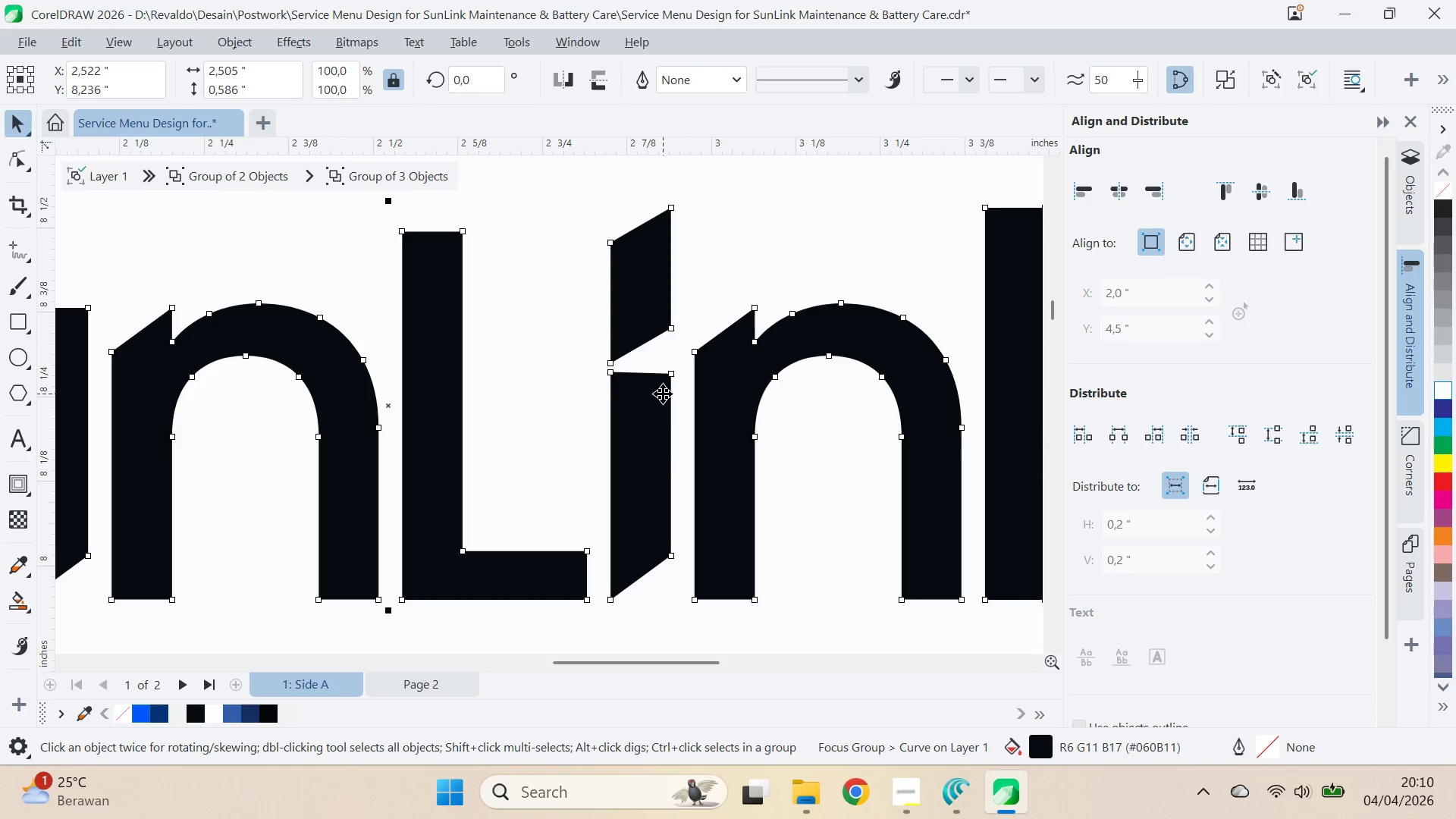 
scroll: coordinate [663, 393], scroll_direction: none, amount: 0.0
 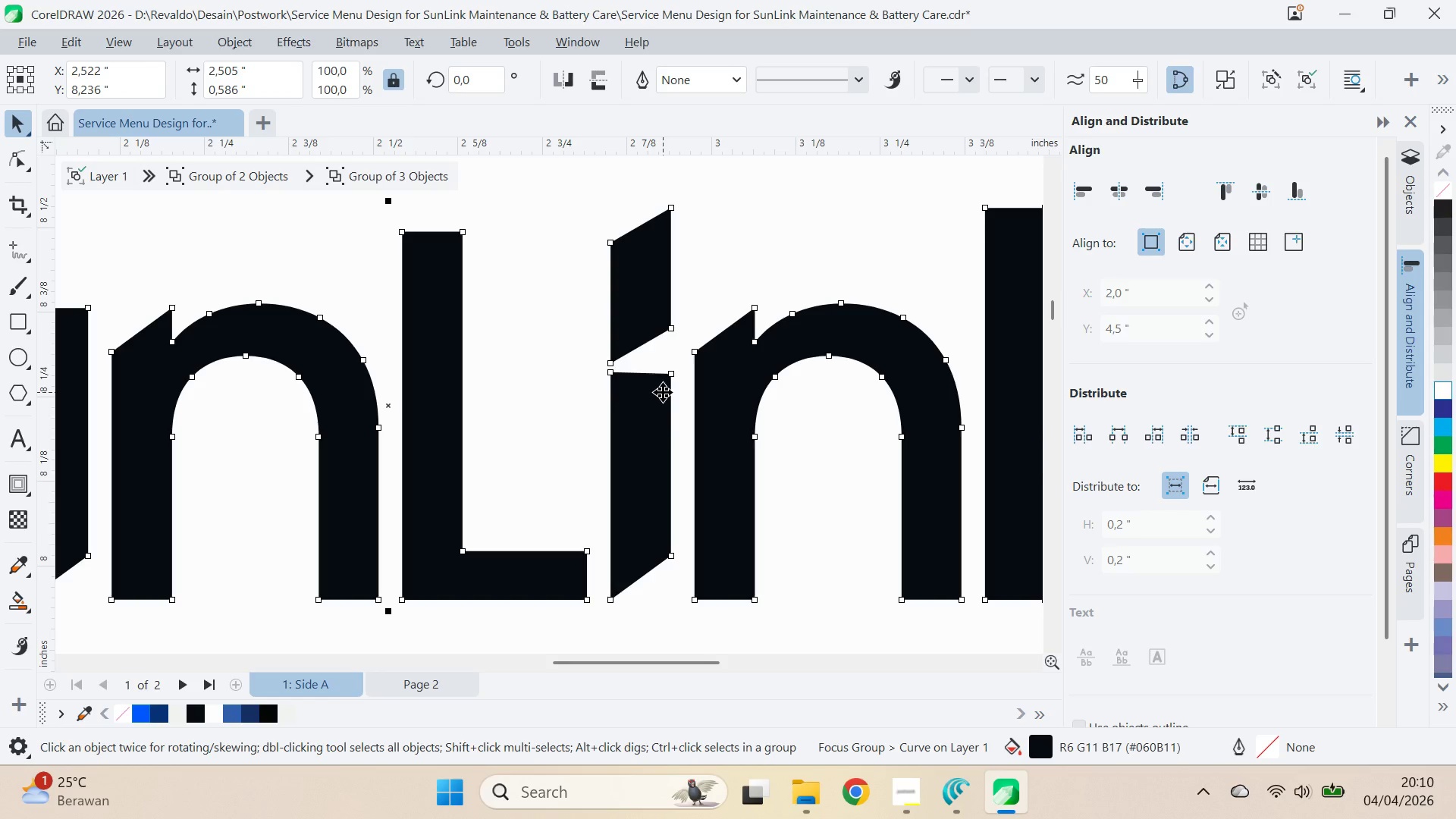 
scroll: coordinate [663, 392], scroll_direction: up, amount: 4.0
 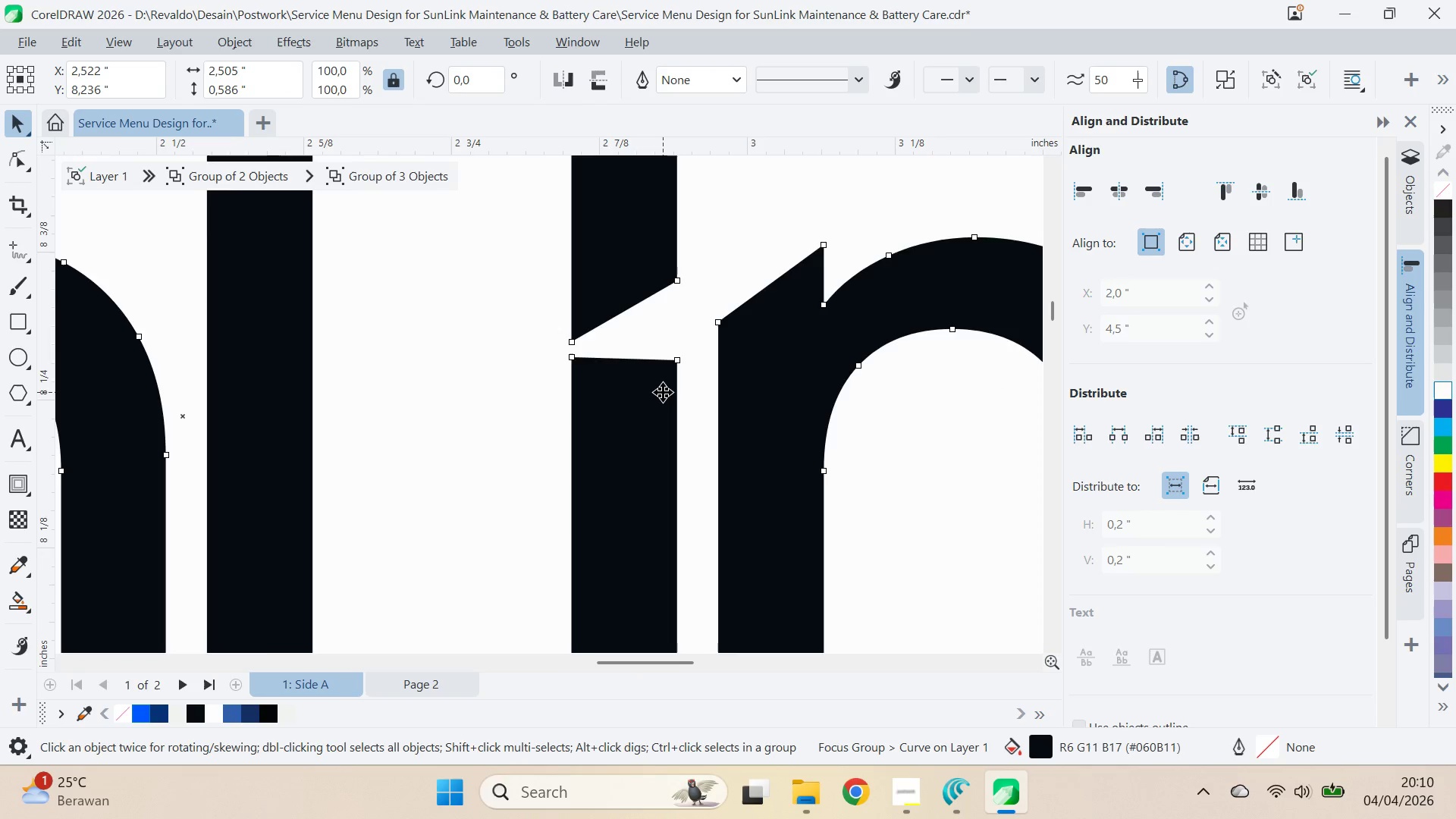 
key(A)
 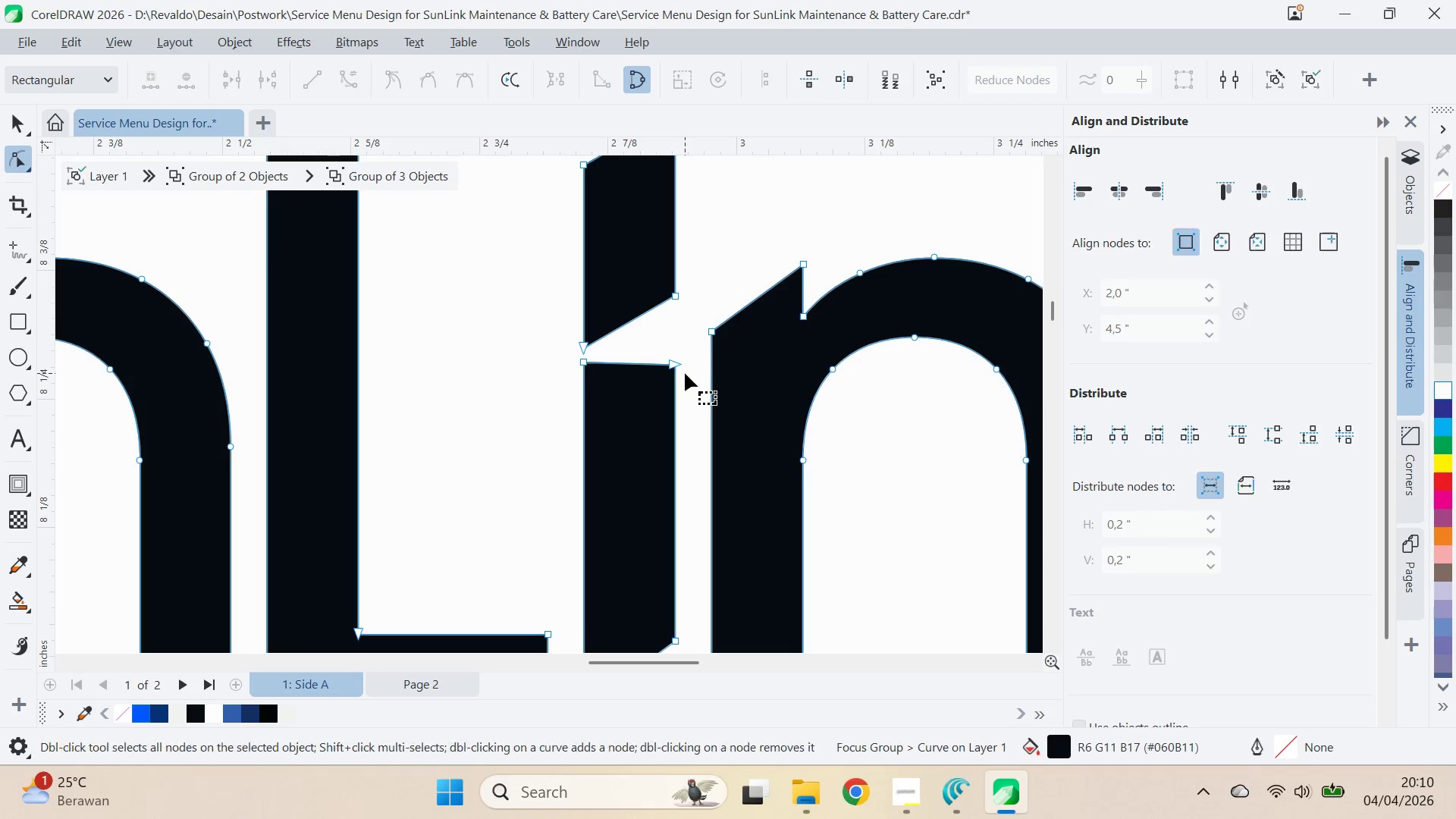 
scroll: coordinate [663, 392], scroll_direction: down, amount: 1.0
 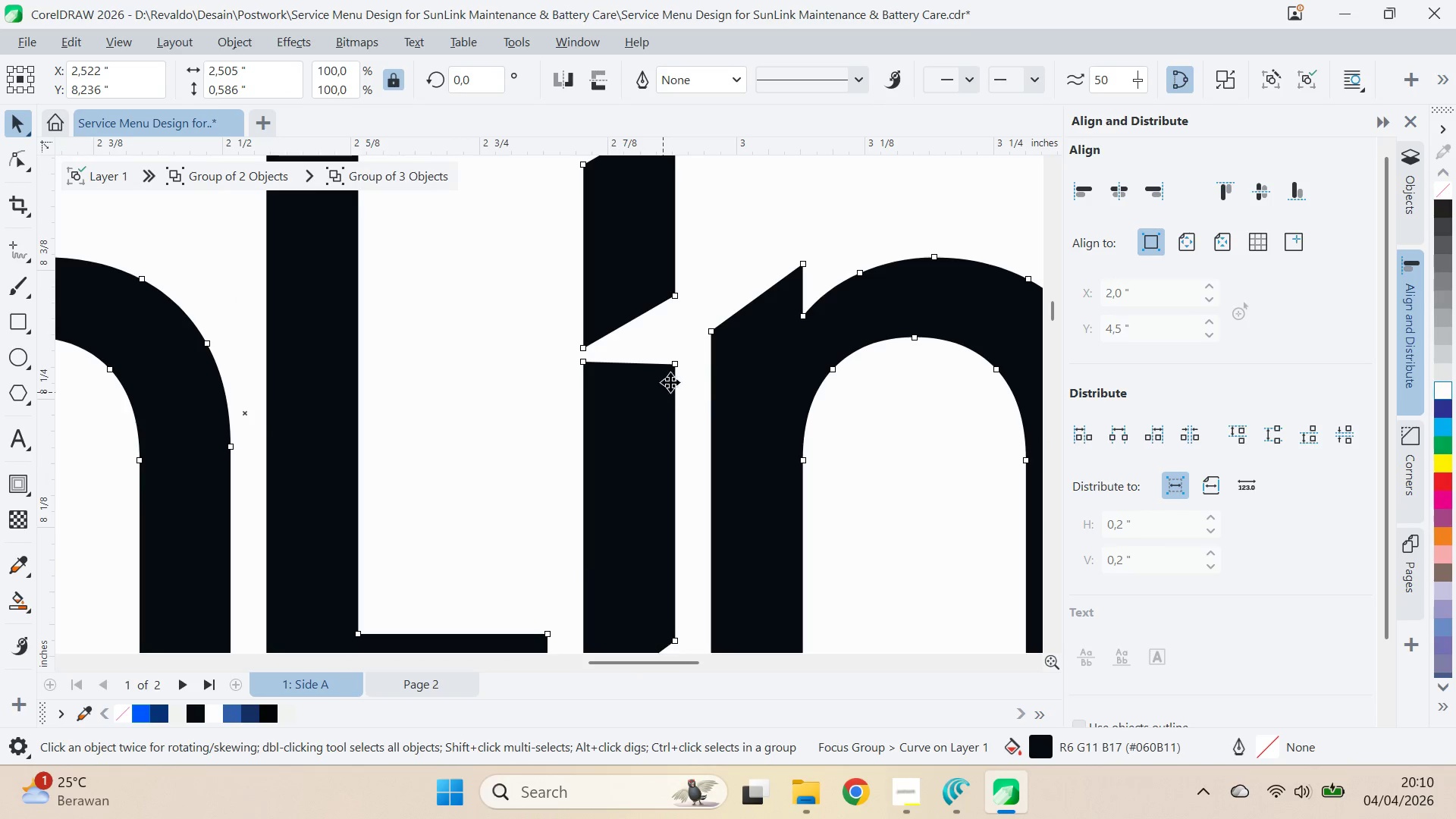 
key(Control+Z)
 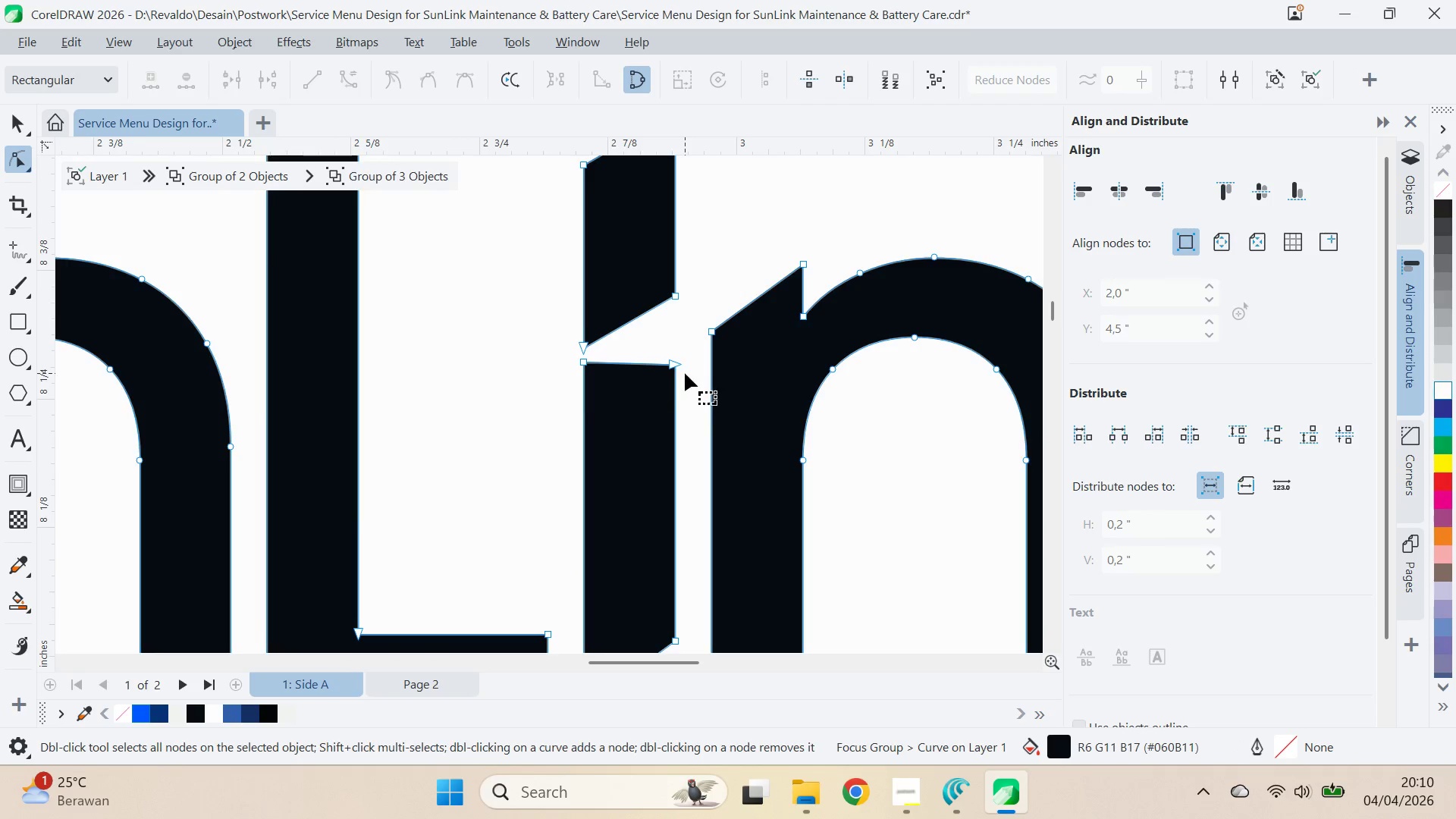 
key(Control+Z)
 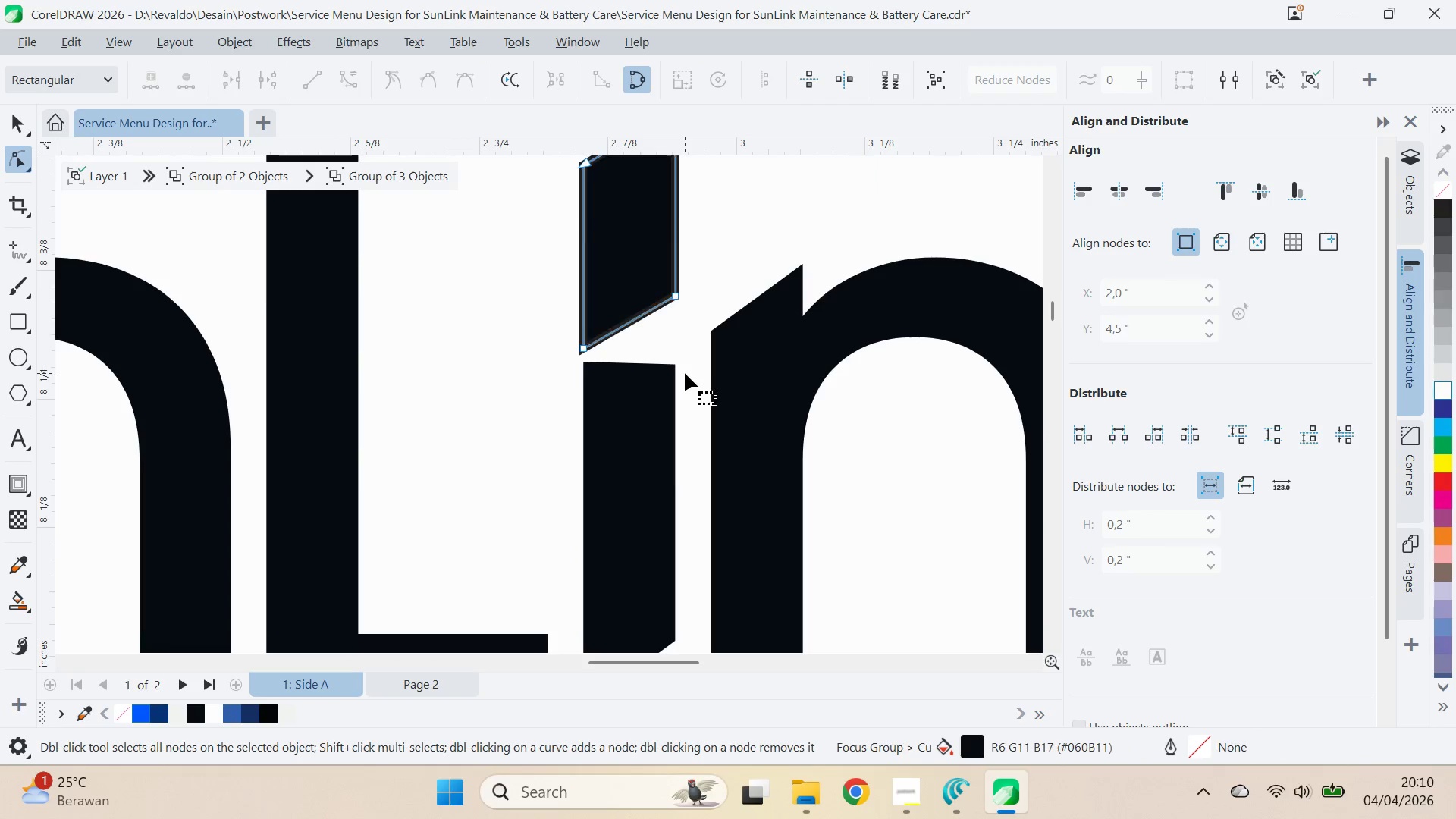 
key(Control+Z)
 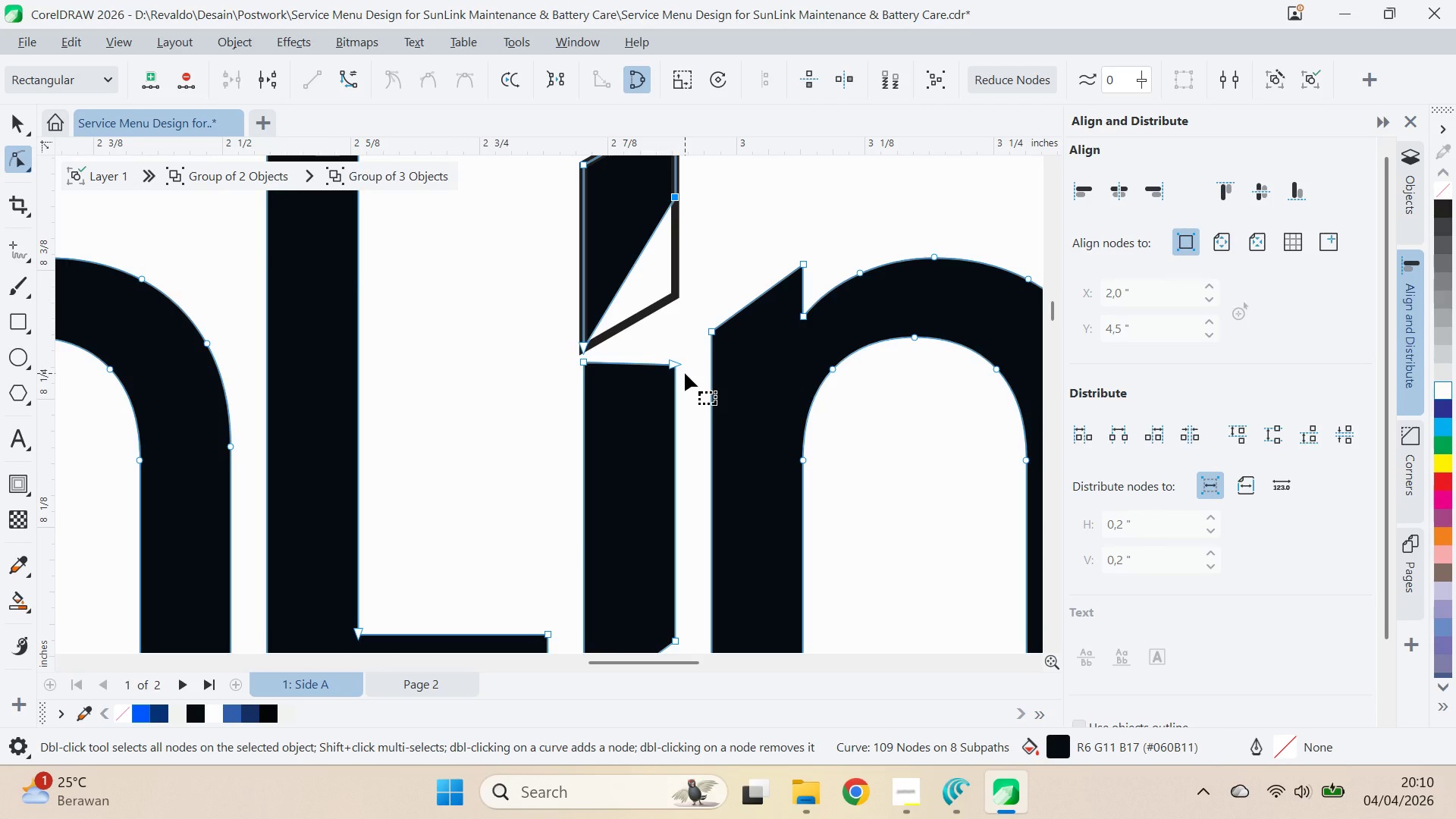 
key(Control+Z)
 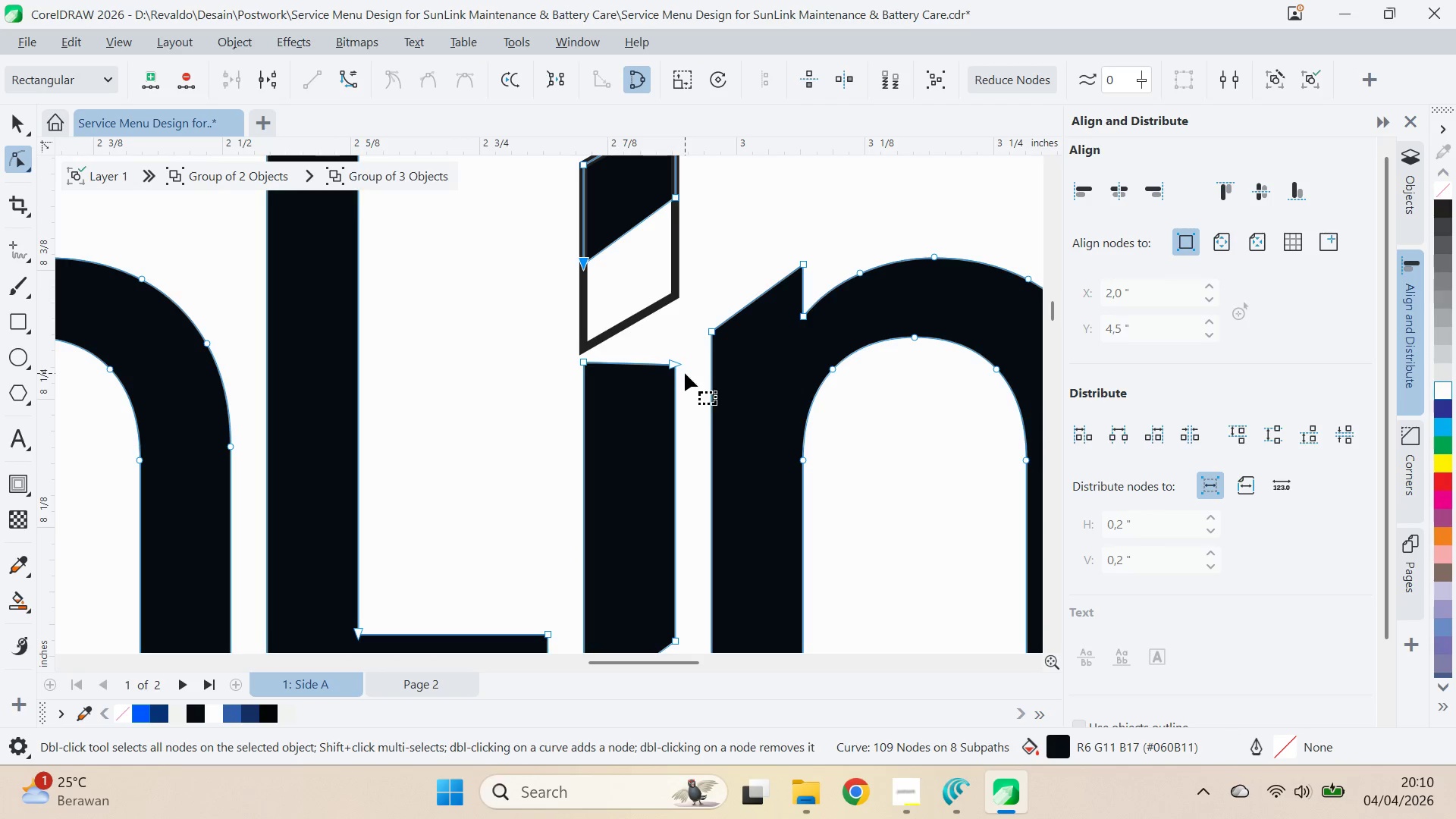 
key(Control+Z)
 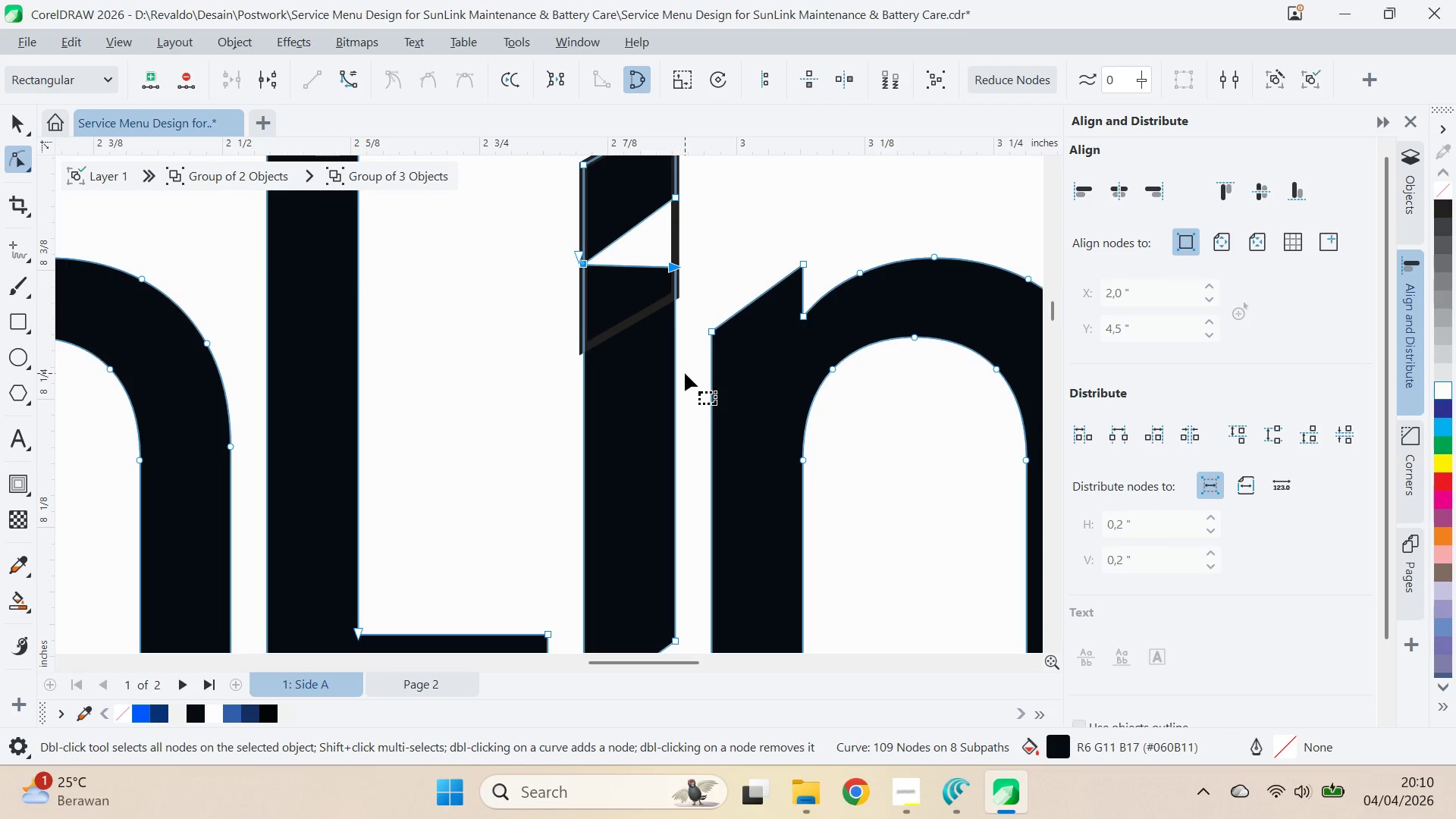 
key(V)
 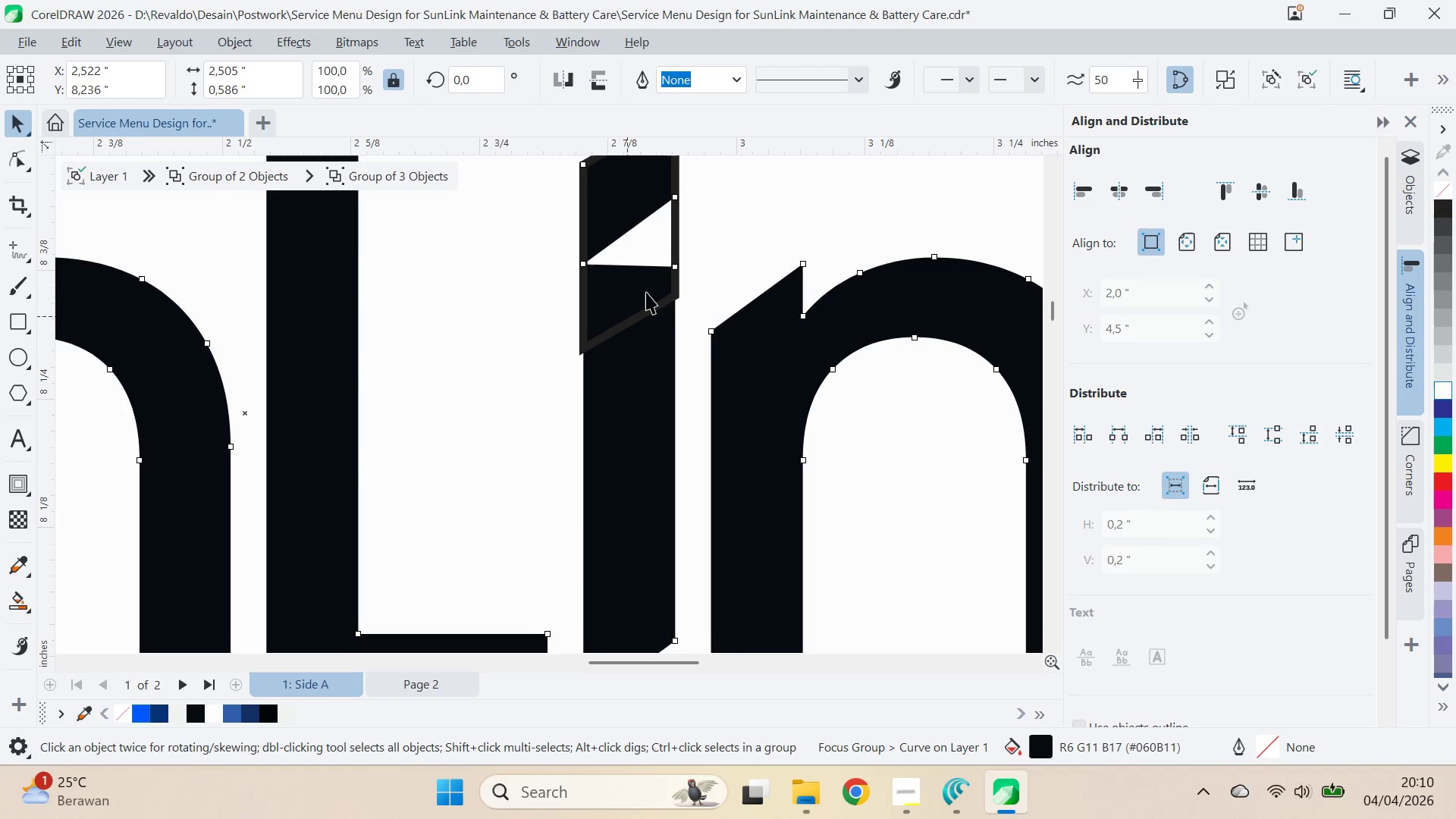 
key(Control+Z)
 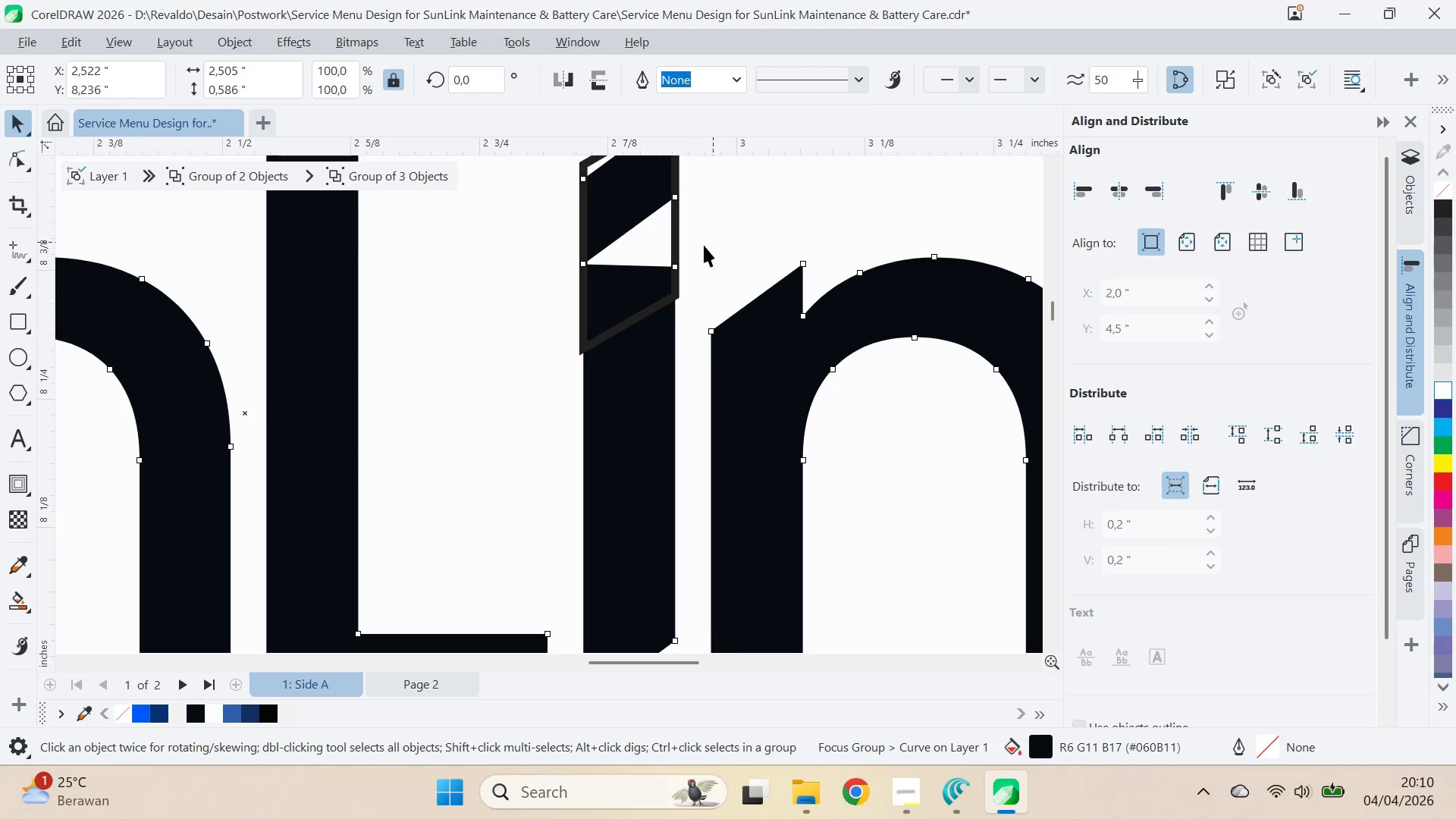 
key(Control+Shift+Z)
 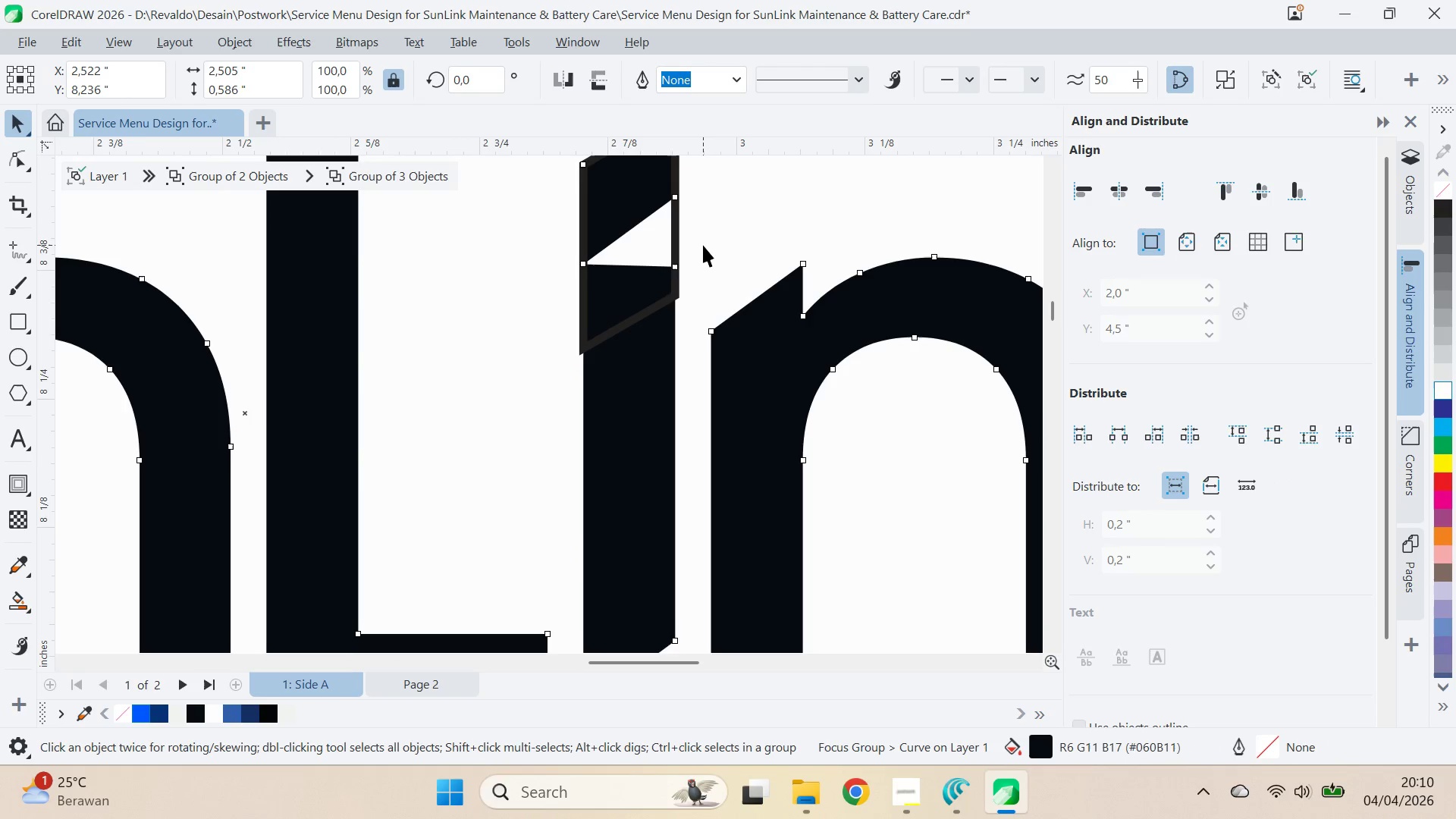 
left_click([703, 245])
 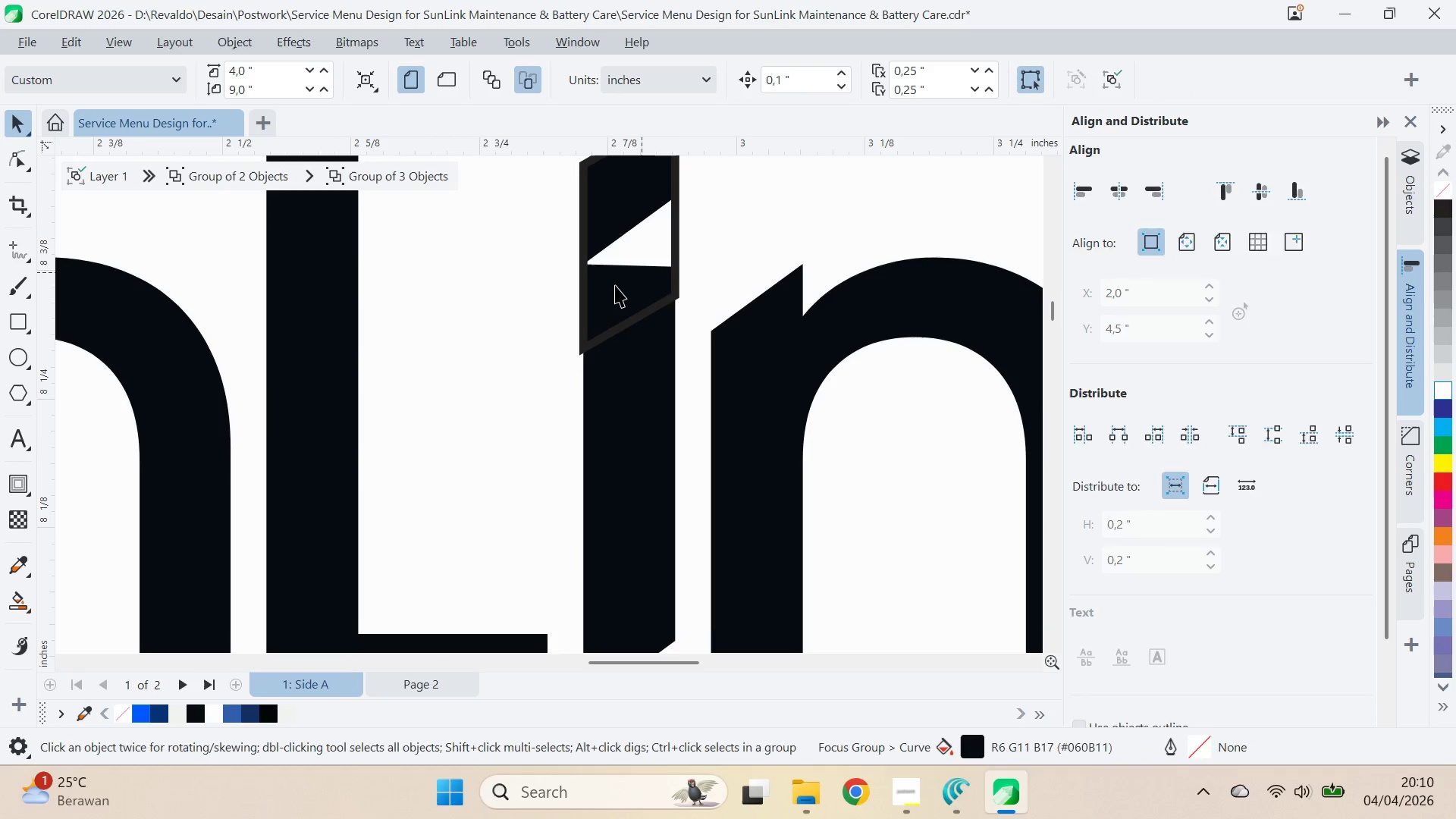 
double_click([614, 285])
 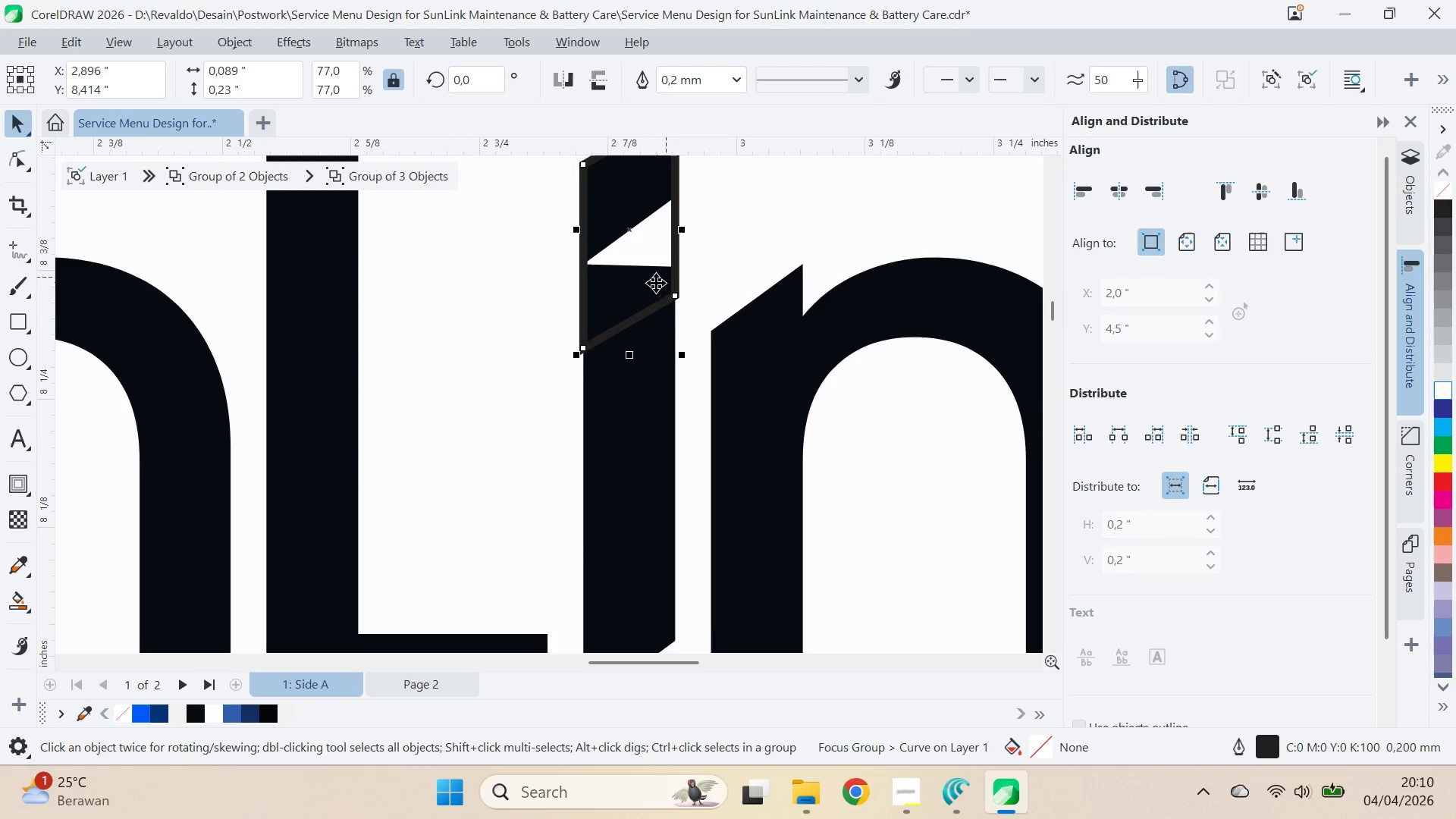 
left_click([651, 368])
 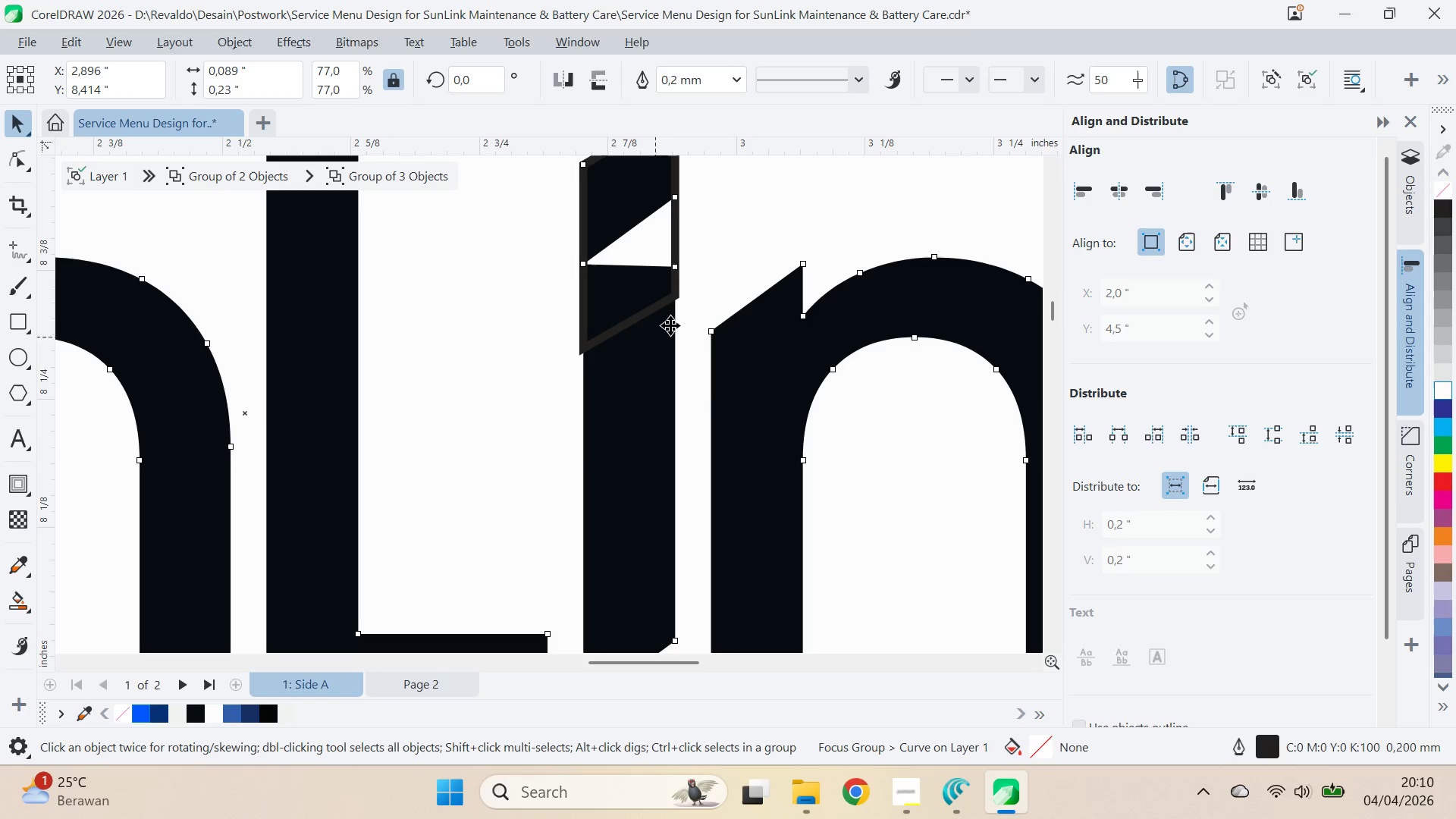 
key(A)
 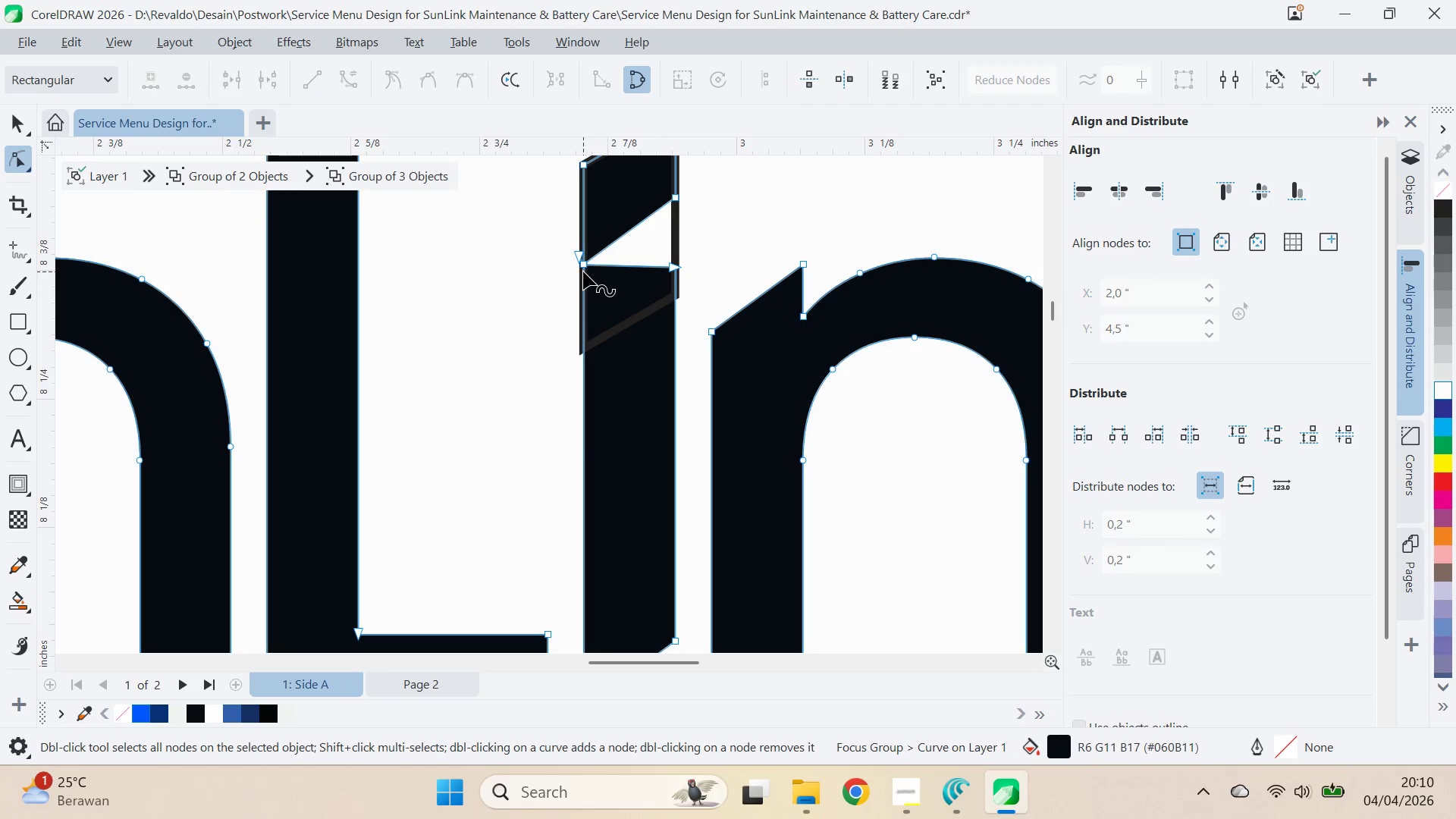 
left_click_drag(start_coordinate=[585, 269], to_coordinate=[584, 274])
 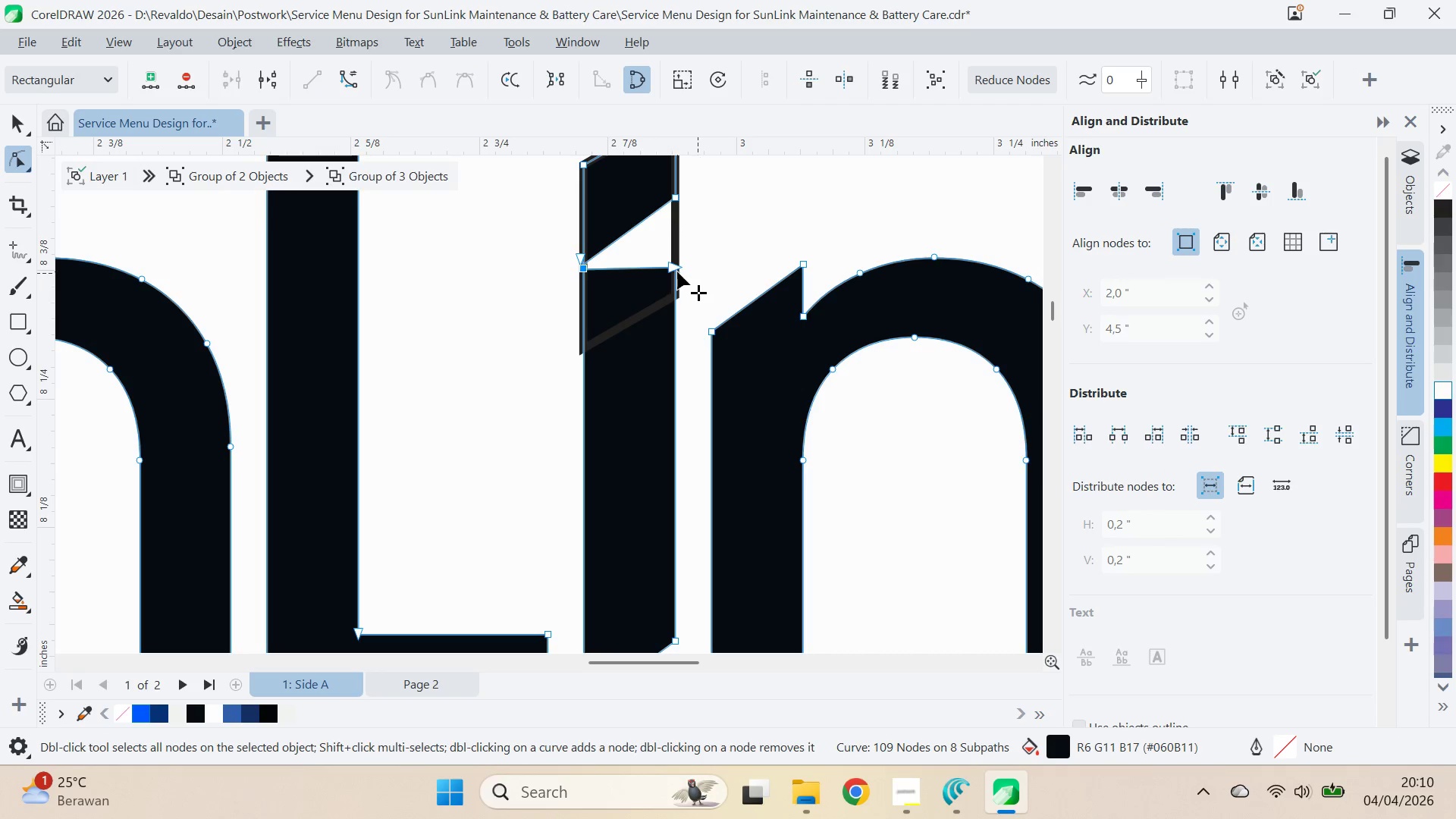 
hold_key(key=ShiftLeft, duration=1.27)
 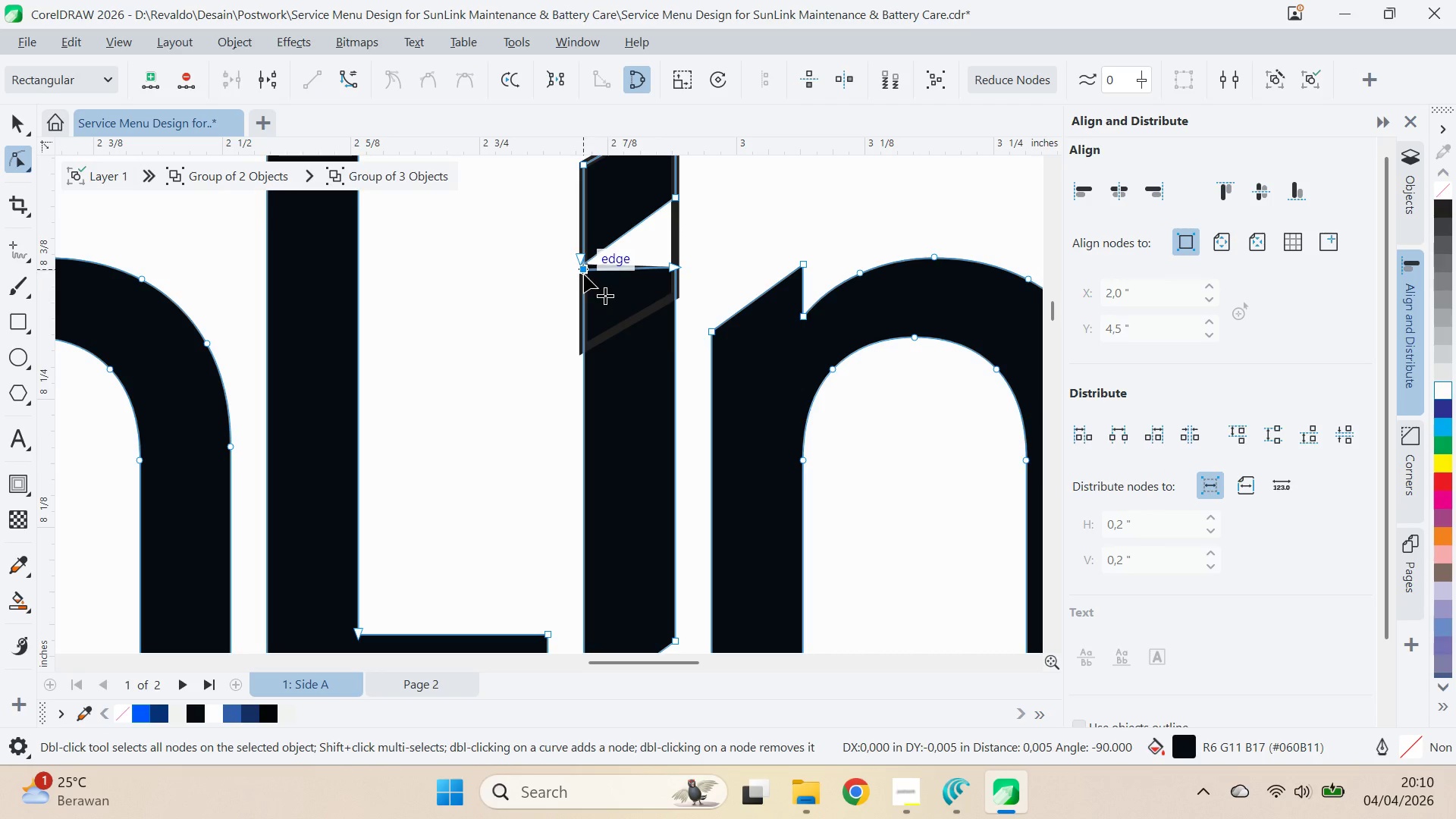 
hold_key(key=ShiftLeft, duration=1.83)
 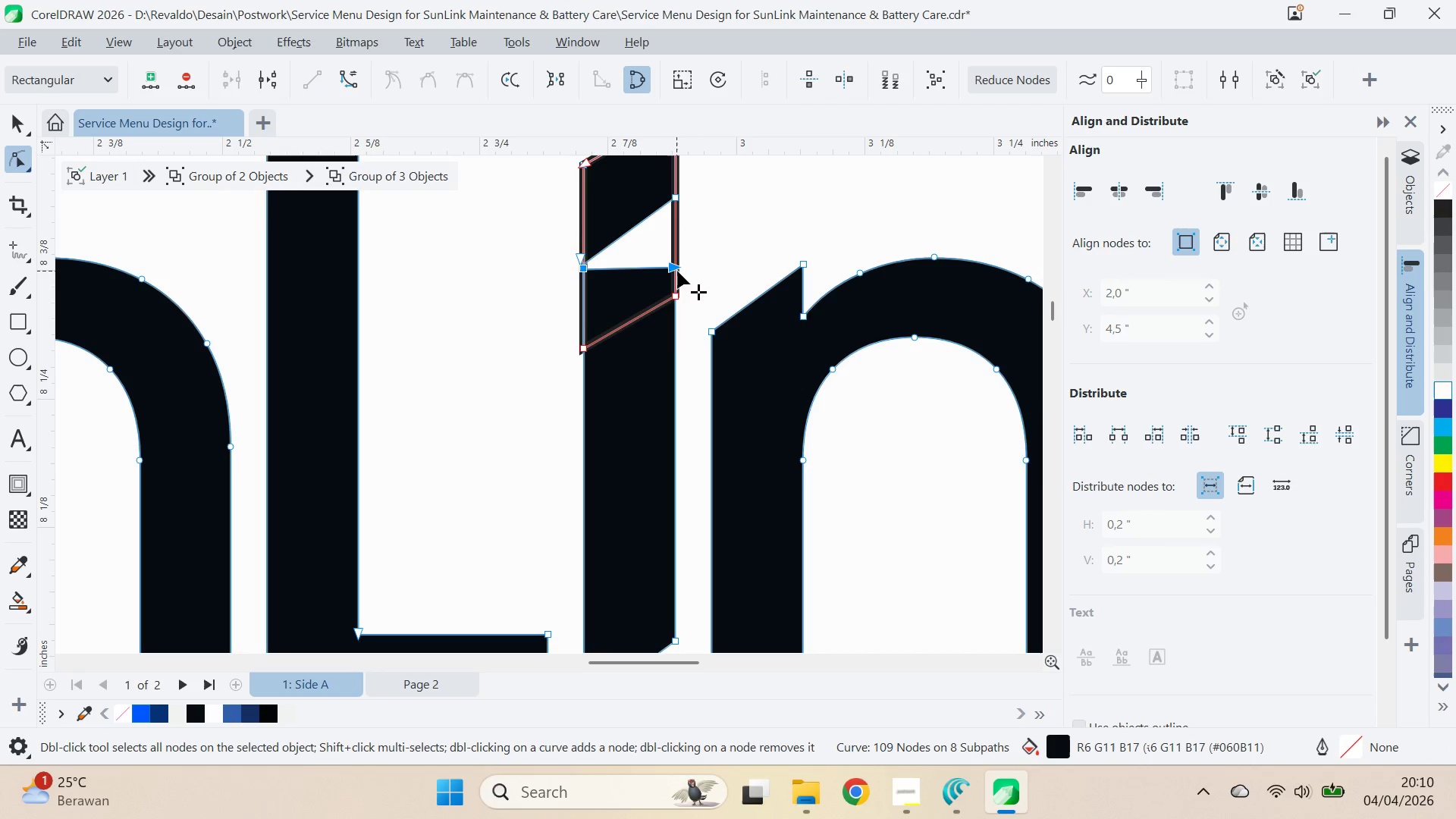 
hold_key(key=ShiftLeft, duration=0.69)
left_click([676, 271])
 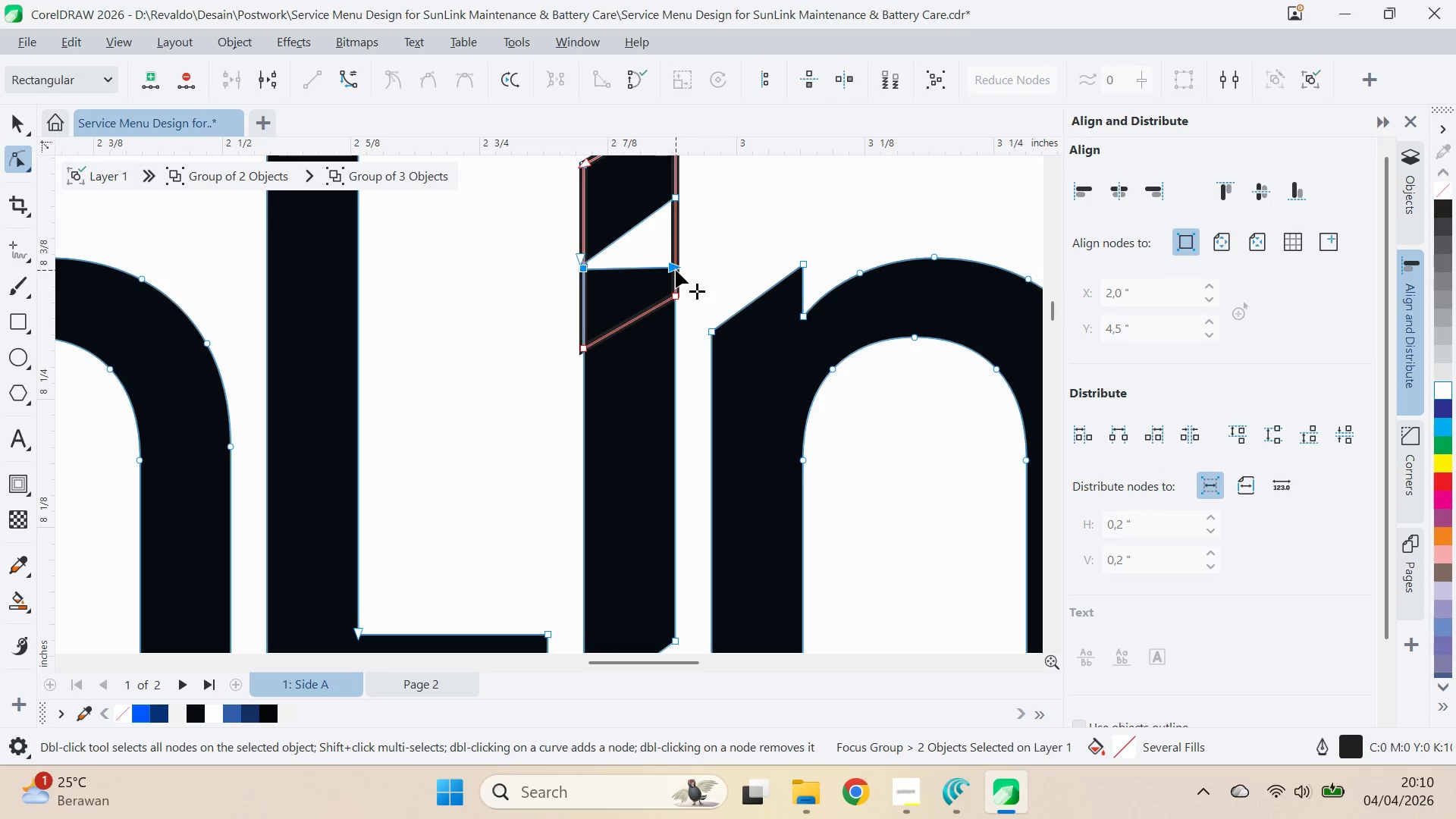 
left_click_drag(start_coordinate=[674, 268], to_coordinate=[659, 419])
 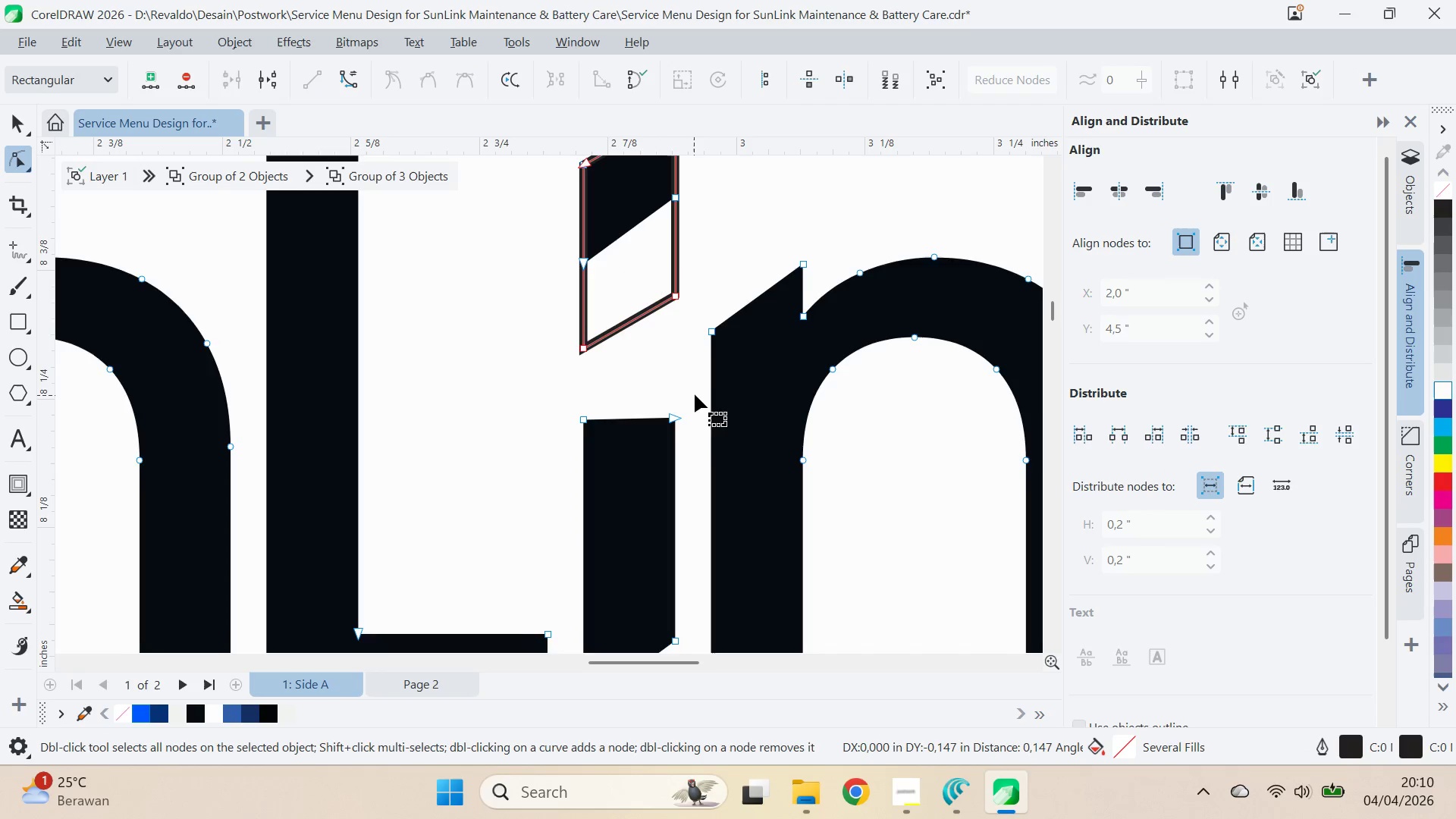 
hold_key(key=ShiftLeft, duration=0.84)
 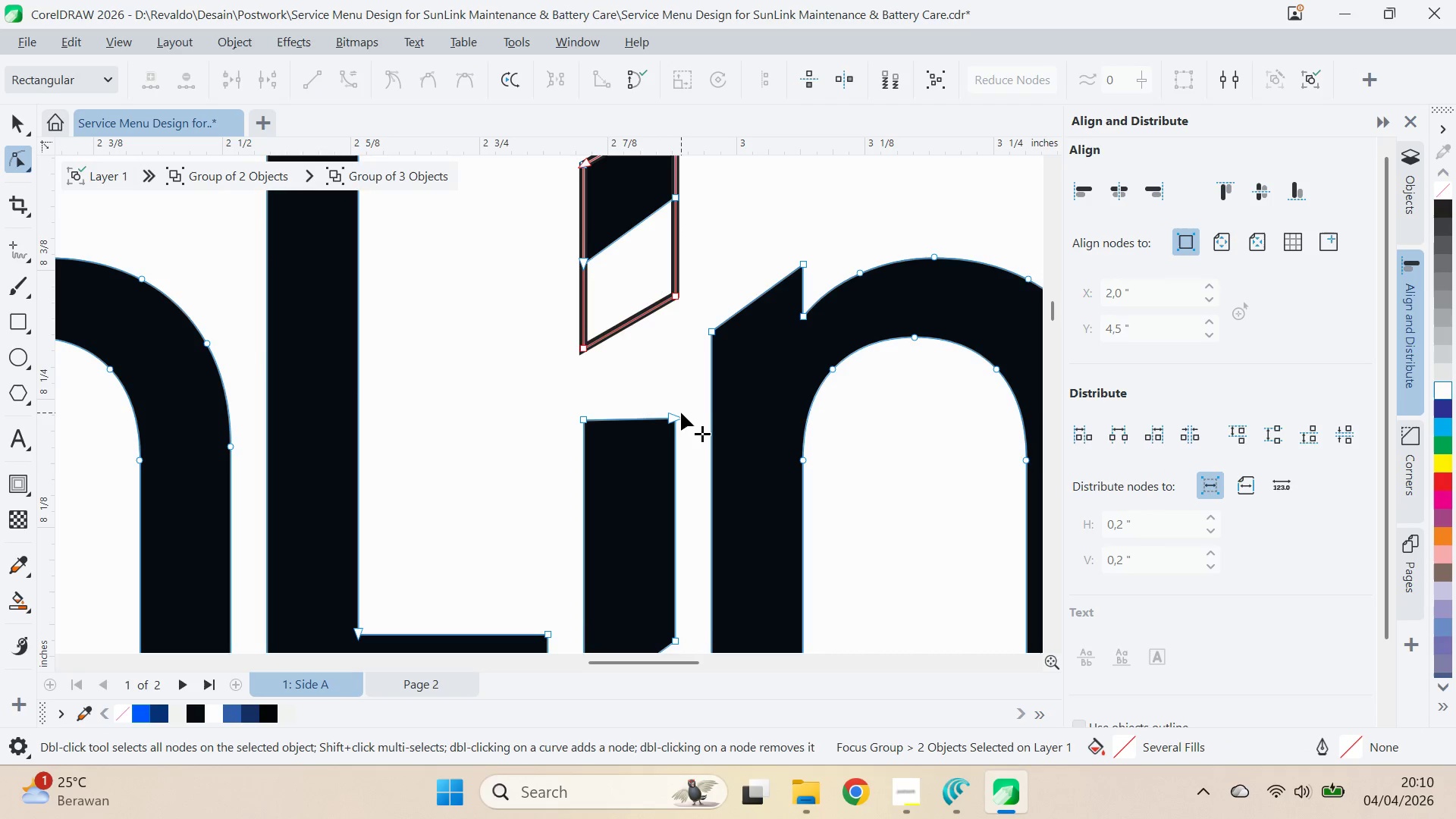 
left_click_drag(start_coordinate=[675, 419], to_coordinate=[675, 431])
 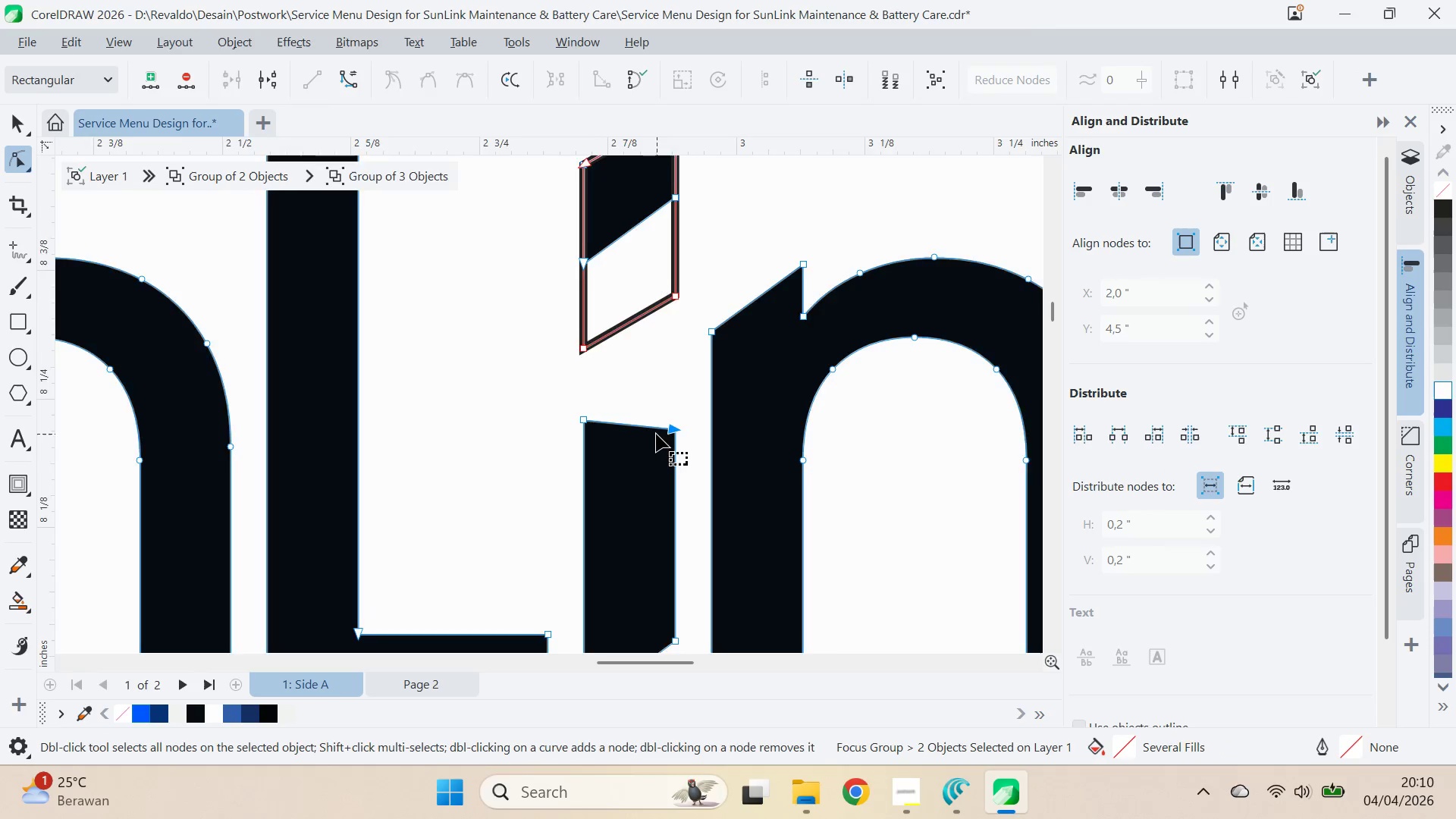 
hold_key(key=ShiftLeft, duration=0.44)
 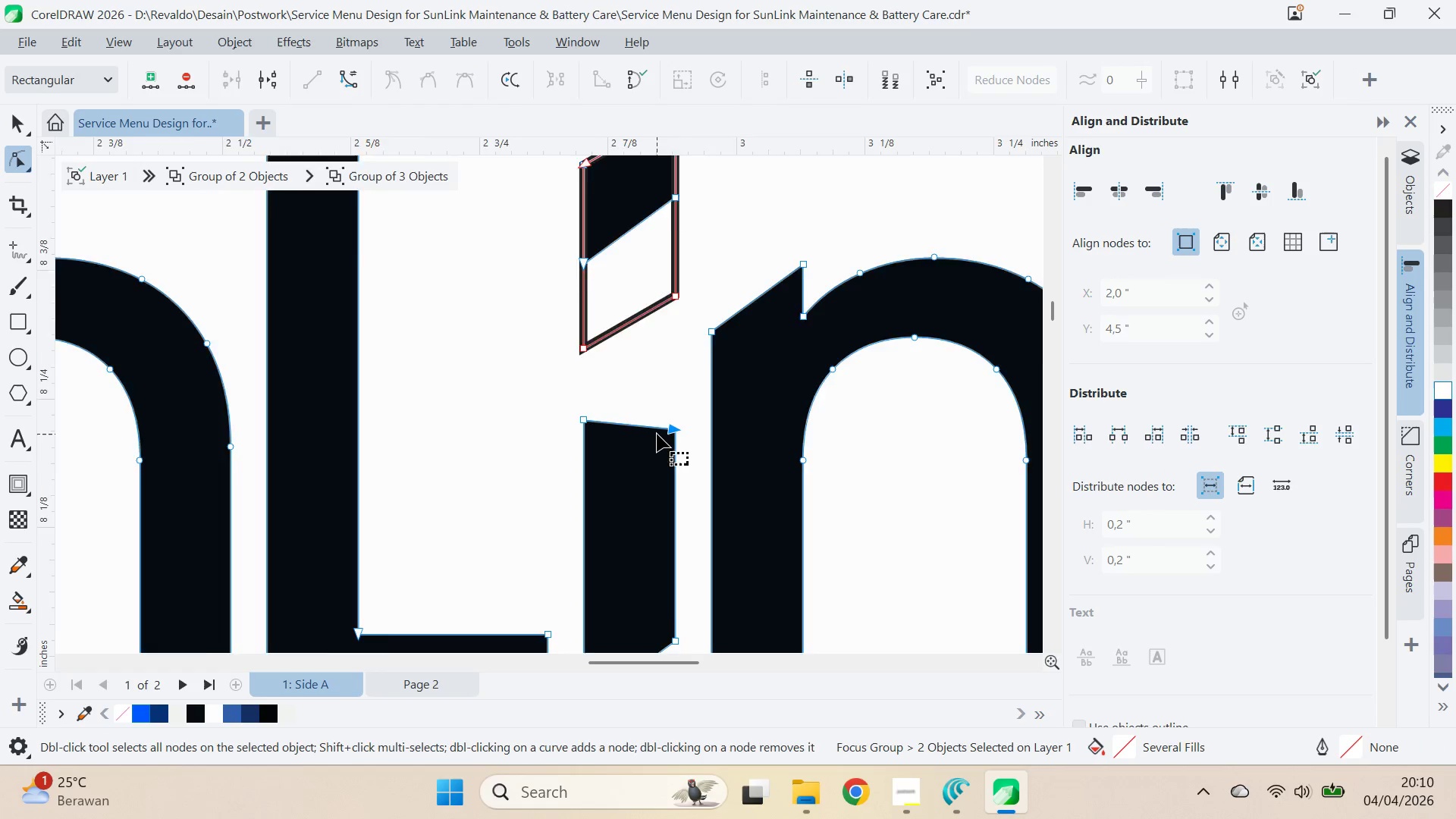 
key(V)
 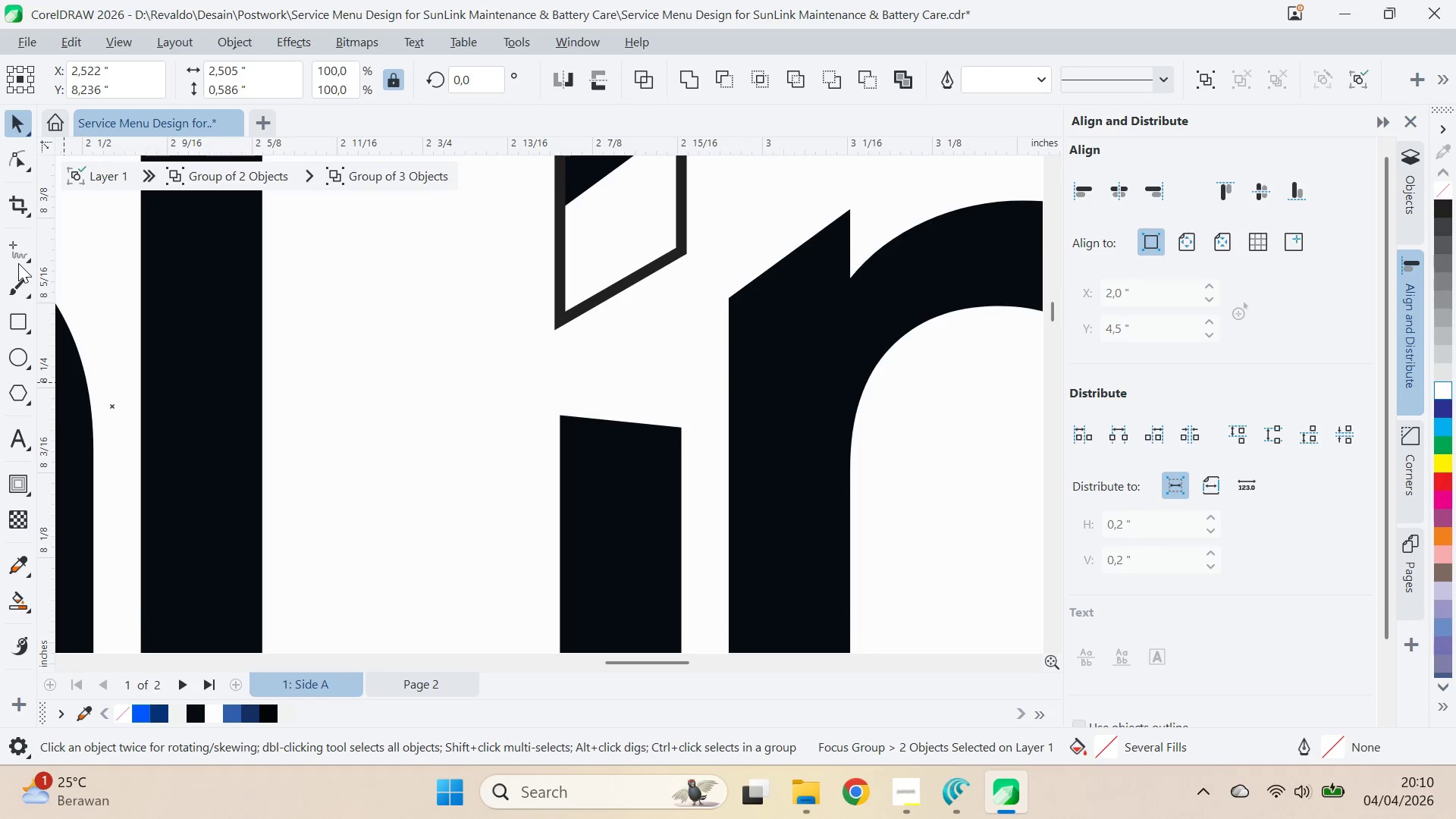 
scroll: coordinate [656, 433], scroll_direction: up, amount: 3.0
 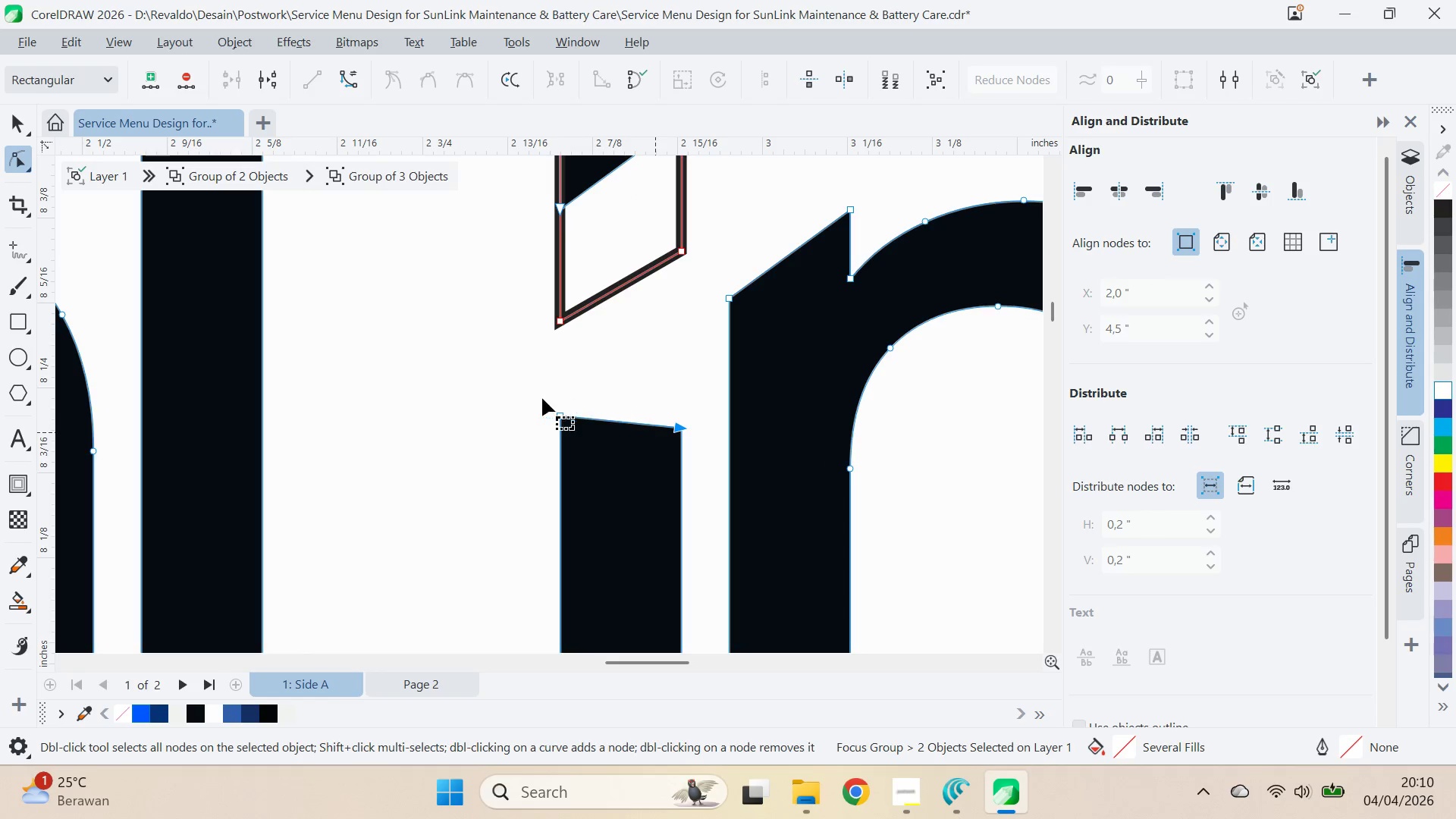 
double_click([18, 260])
 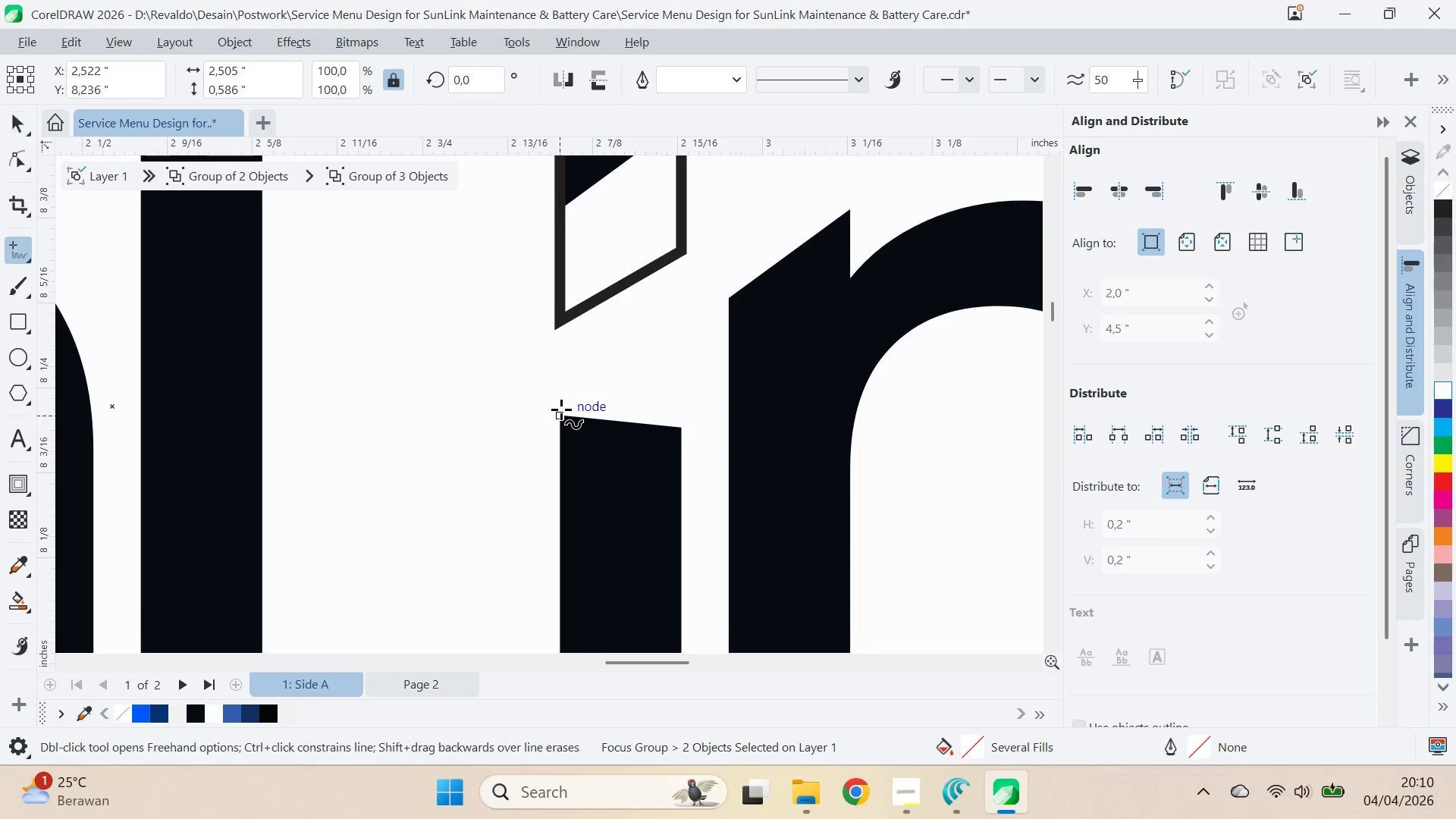 
hold_key(key=ShiftLeft, duration=0.64)
left_click([738, 419])
 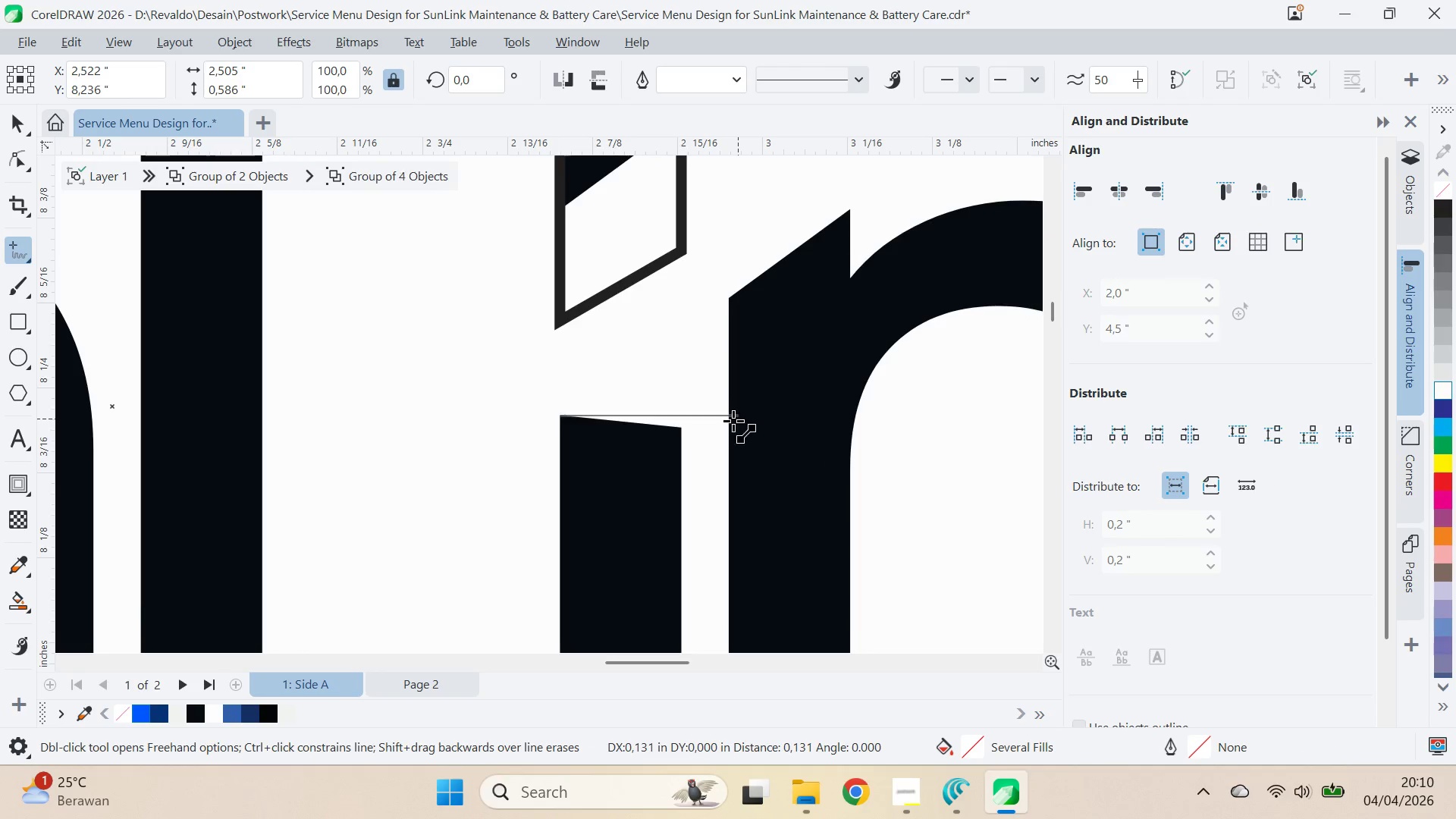 
key(V)
 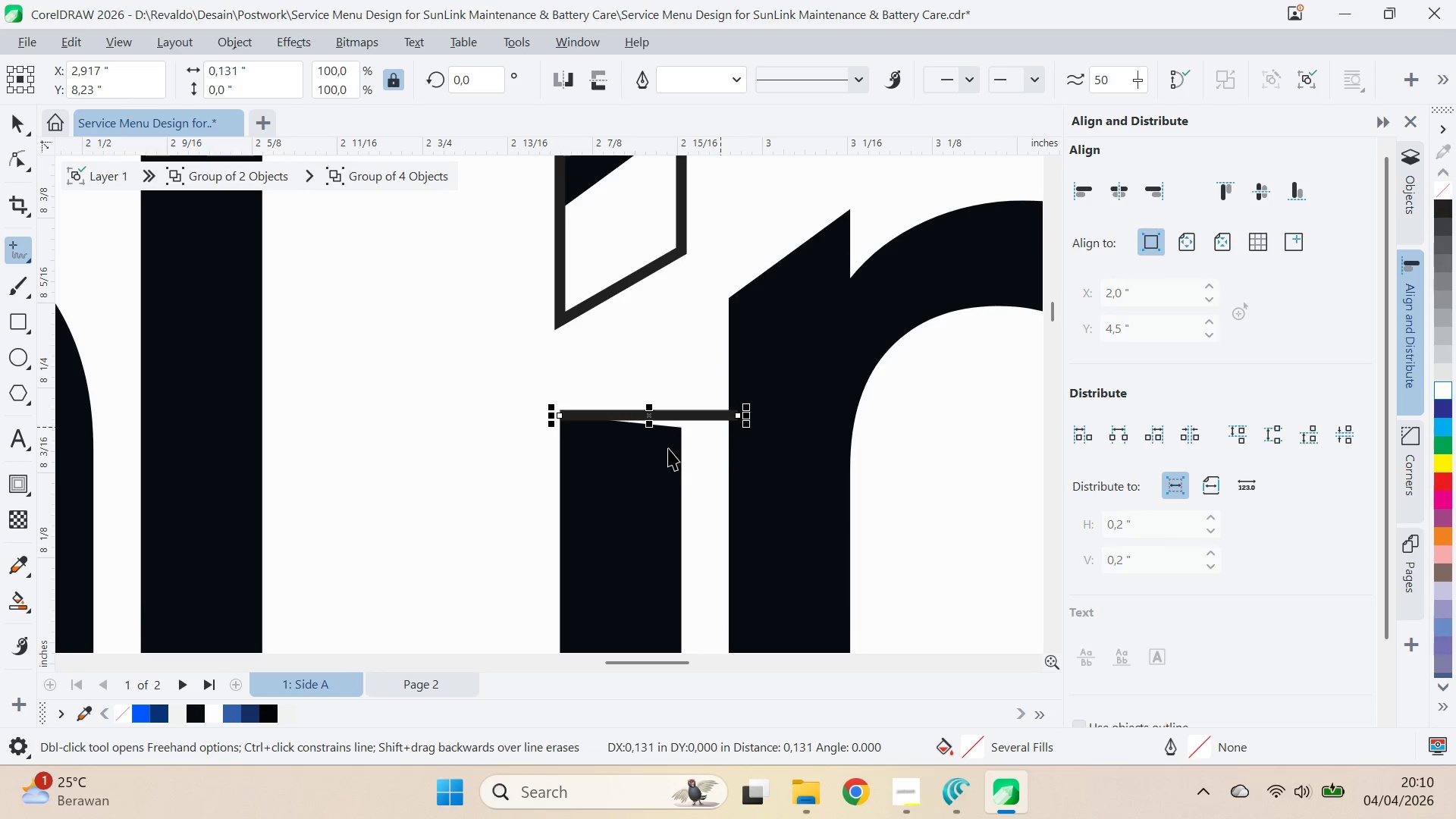 
left_click([668, 448])
 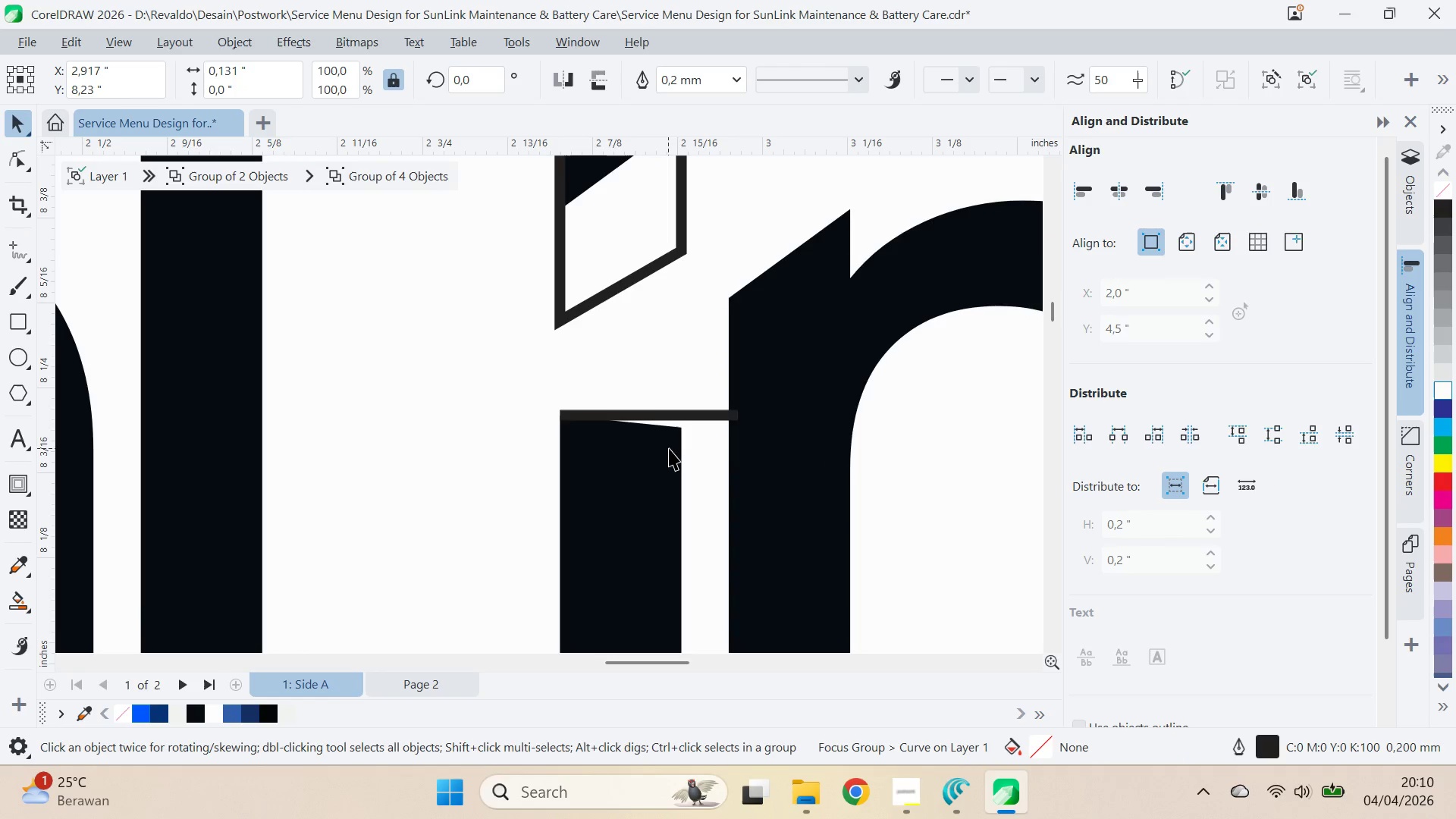 
type(av)
 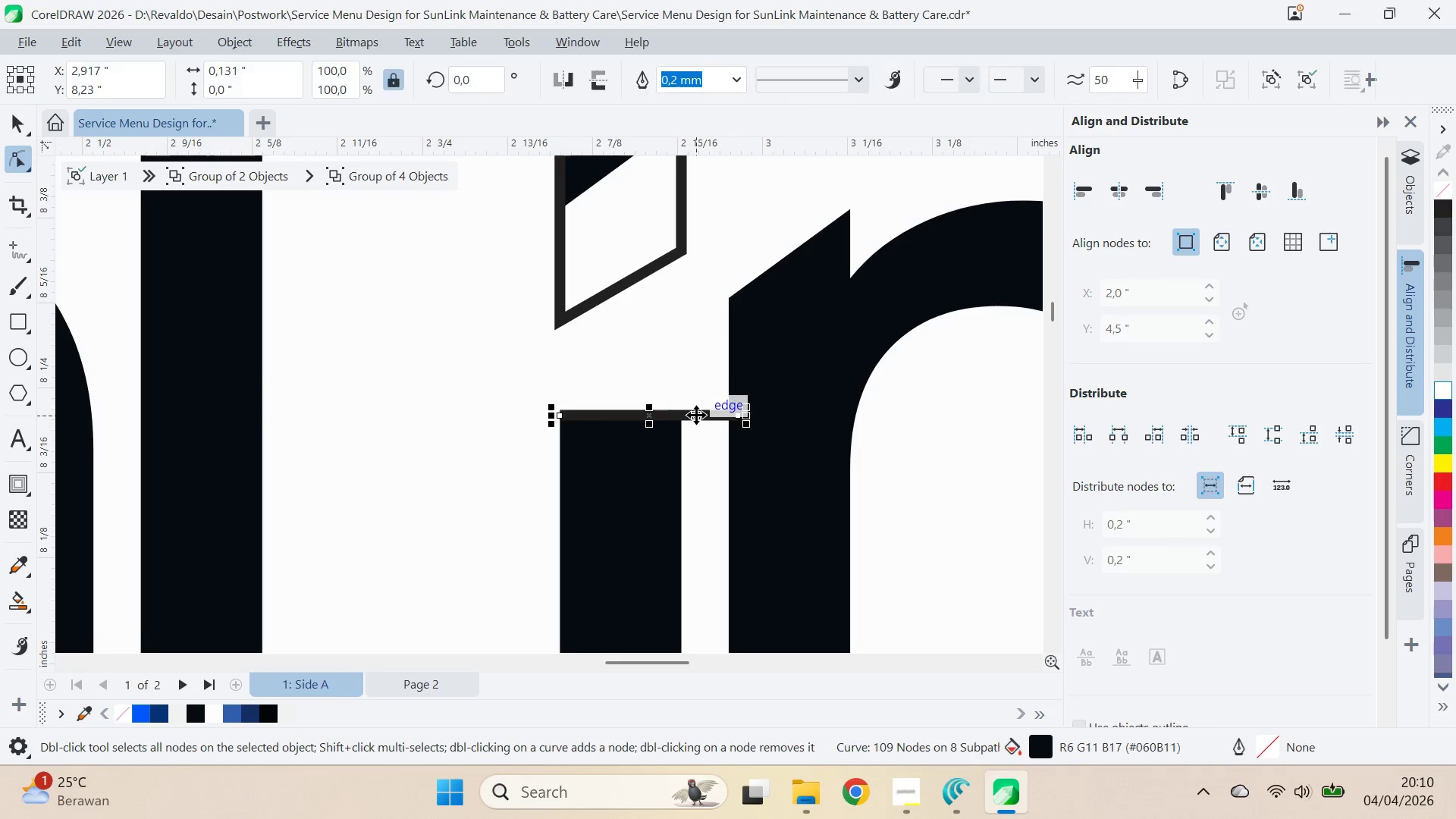 
left_click_drag(start_coordinate=[682, 428], to_coordinate=[680, 413])
 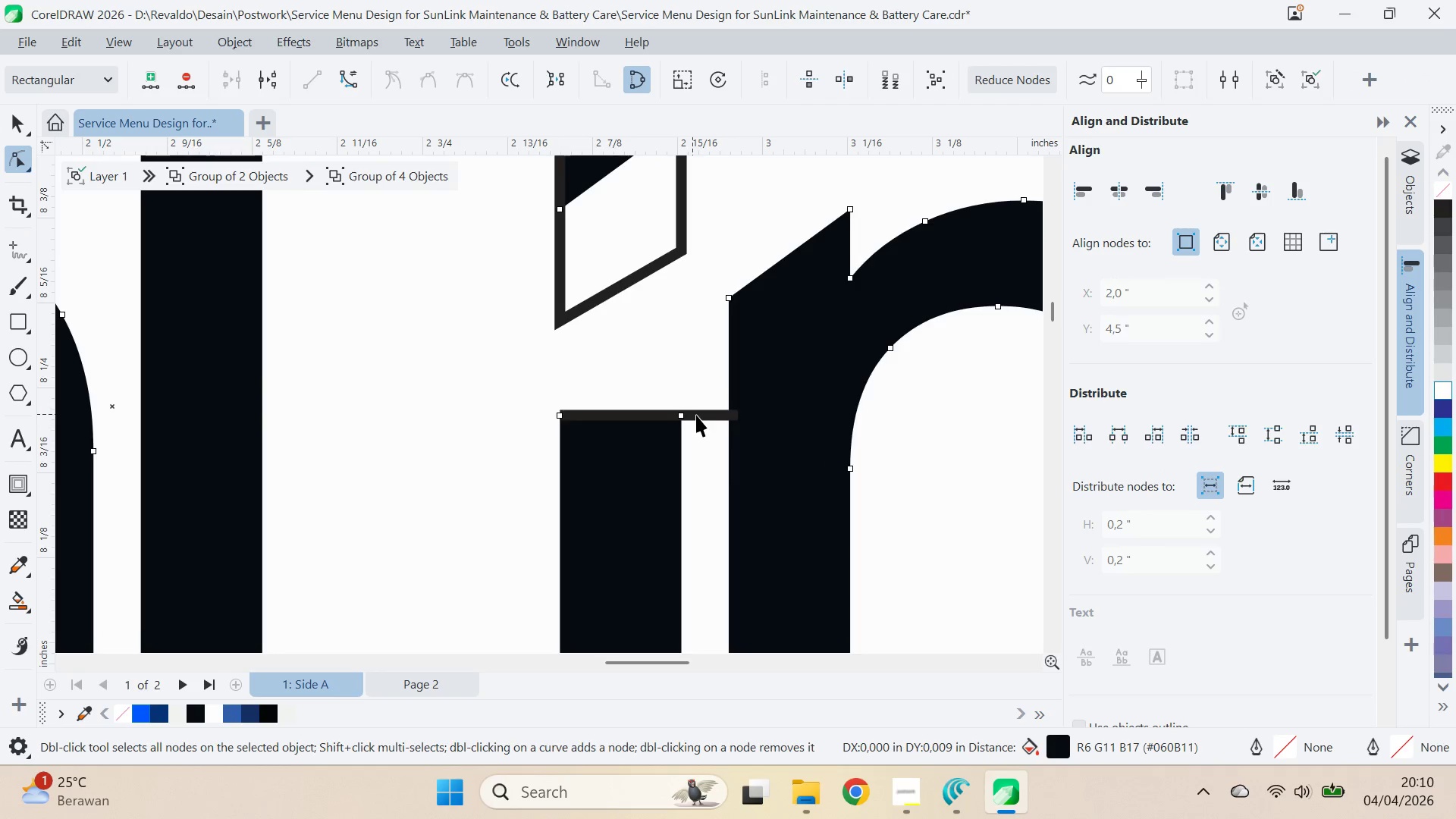 
left_click([696, 415])
 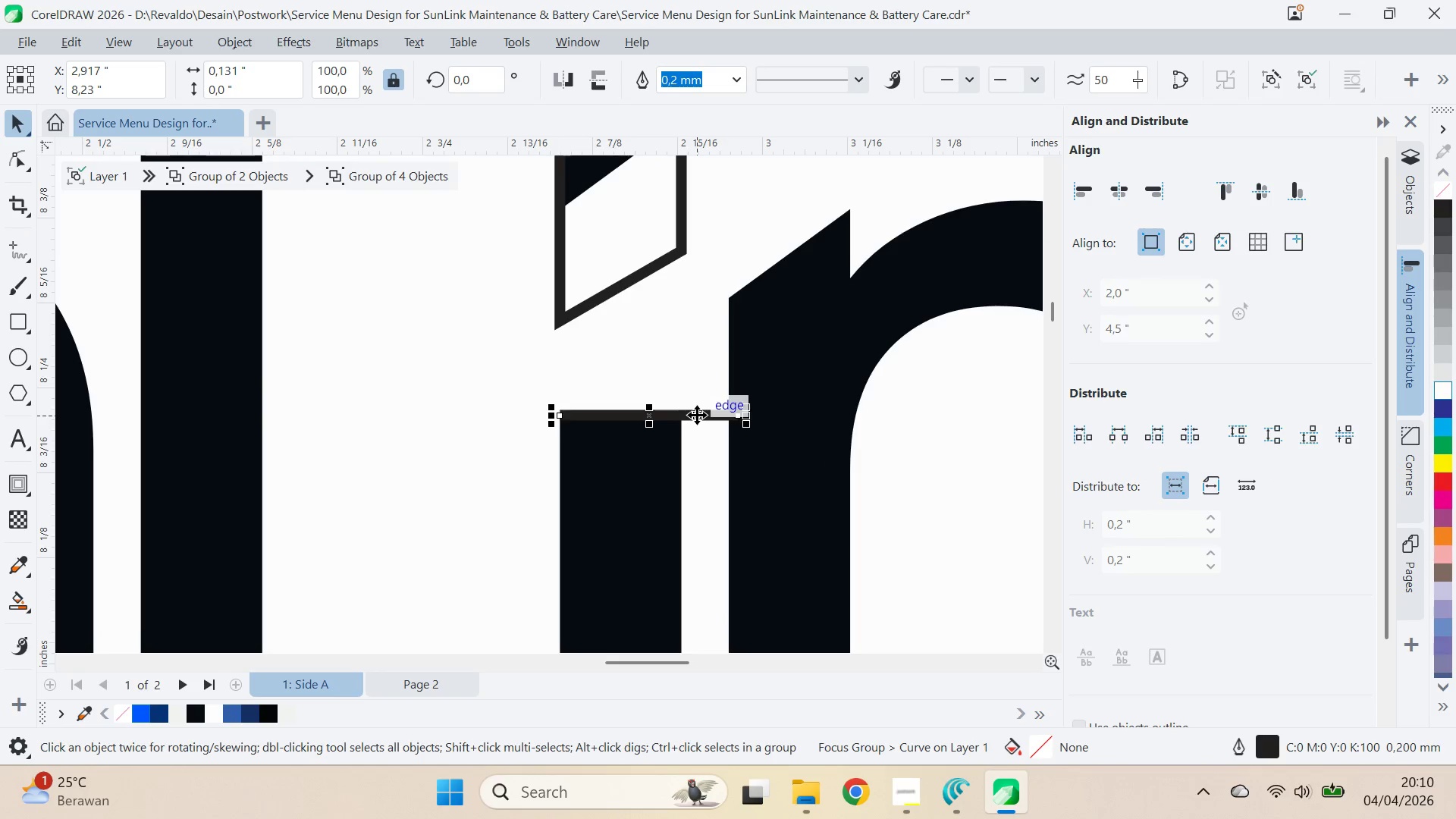 
key(Delete)
 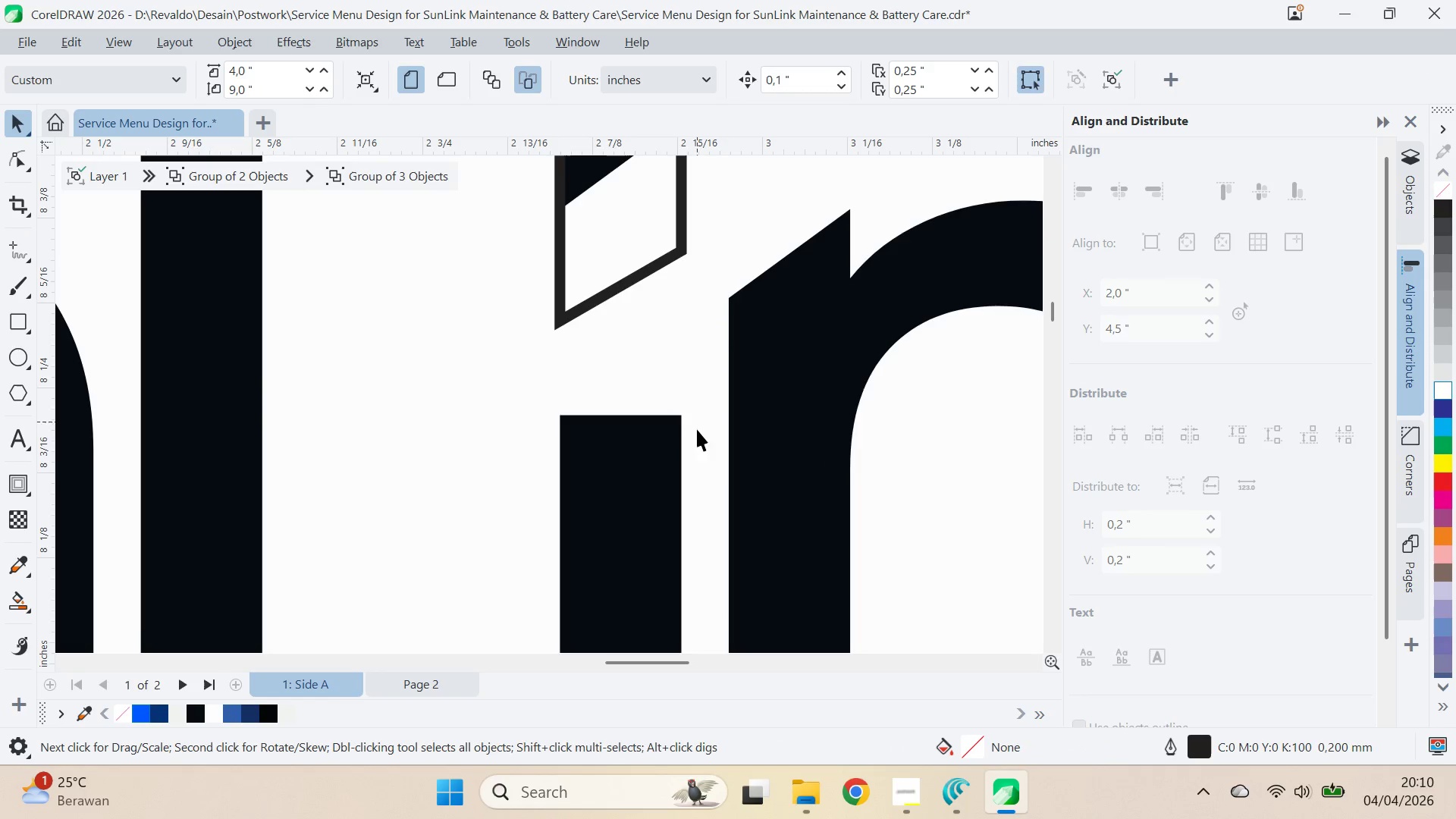 
left_click([656, 460])
 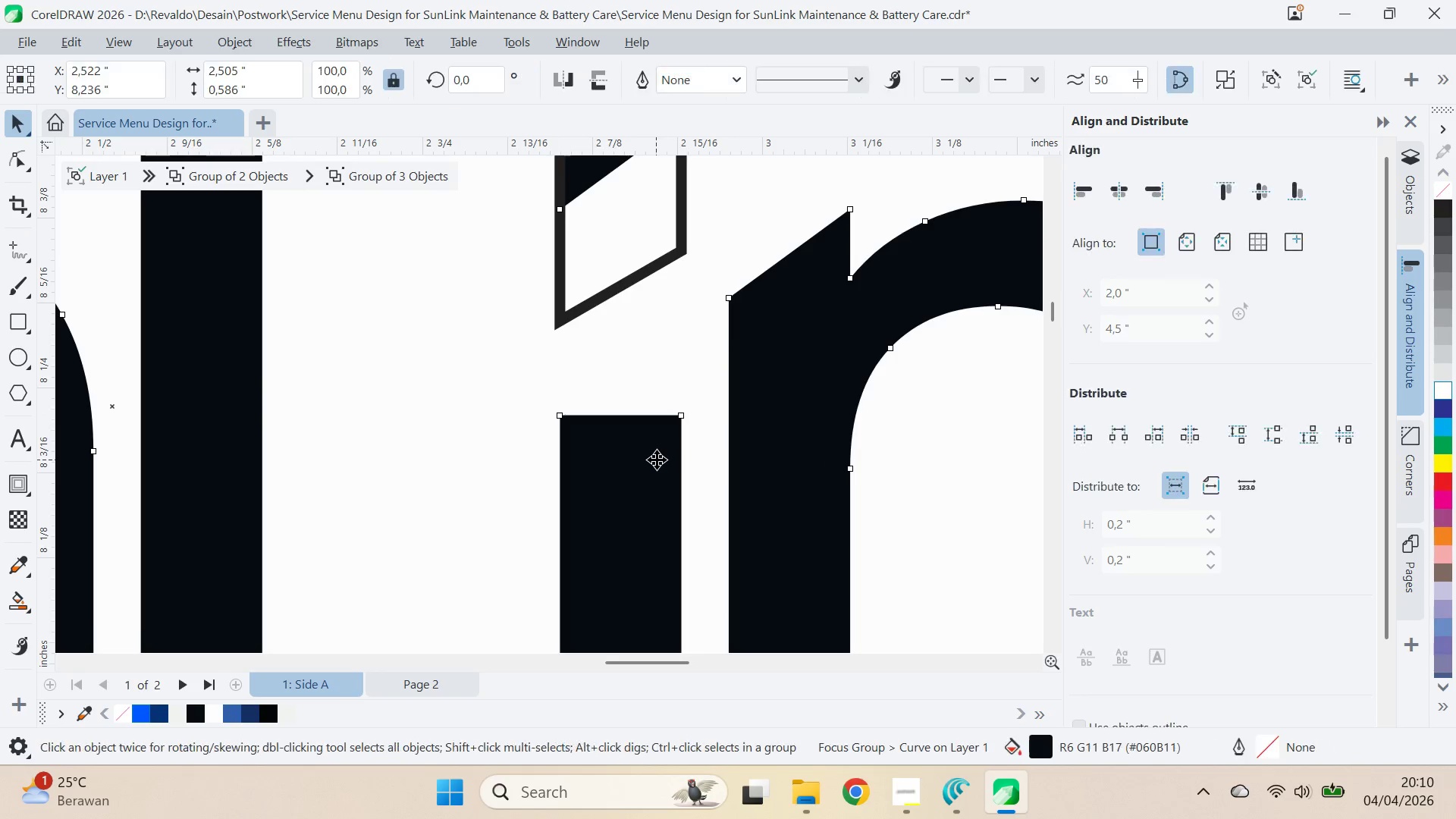 
key(A)
 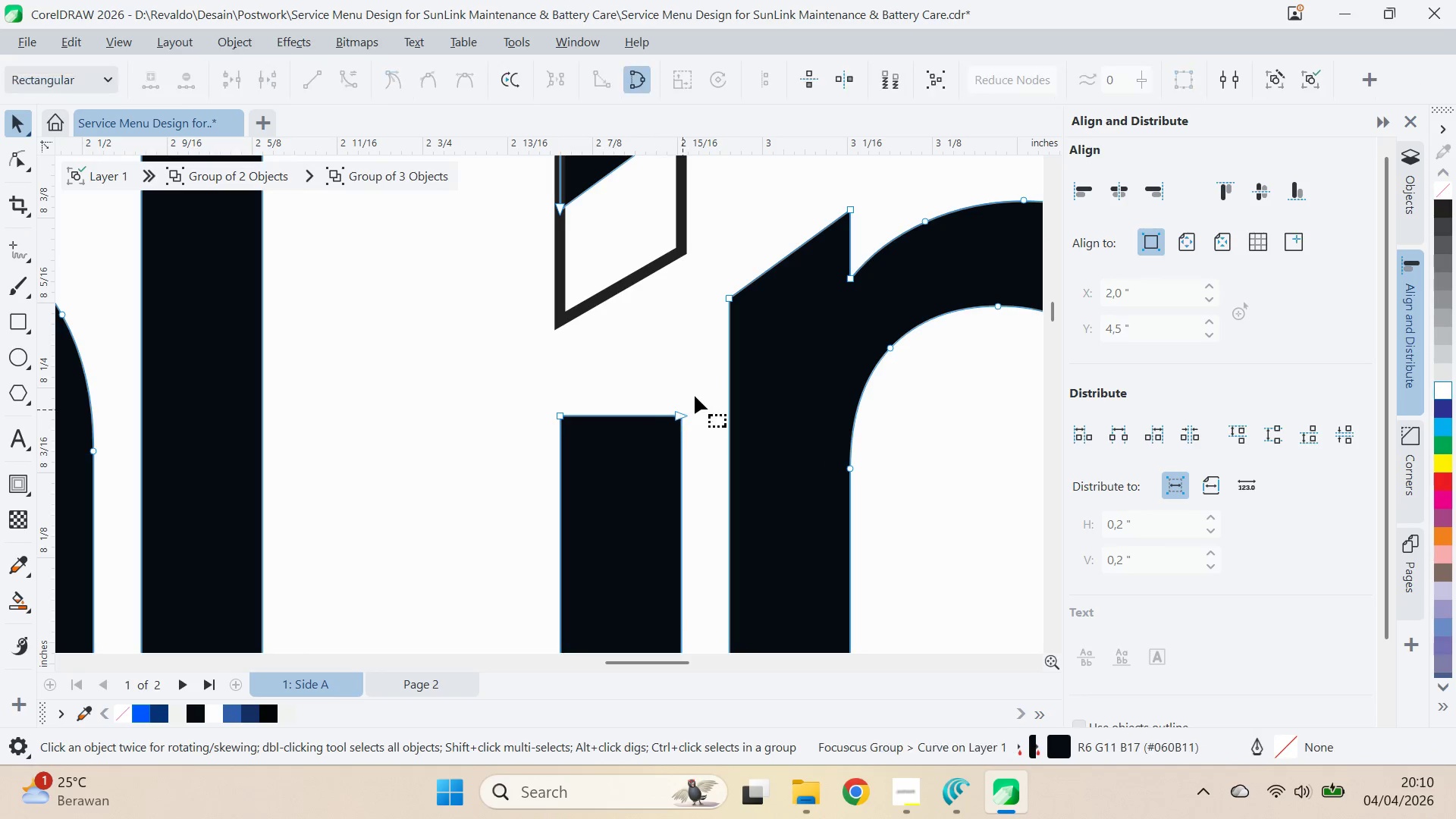 
left_click_drag(start_coordinate=[695, 395], to_coordinate=[520, 444])
 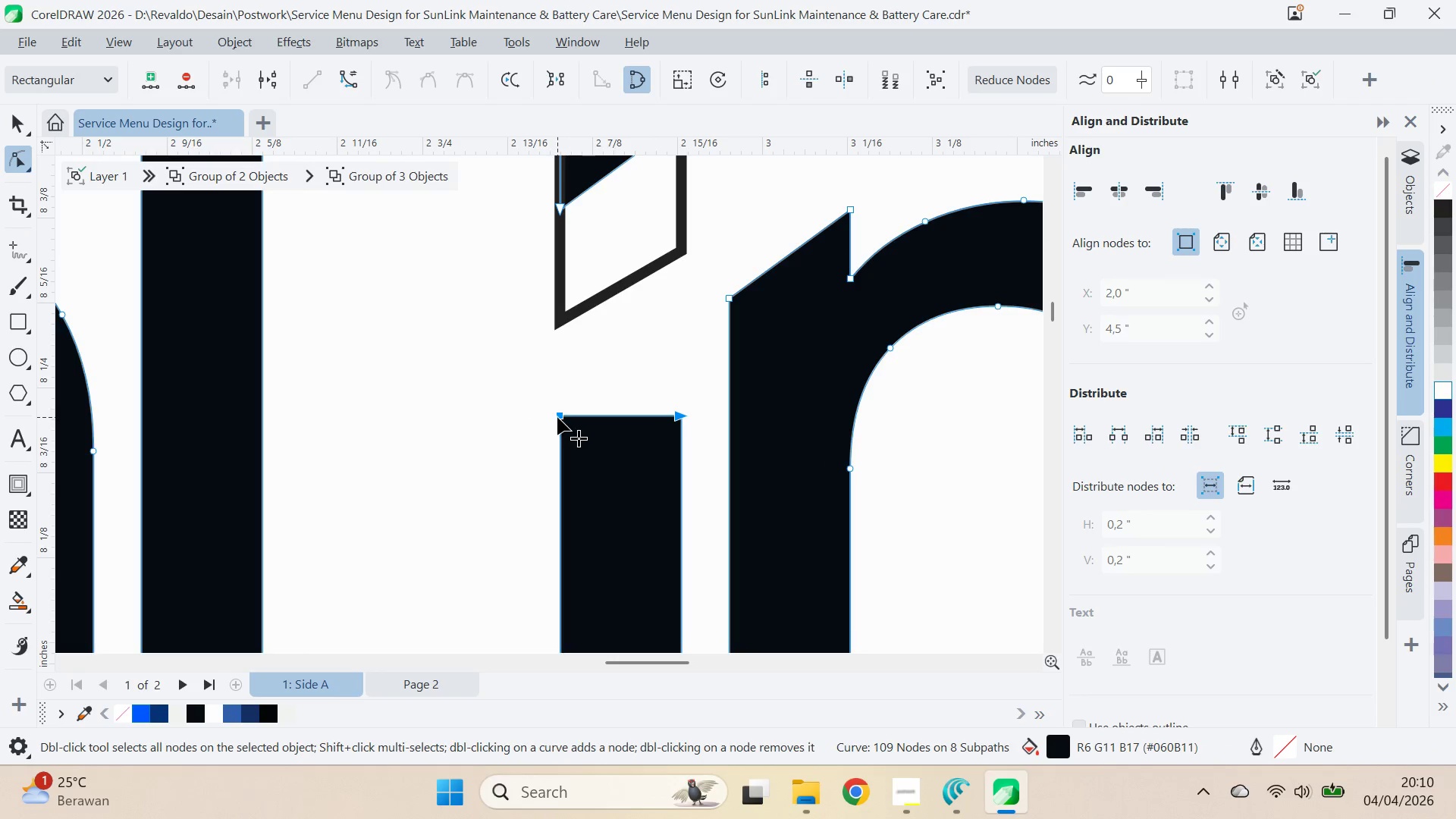 
left_click_drag(start_coordinate=[557, 417], to_coordinate=[558, 325])
 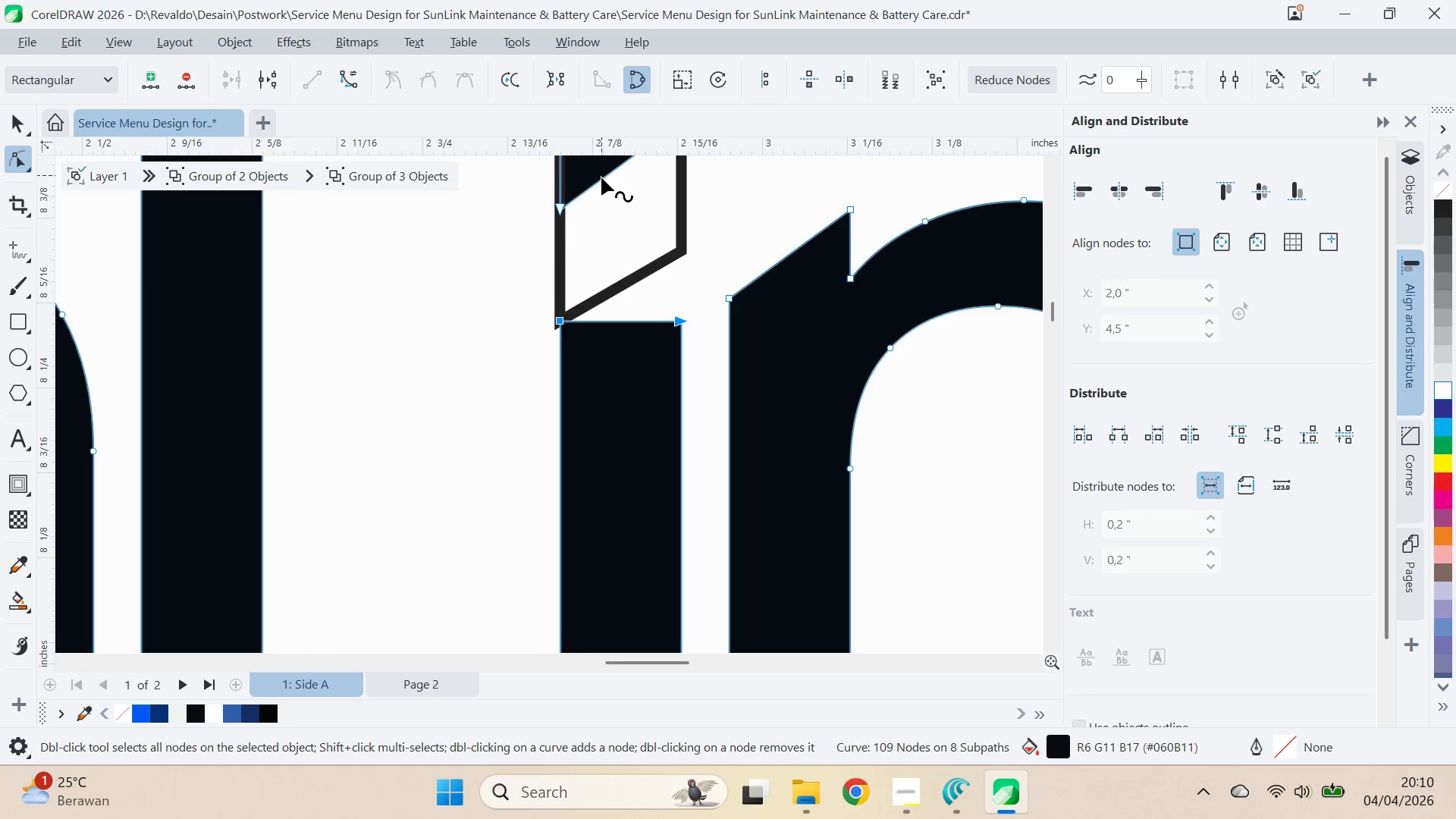 
hold_key(key=ShiftLeft, duration=1.5)
 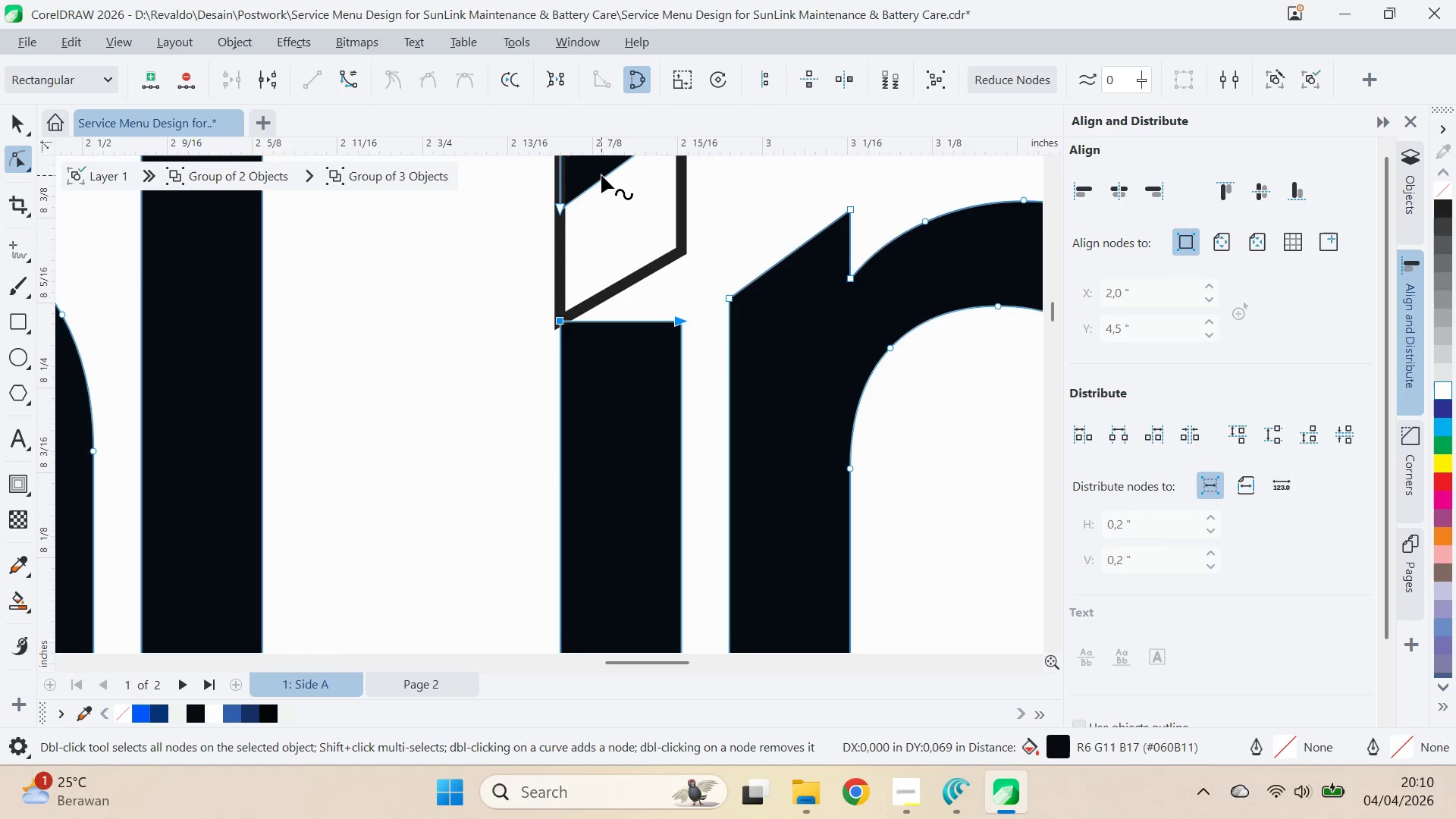 
key(Shift+ShiftLeft)
 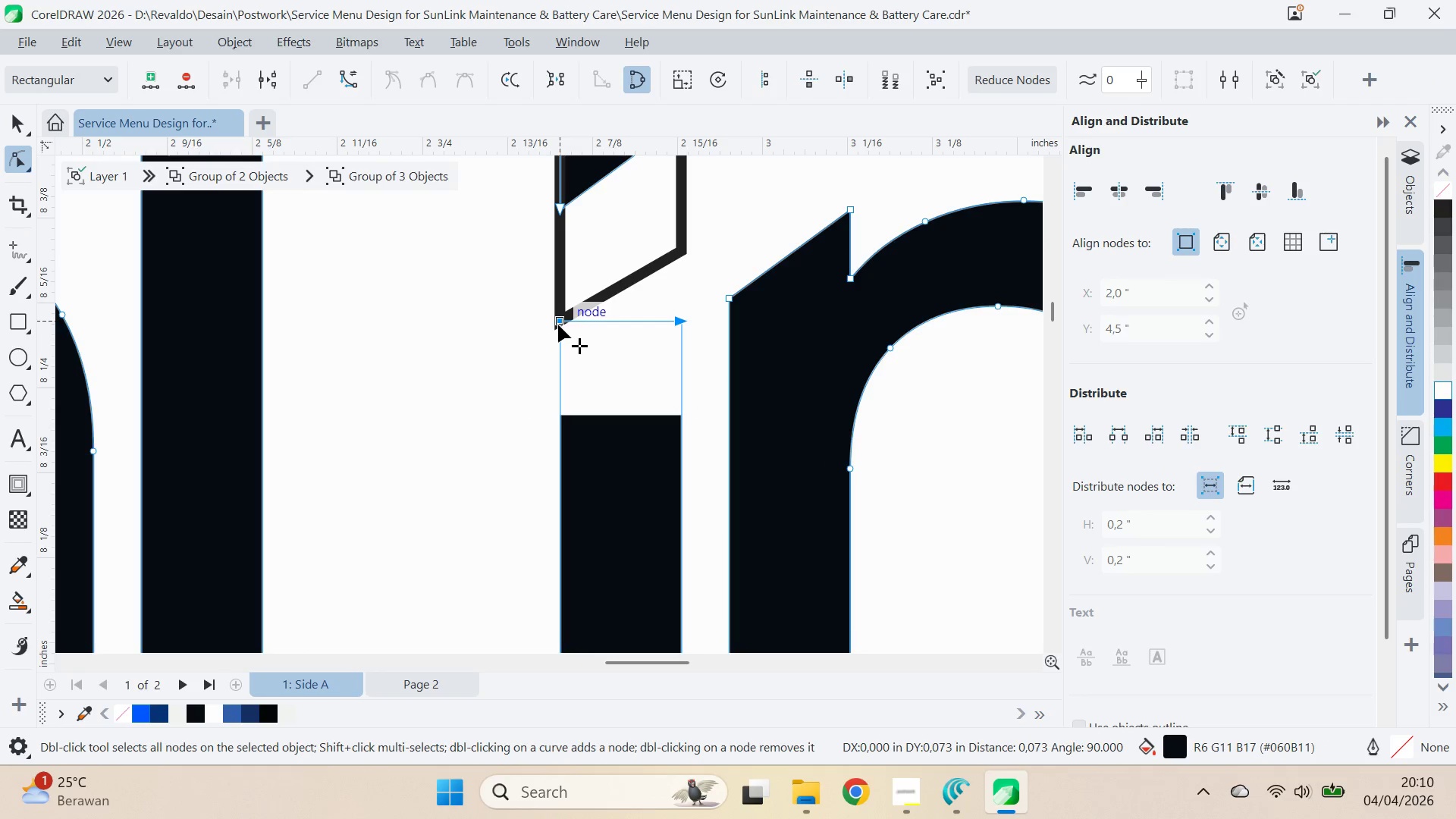 
key(Shift+ShiftLeft)
 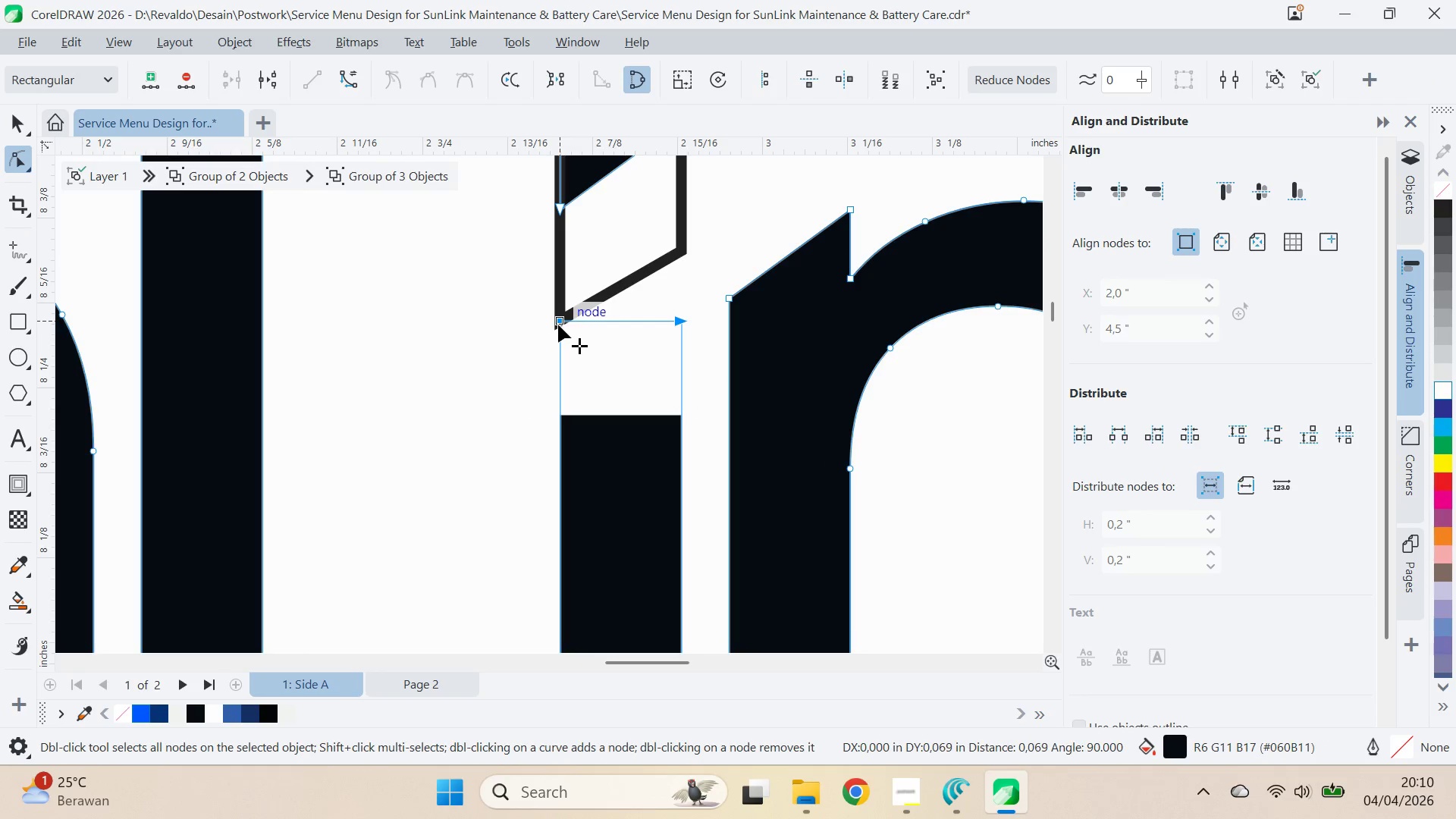 
key(Shift+ShiftLeft)
 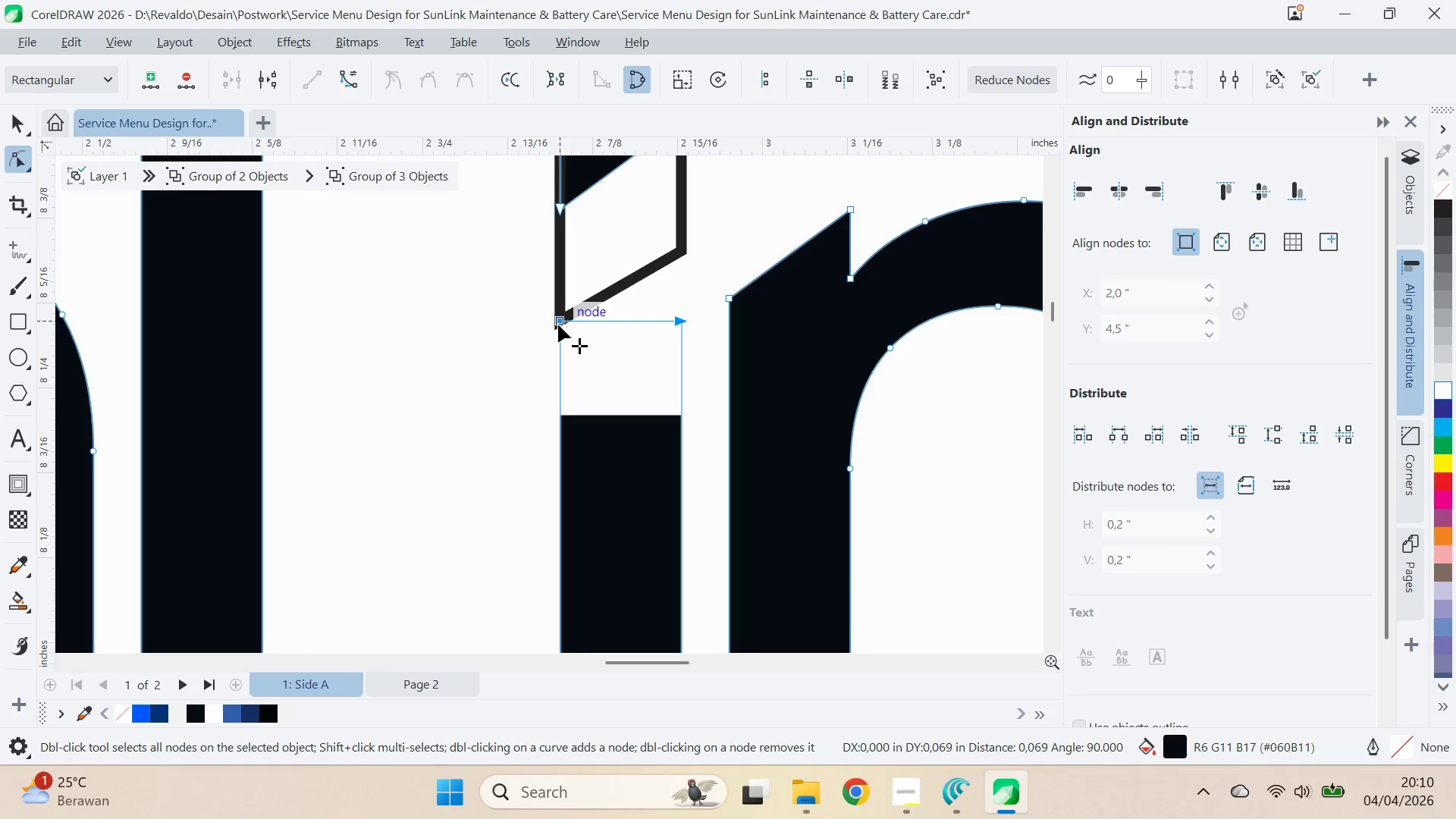 
key(Shift+ShiftLeft)
 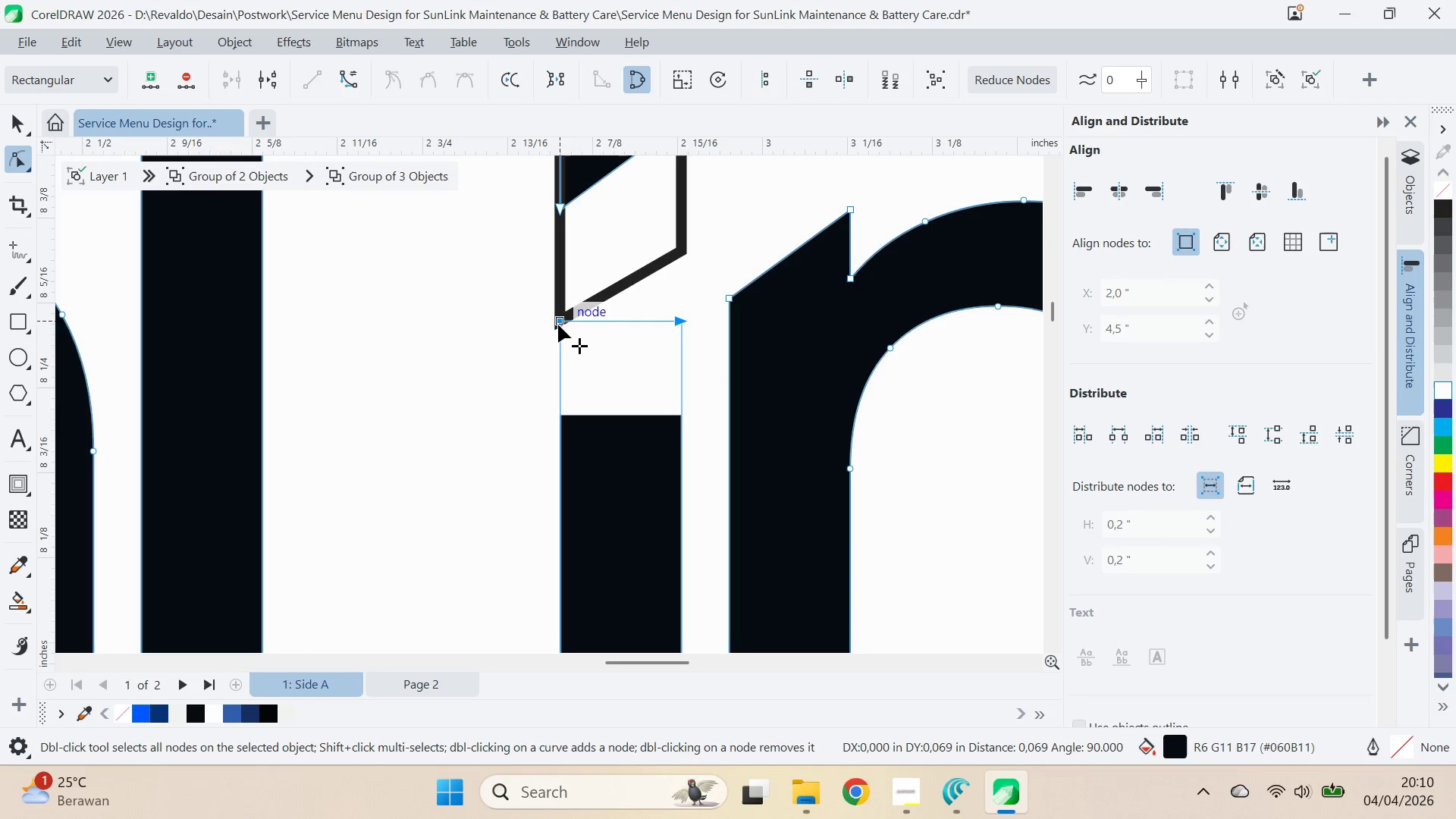 
key(Shift+ShiftLeft)
 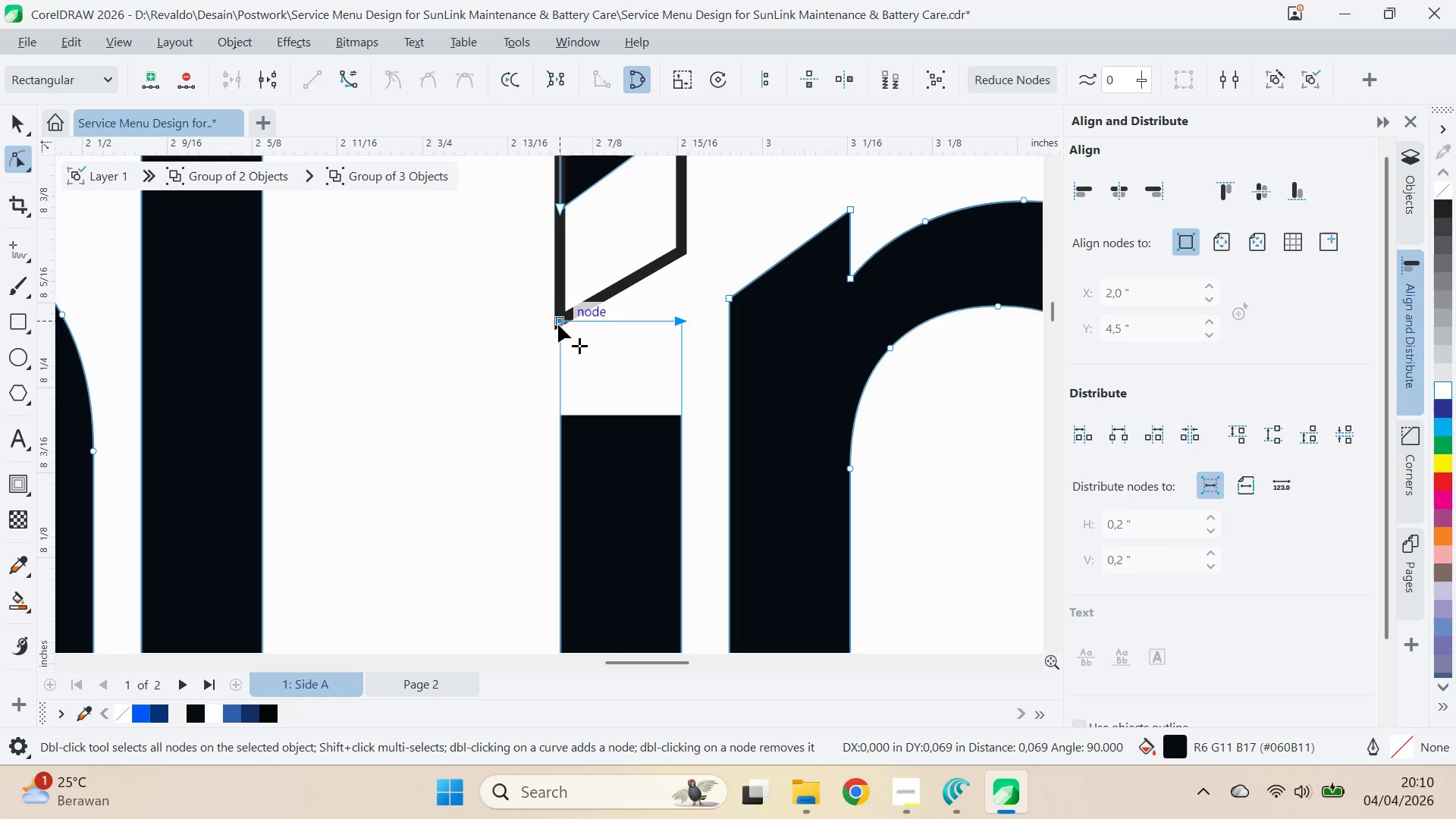 
key(Shift+ShiftLeft)
 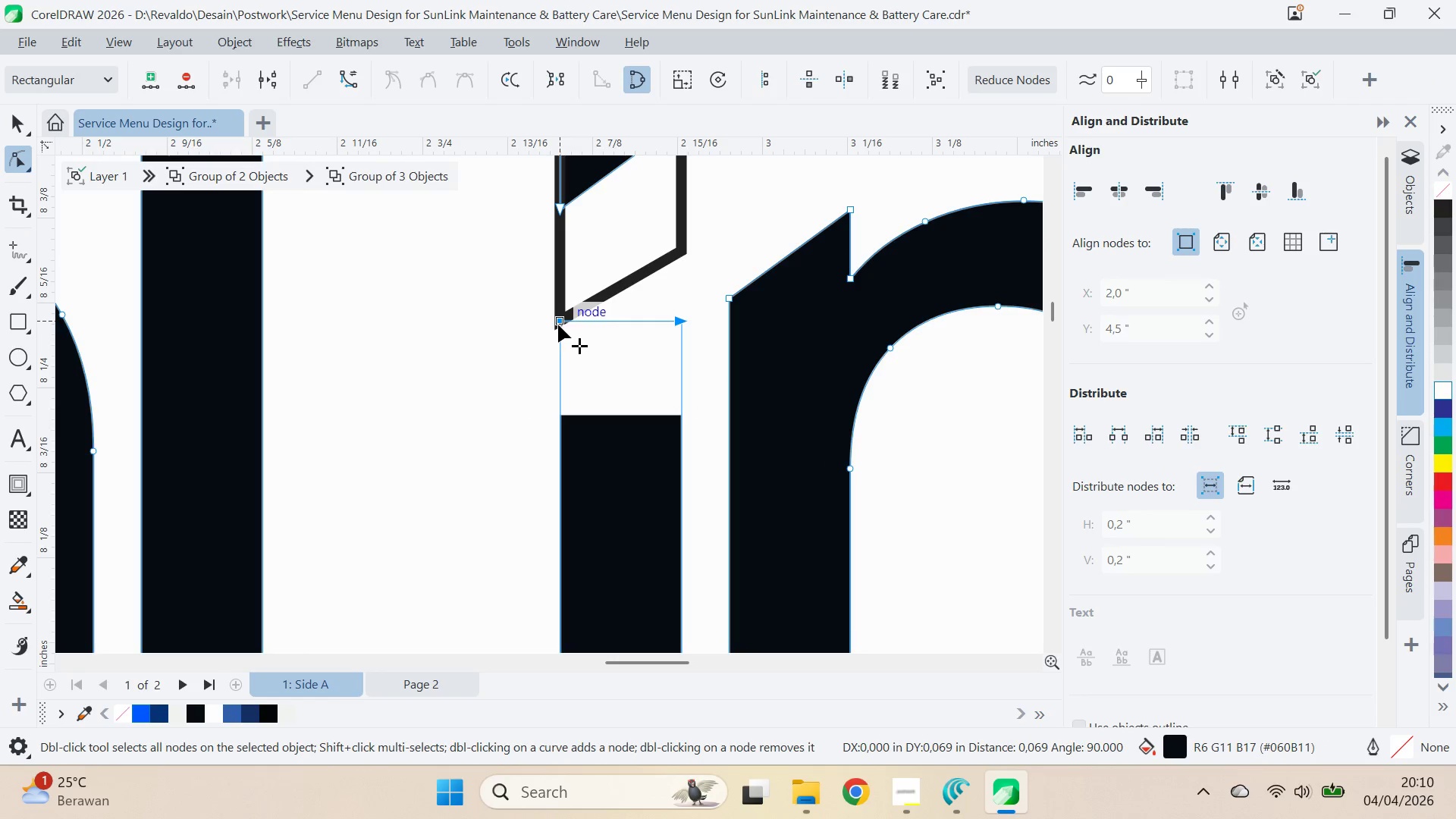 
key(Shift+ShiftLeft)
 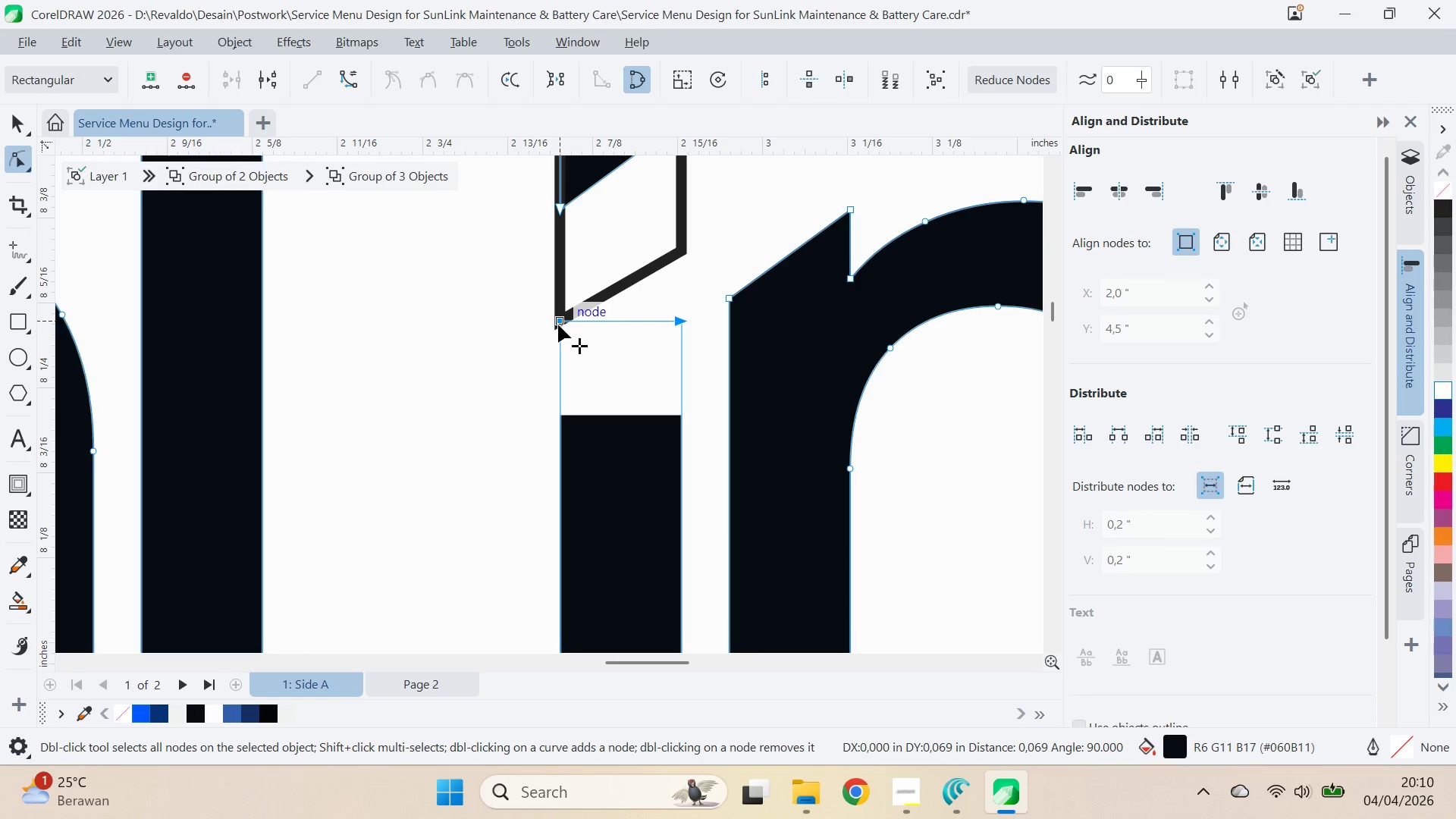 
key(Shift+ShiftLeft)
 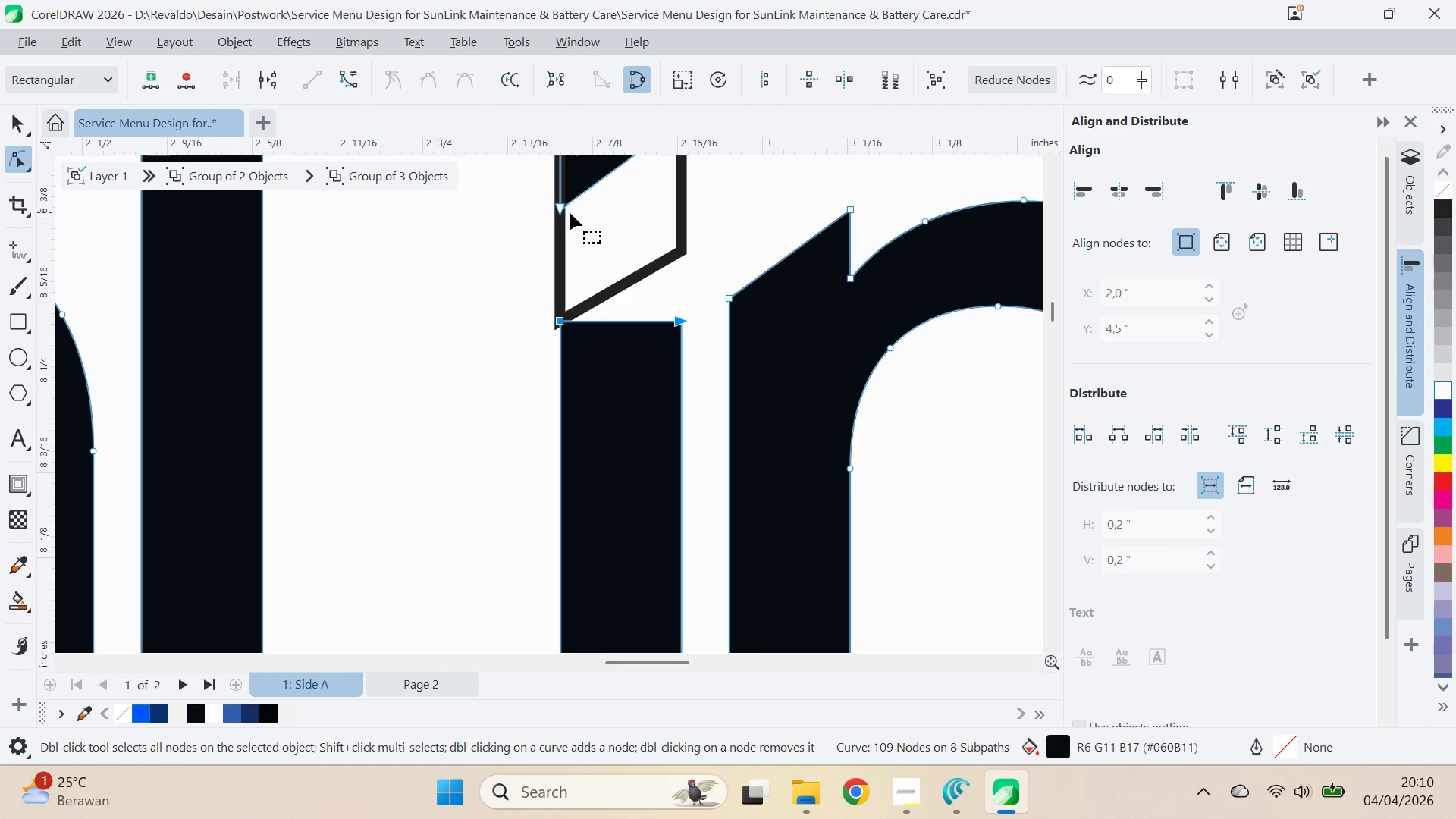 
left_click_drag(start_coordinate=[560, 215], to_coordinate=[557, 328])
 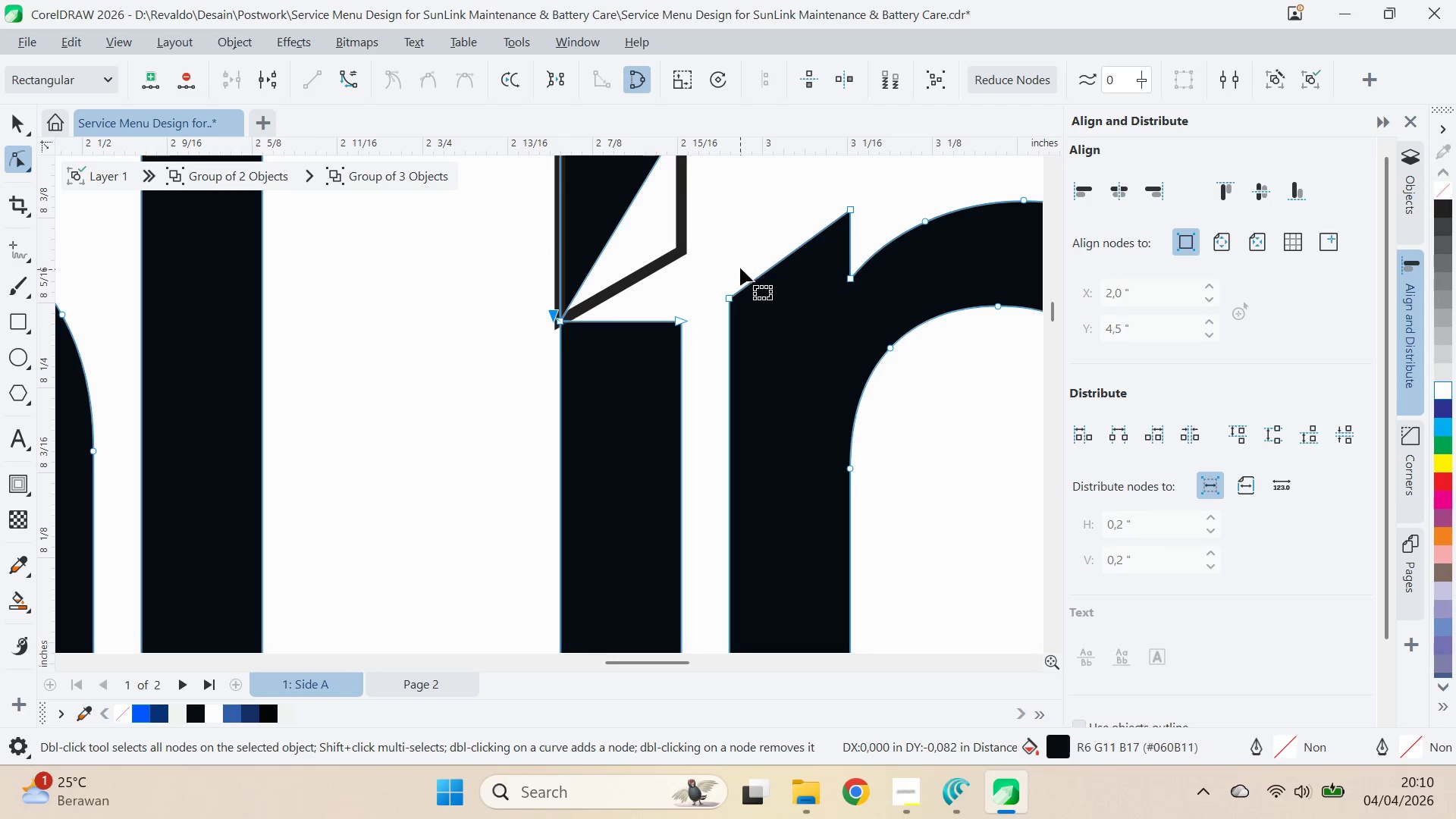 
type(qav)
 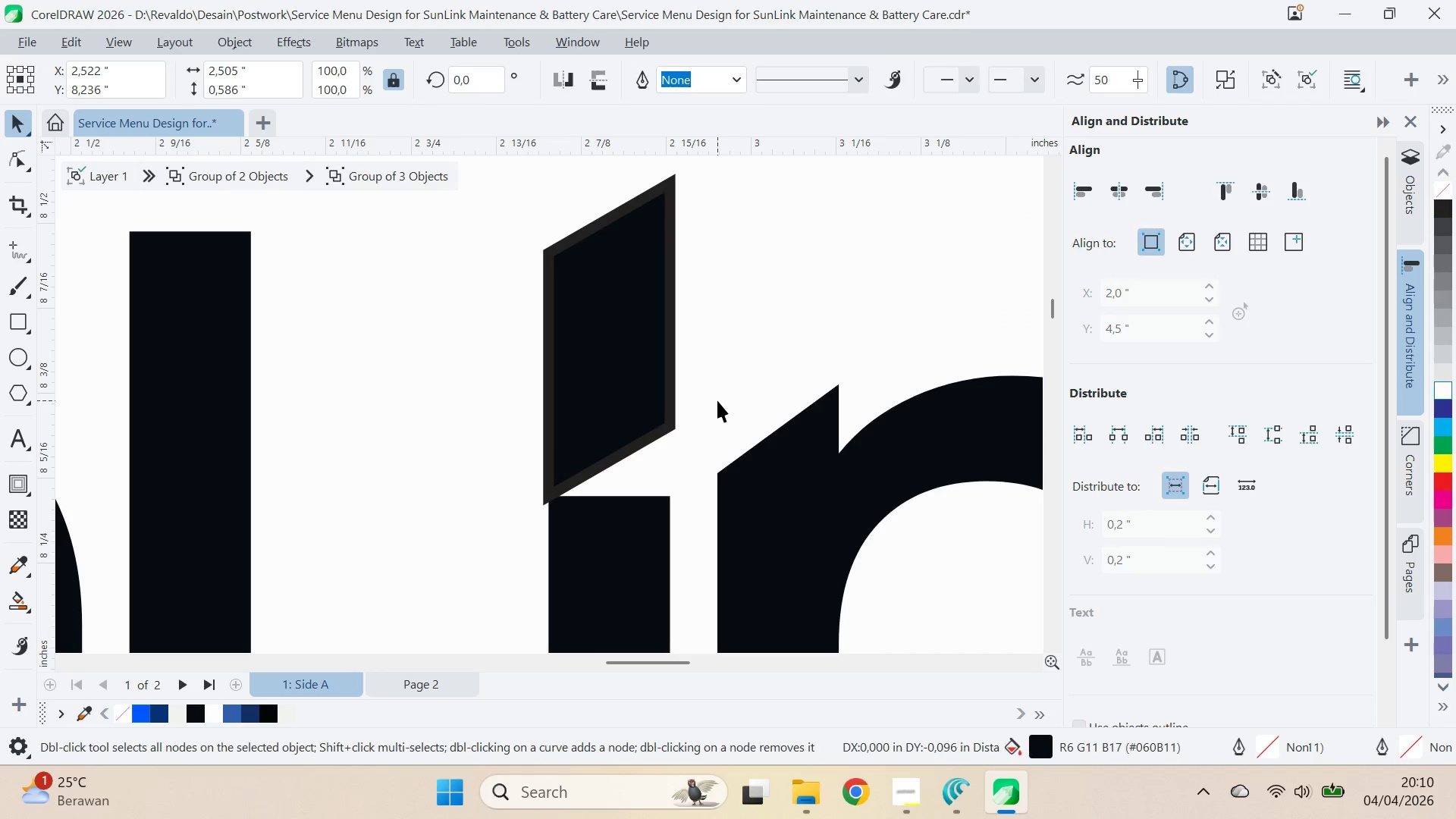 
left_click_drag(start_coordinate=[738, 262], to_coordinate=[726, 437])
 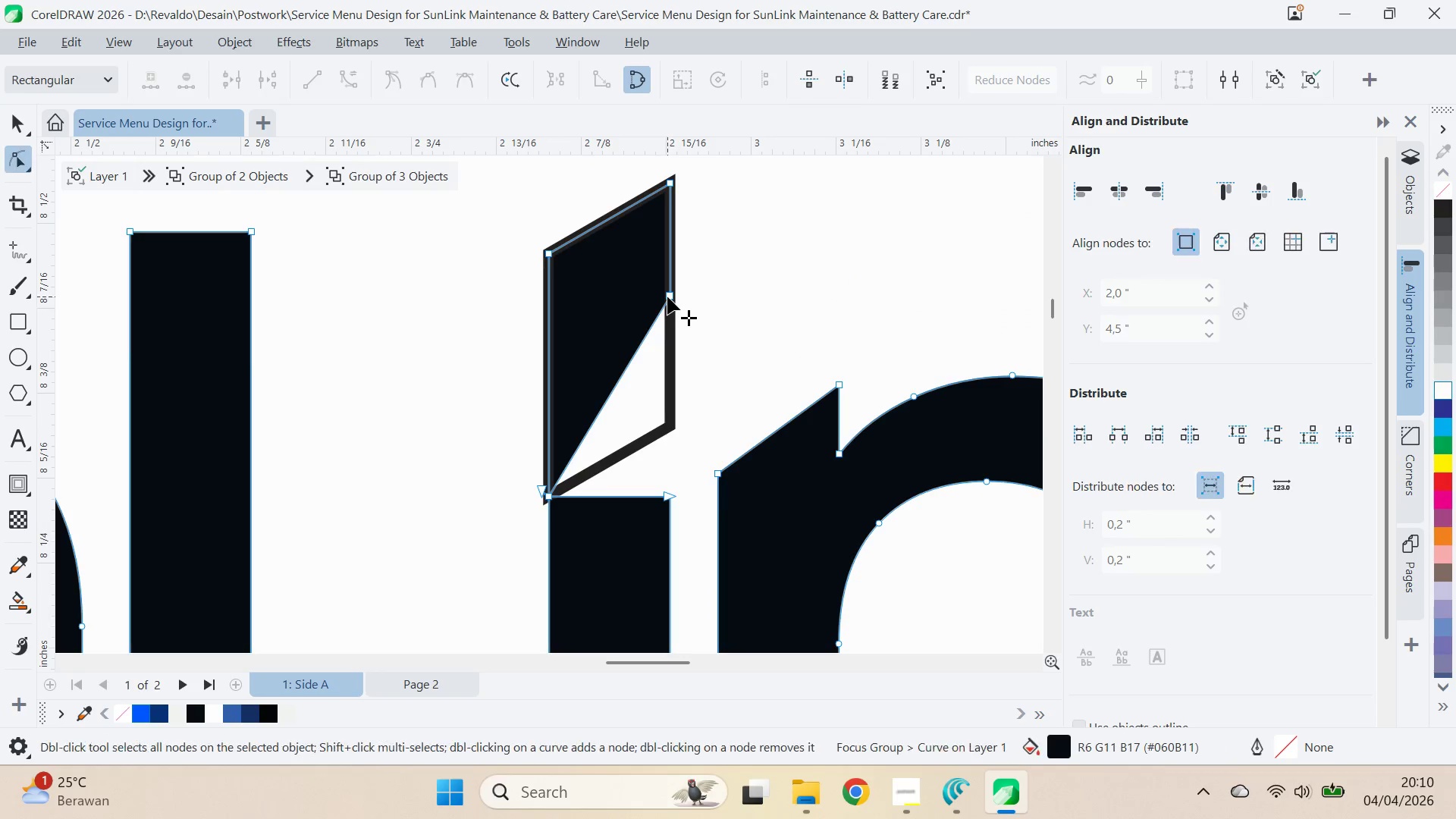 
left_click_drag(start_coordinate=[669, 297], to_coordinate=[668, 428])
 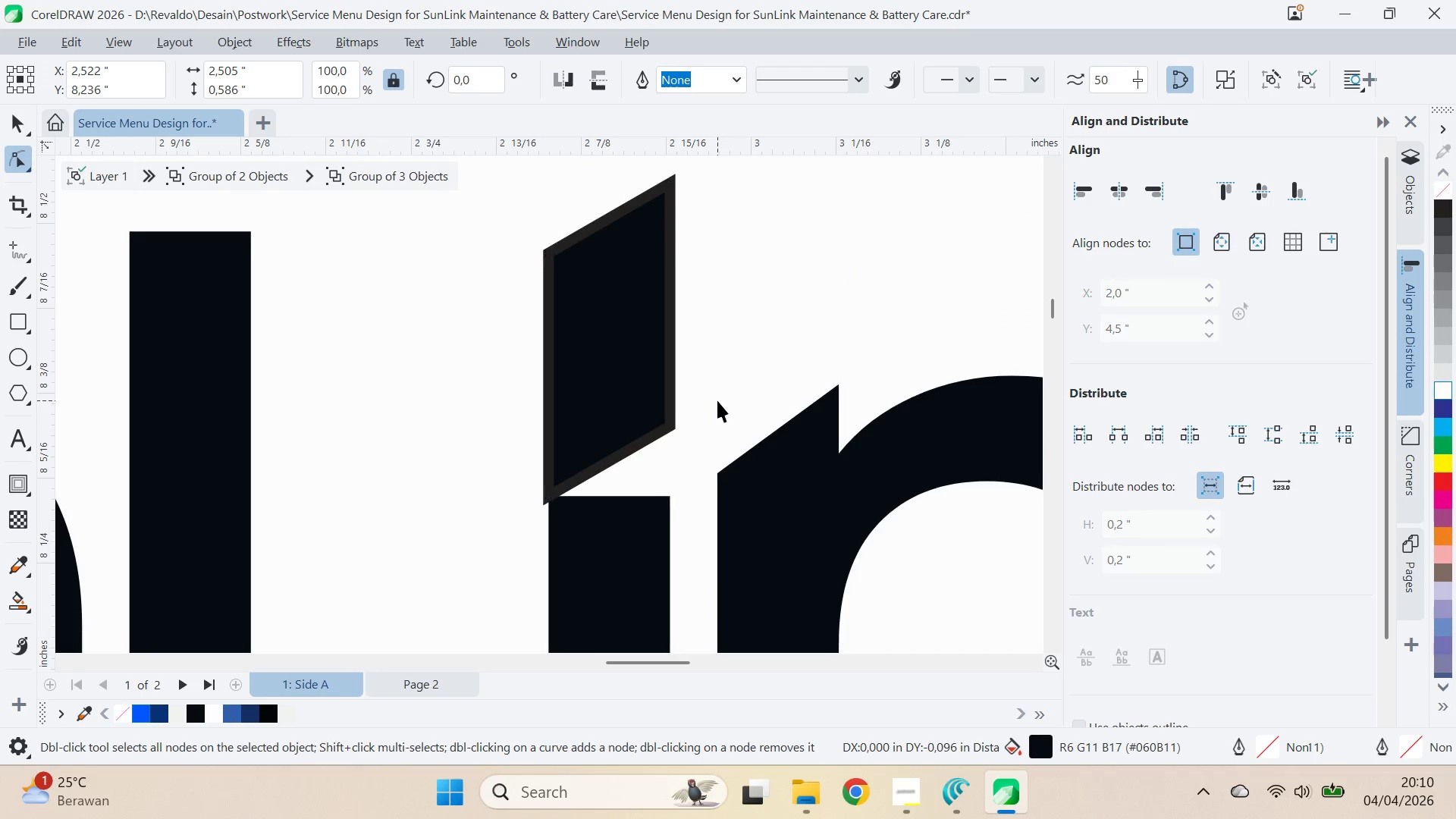 
left_click([717, 400])
 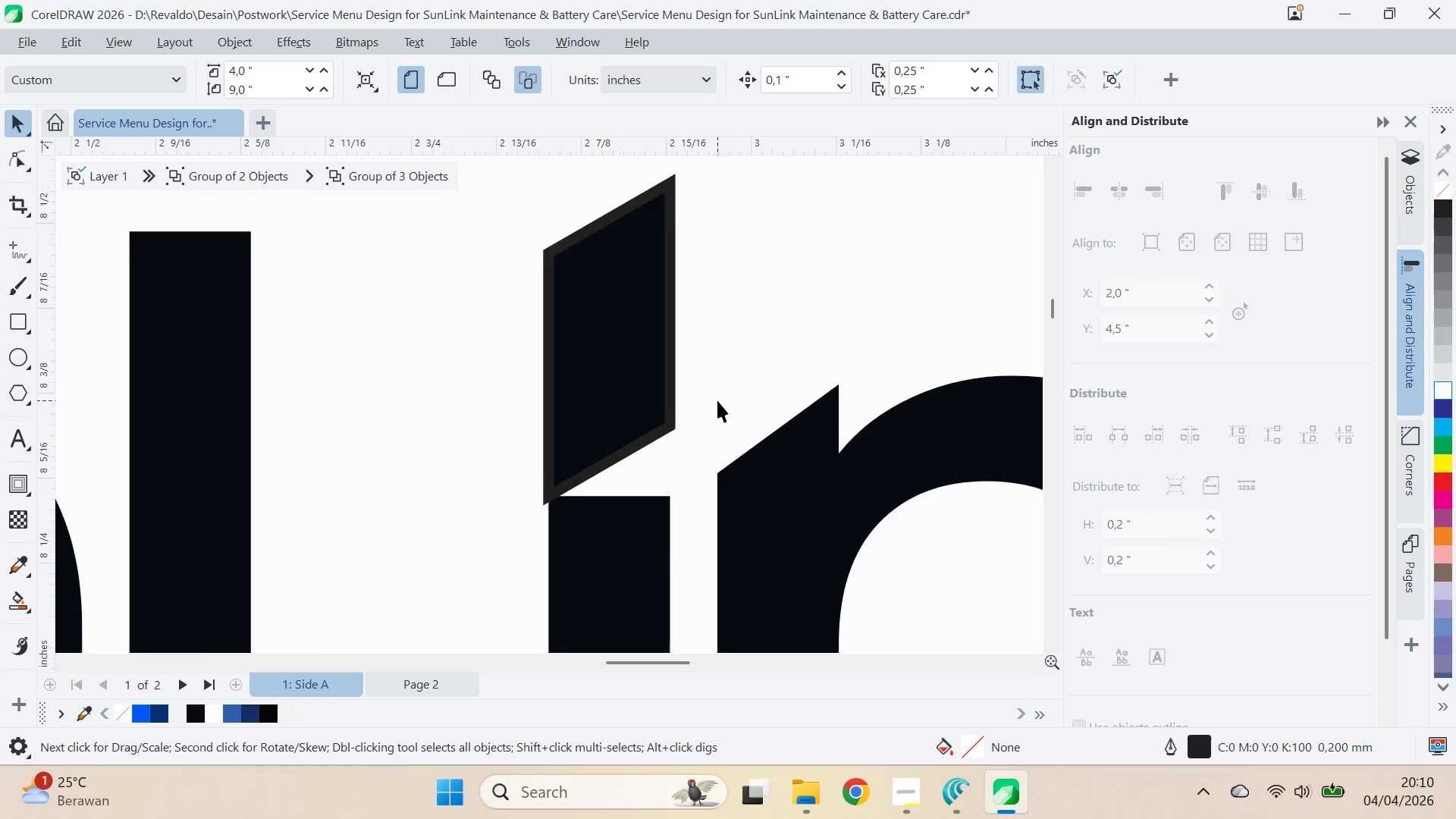 
scroll: coordinate [721, 399], scroll_direction: down, amount: 12.0
 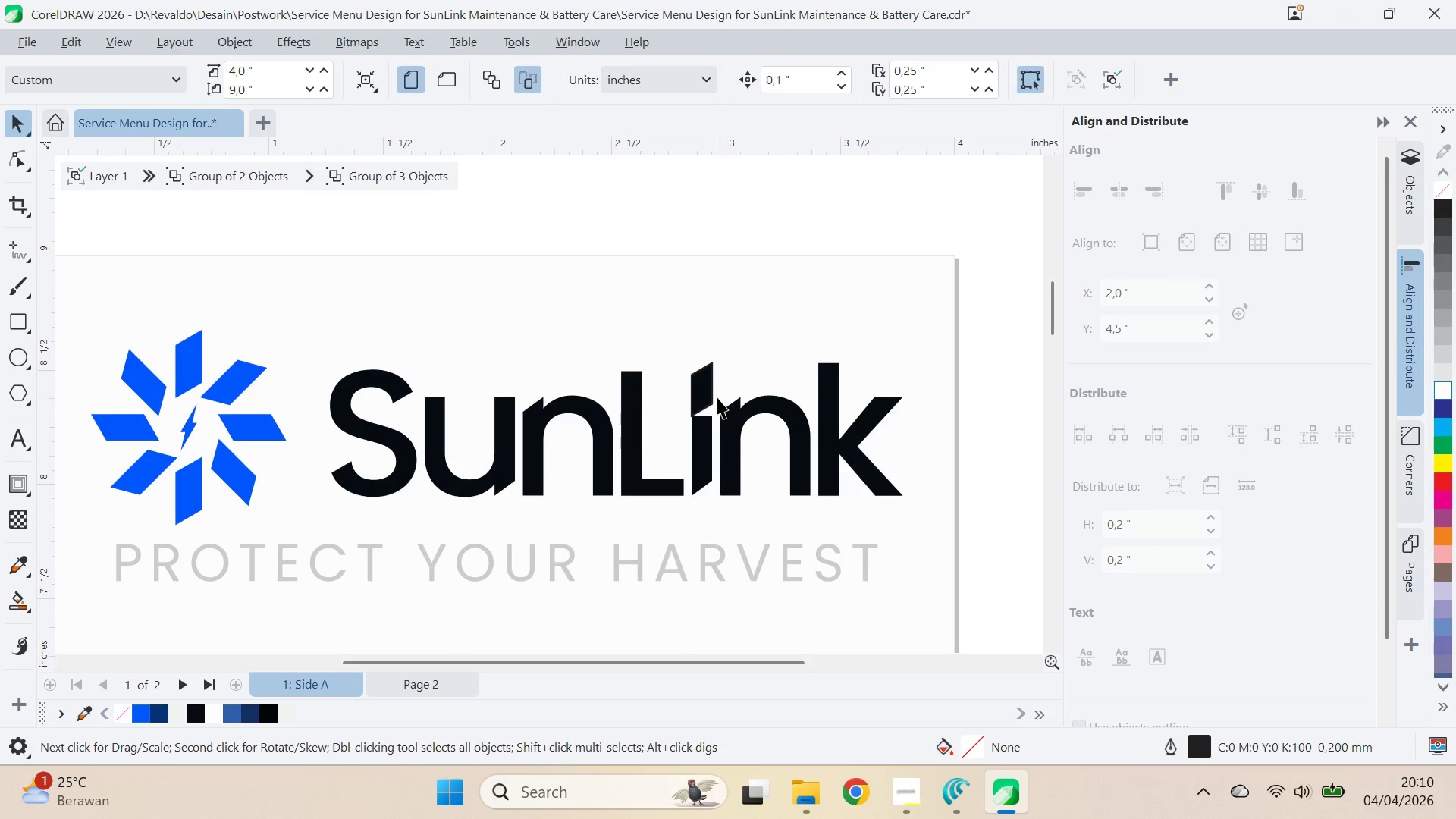 
left_click_drag(start_coordinate=[709, 392], to_coordinate=[770, 312])
 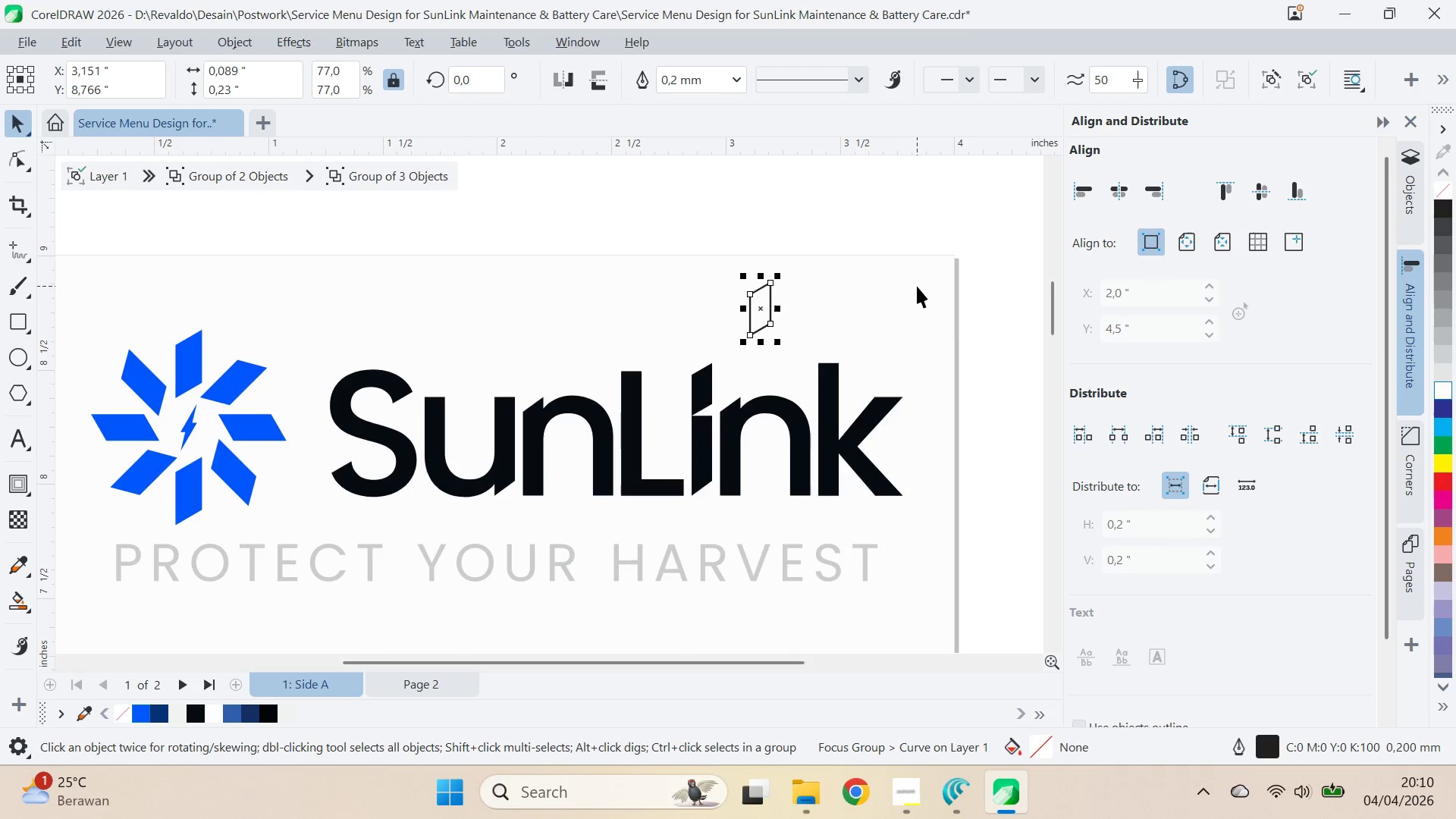 
type(qv)
 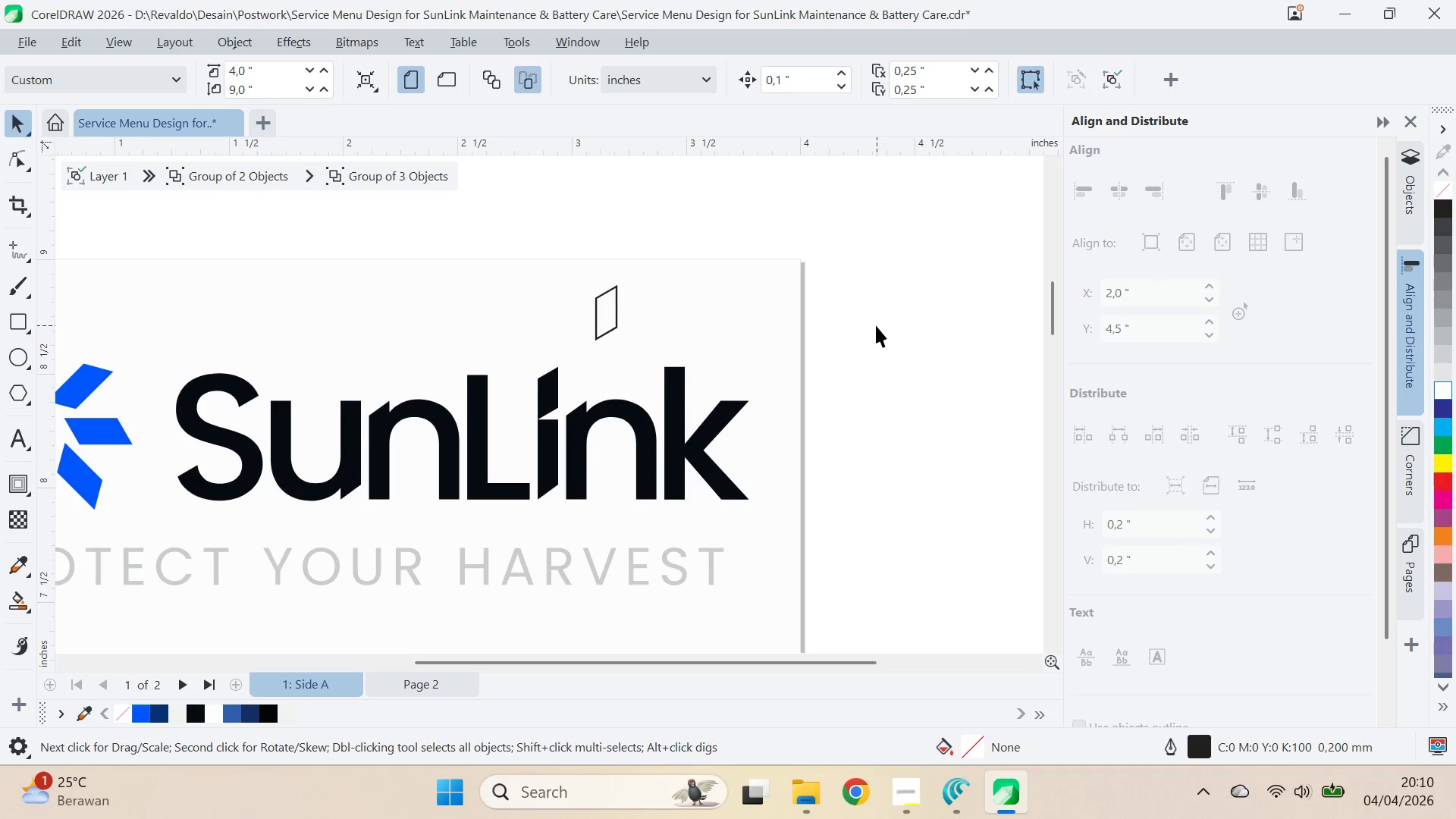 
left_click_drag(start_coordinate=[913, 284], to_coordinate=[759, 288])
 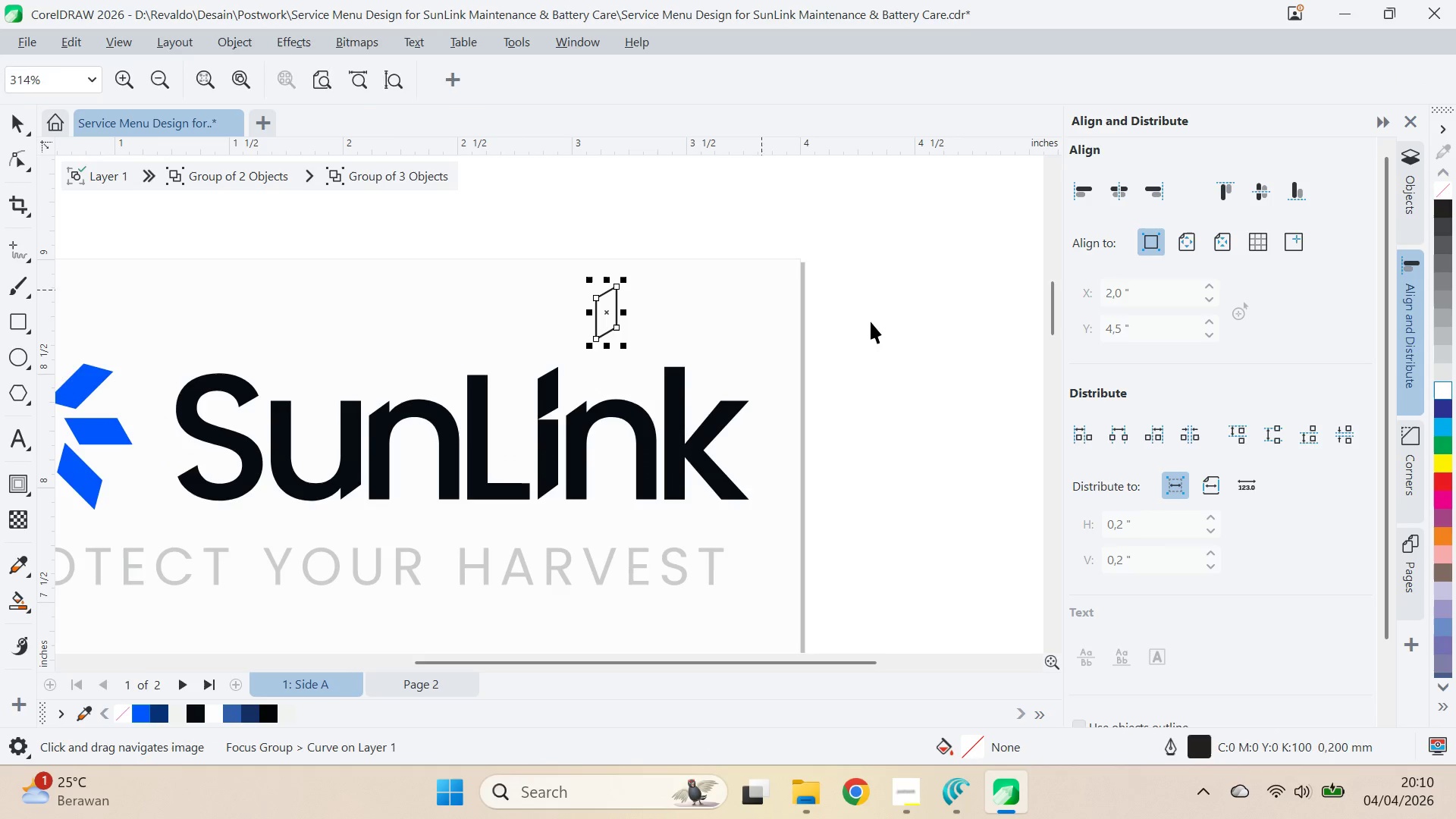 
left_click([877, 325])
 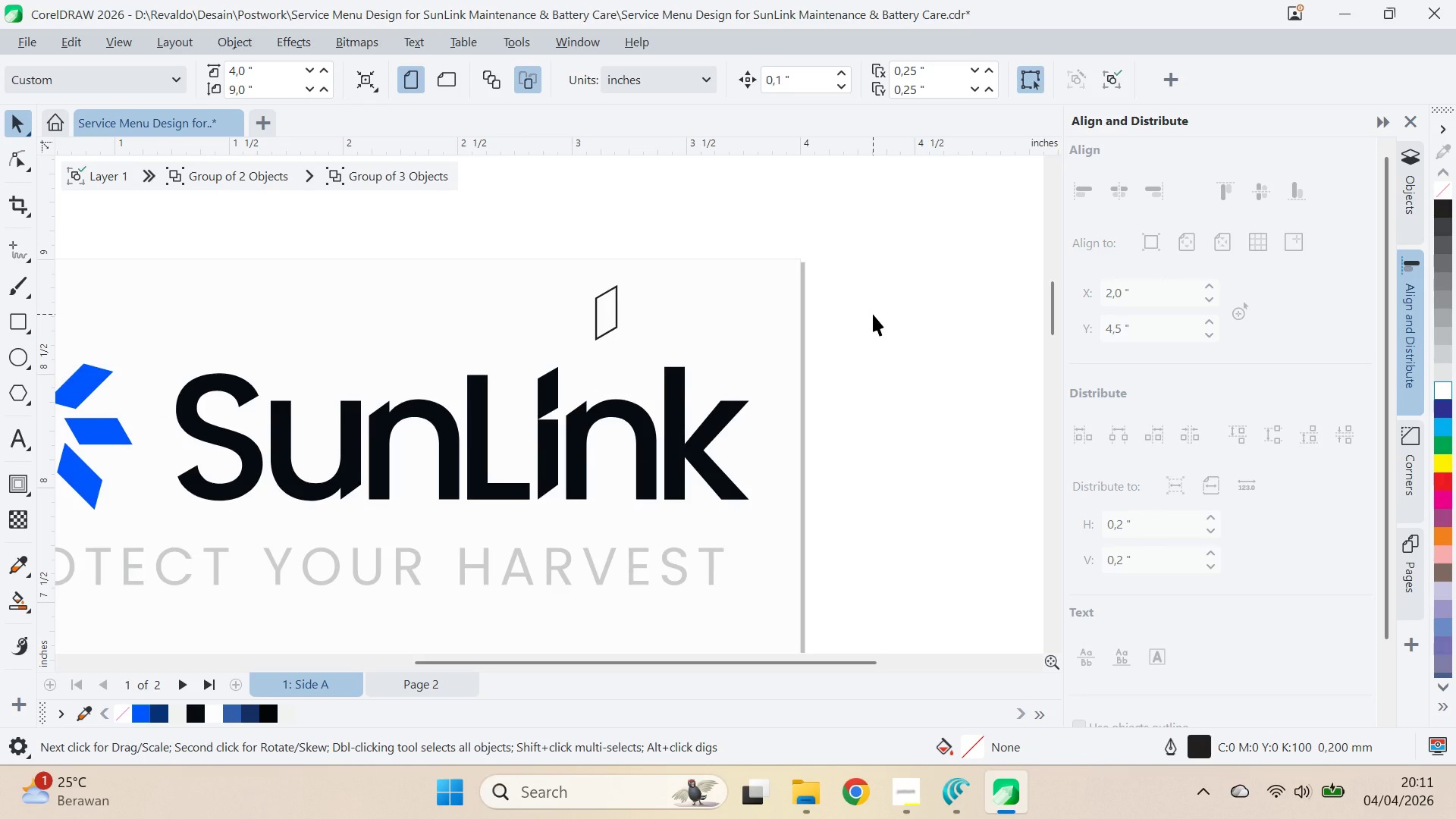 
wait(6.34)
 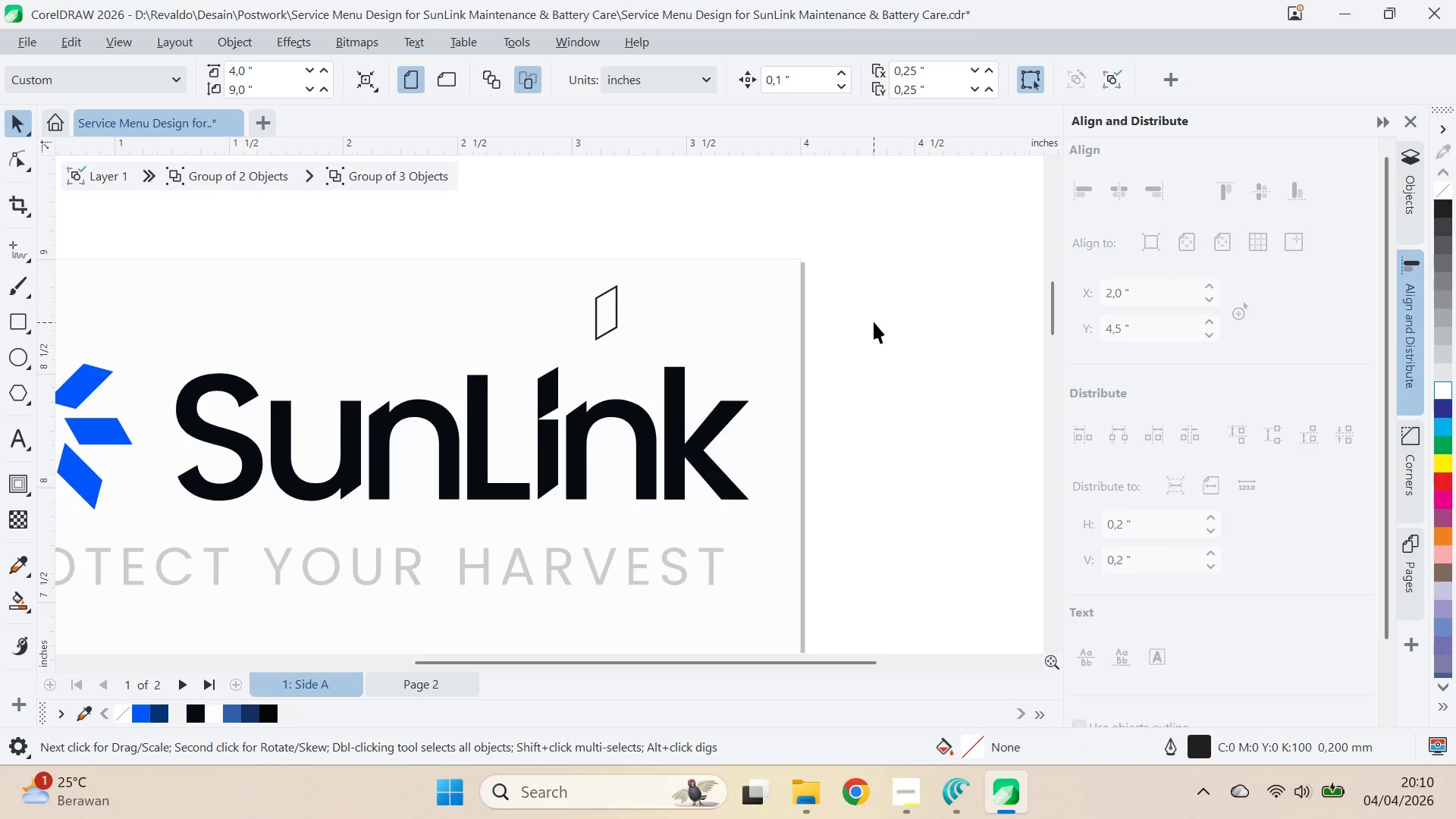 
key(Q)
 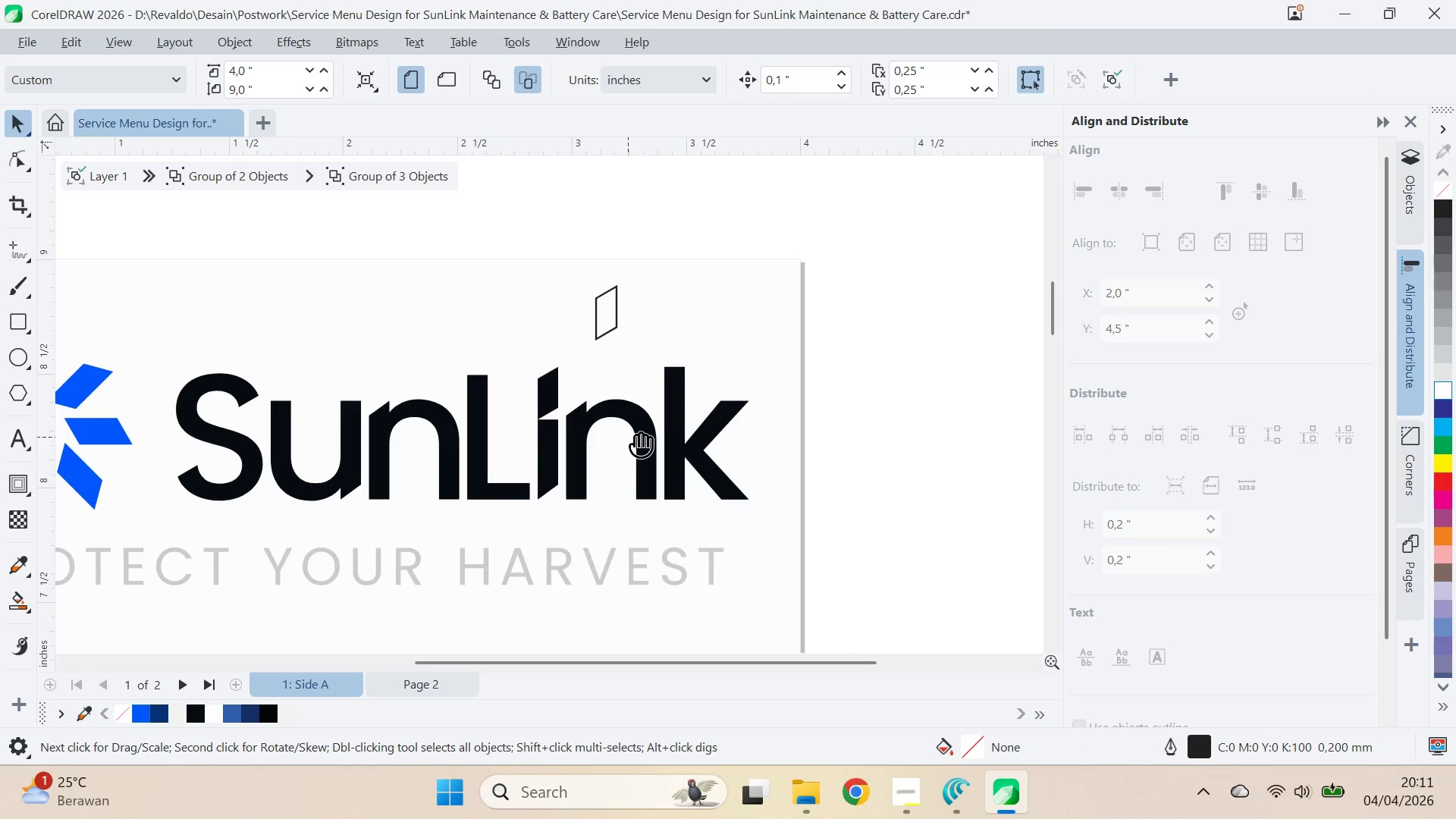 
left_click_drag(start_coordinate=[628, 437], to_coordinate=[739, 422])
 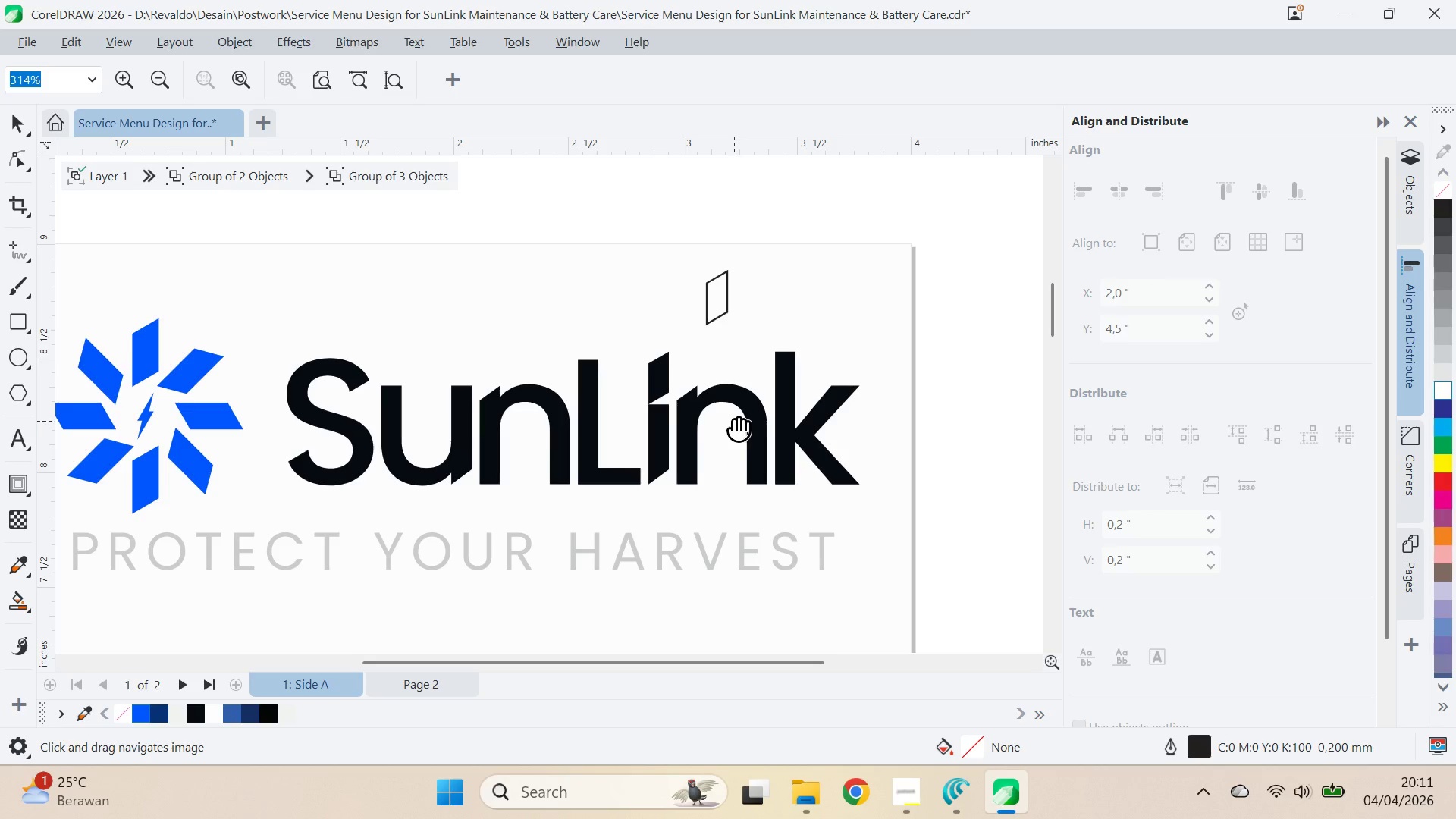 
type(va)
 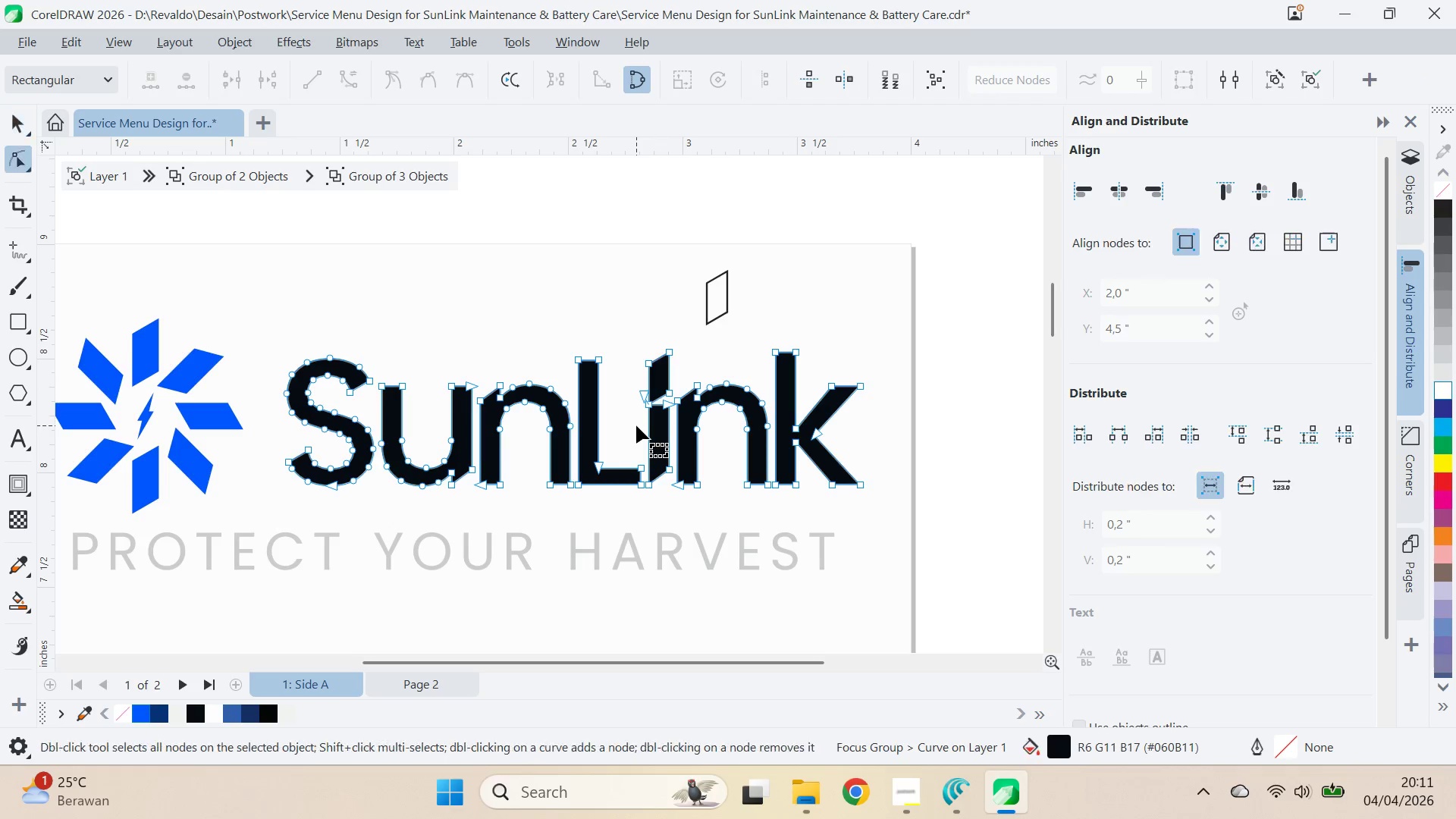 
left_click_drag(start_coordinate=[636, 423], to_coordinate=[673, 384])
 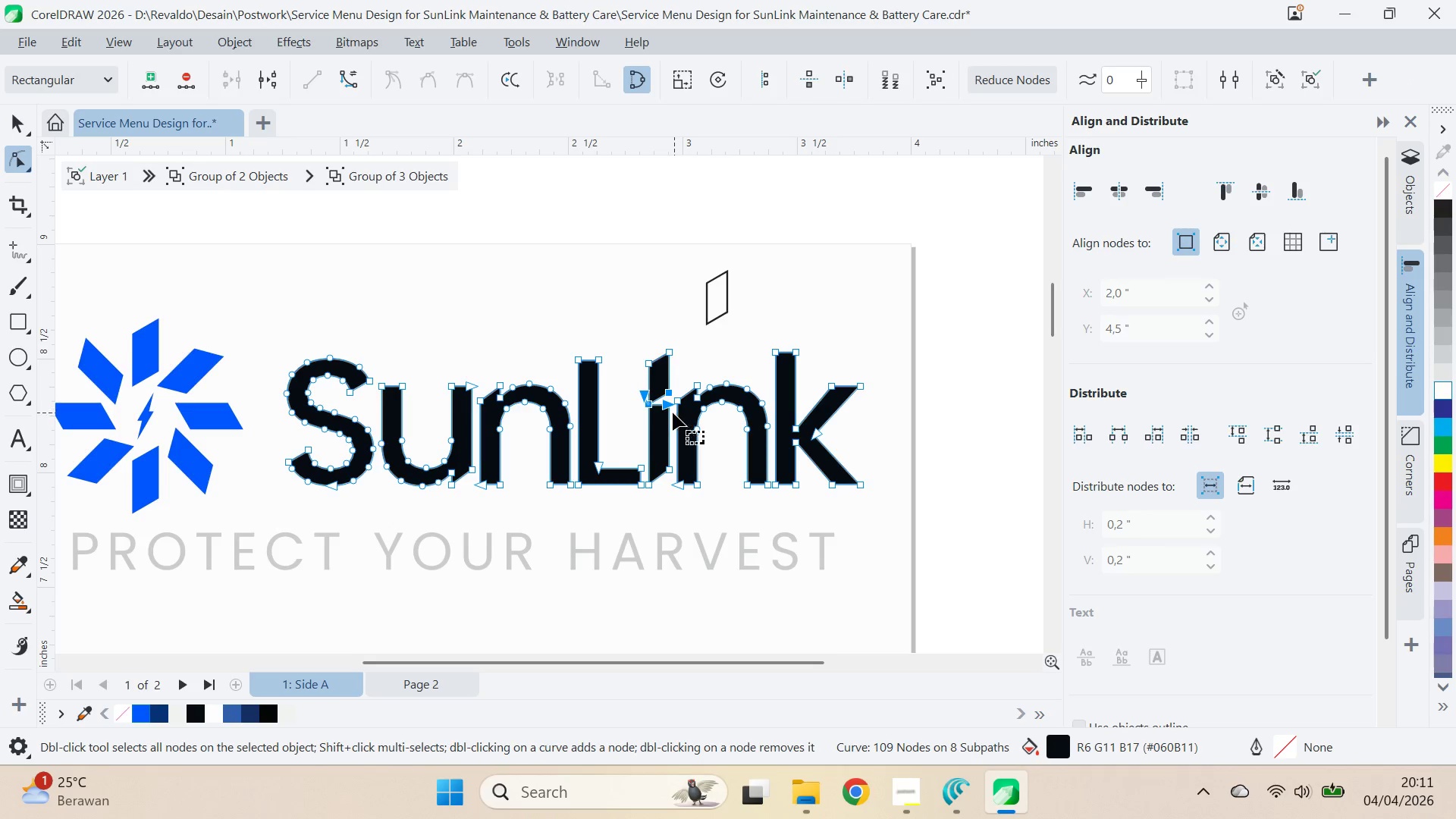 
left_click_drag(start_coordinate=[670, 406], to_coordinate=[670, 387])
 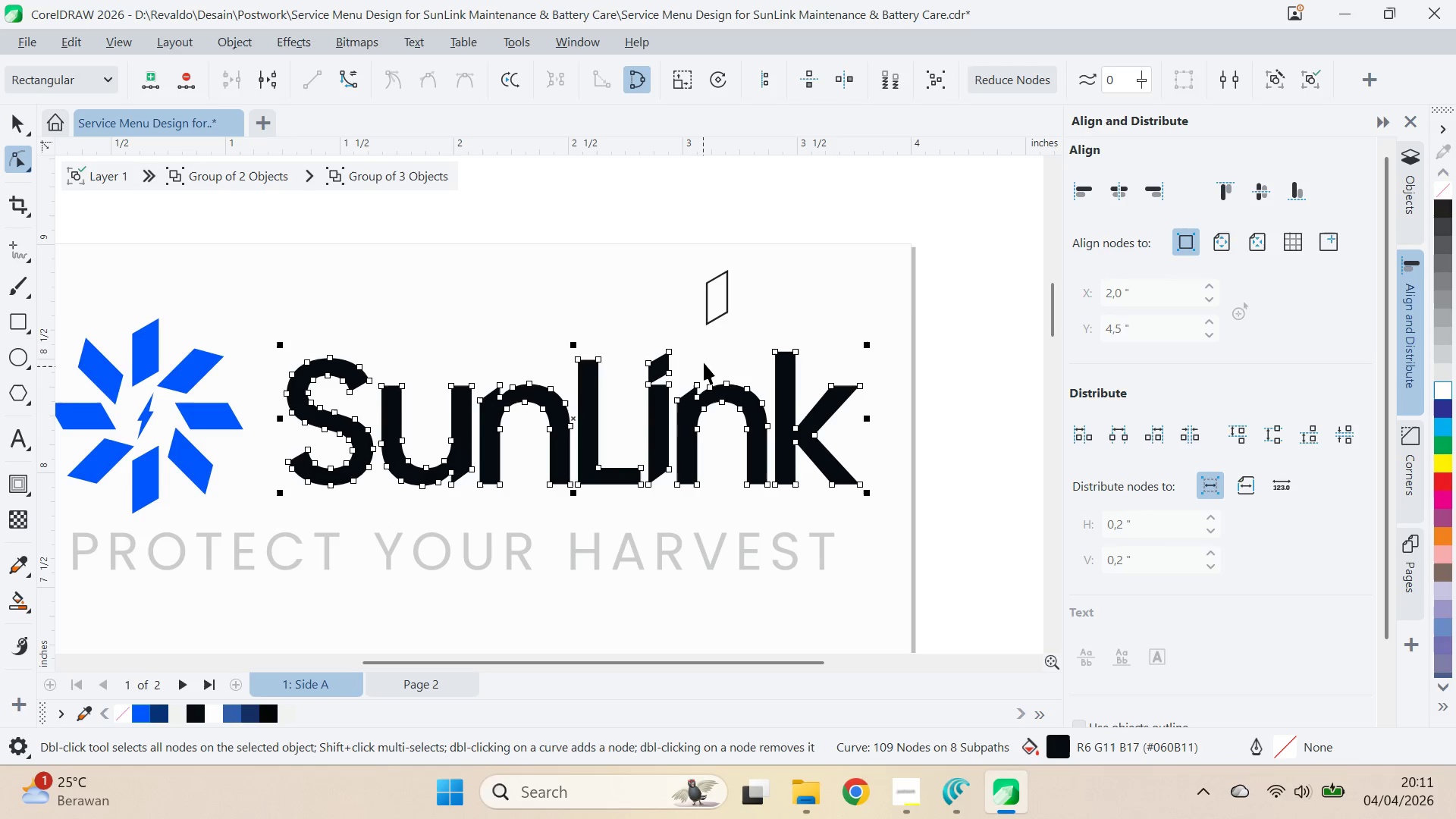 
hold_key(key=ShiftLeft, duration=1.52)
 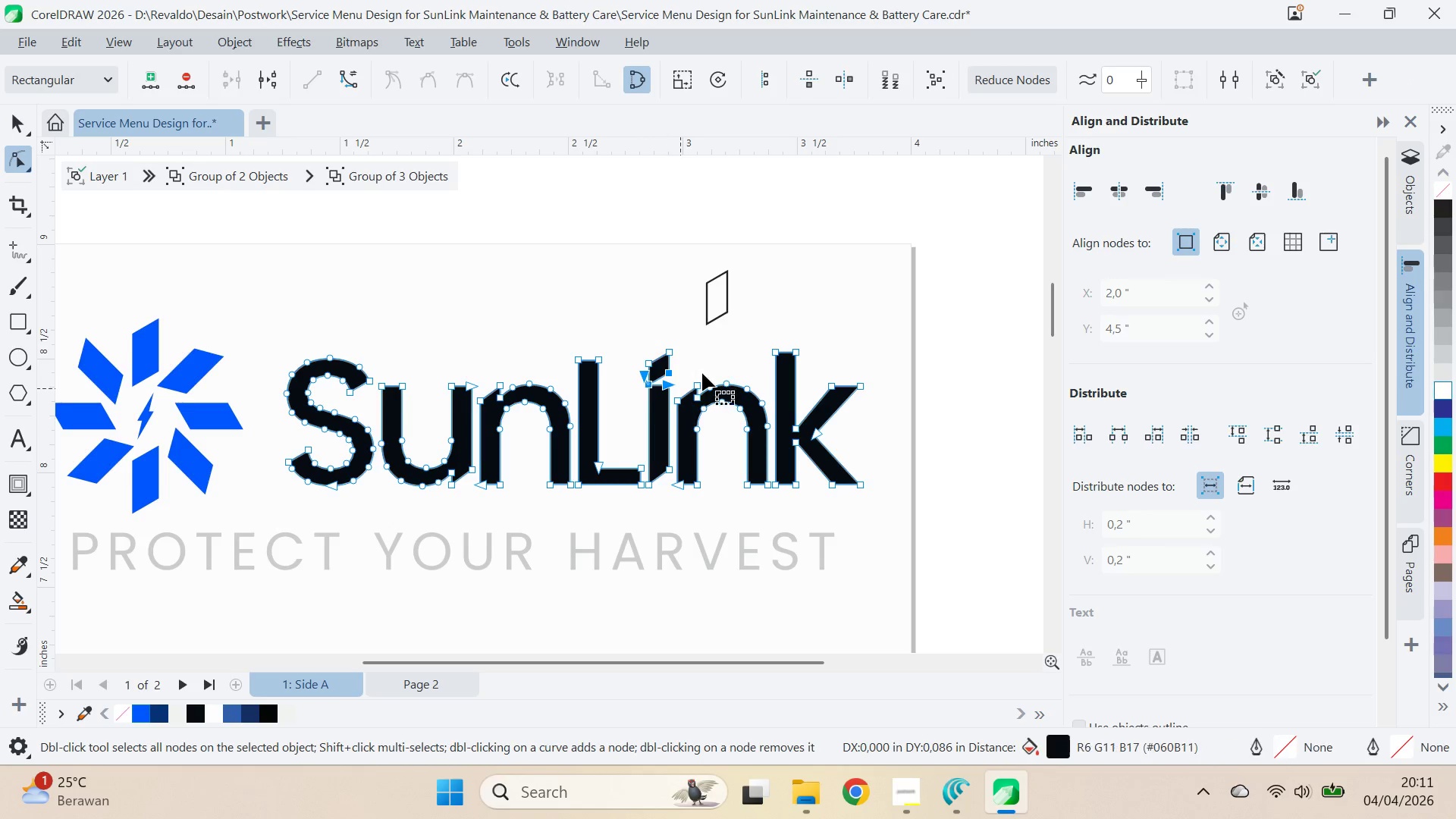 
hold_key(key=ShiftLeft, duration=0.41)
 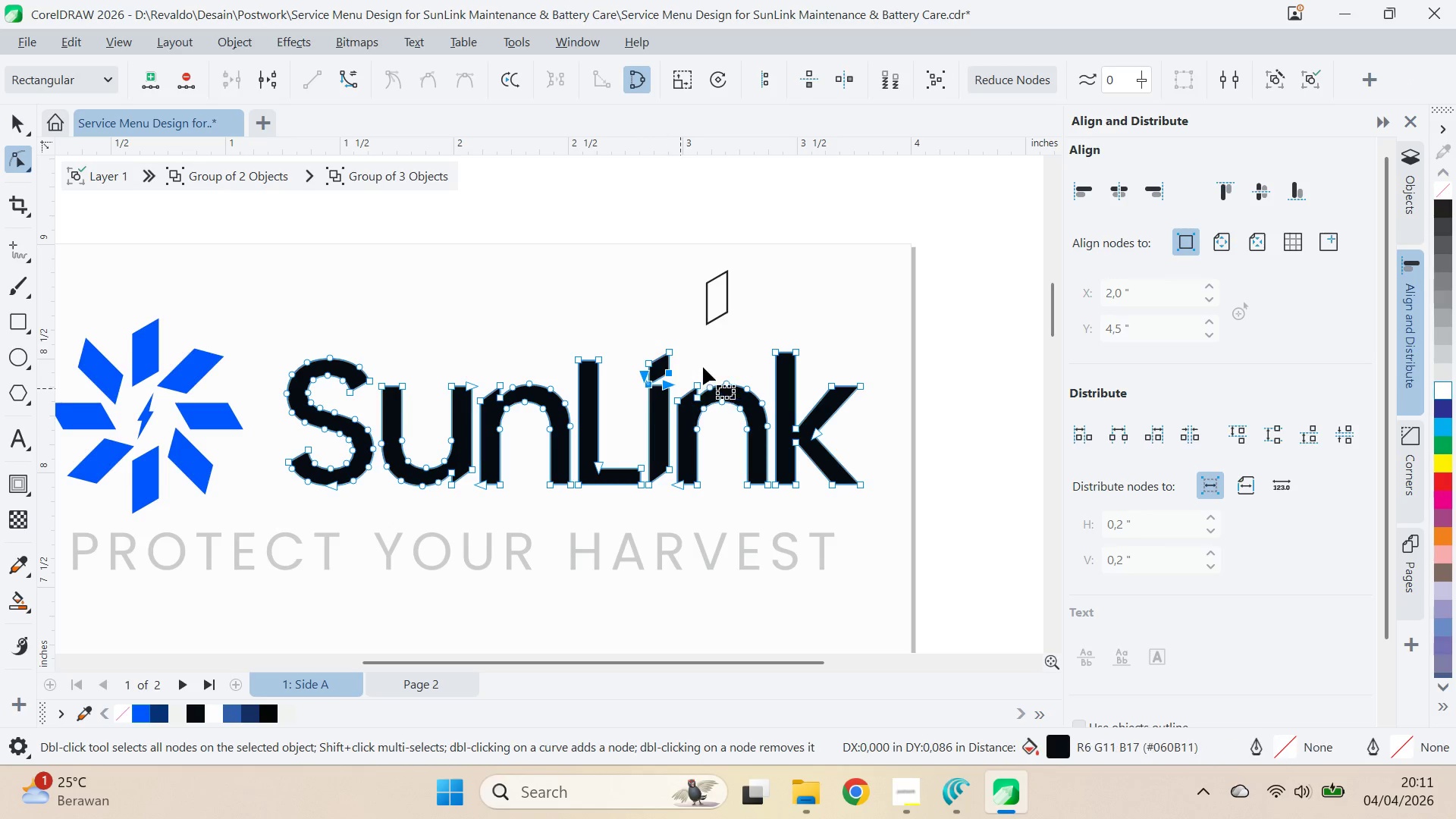 
key(V)
 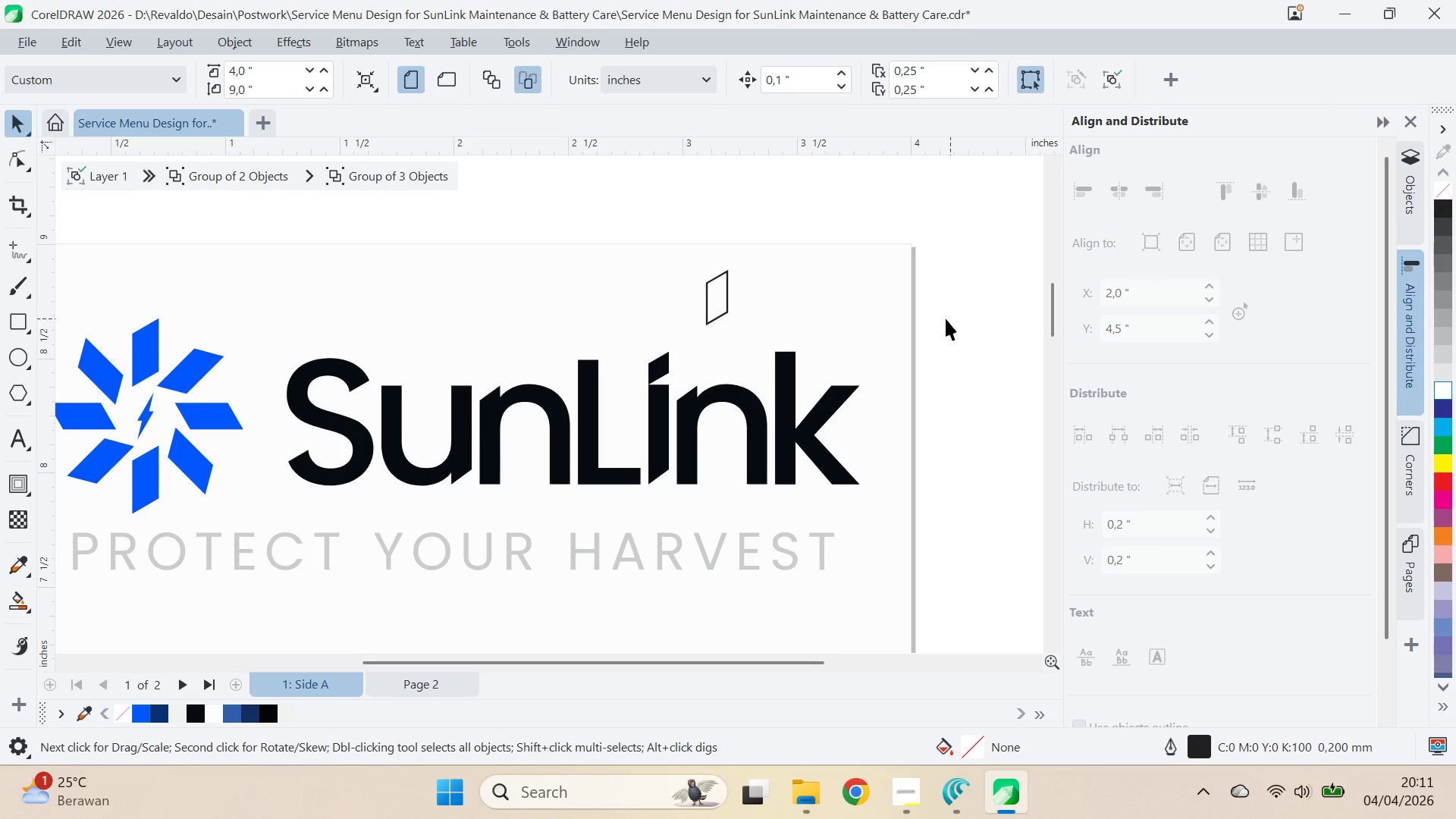 
left_click([725, 165])
 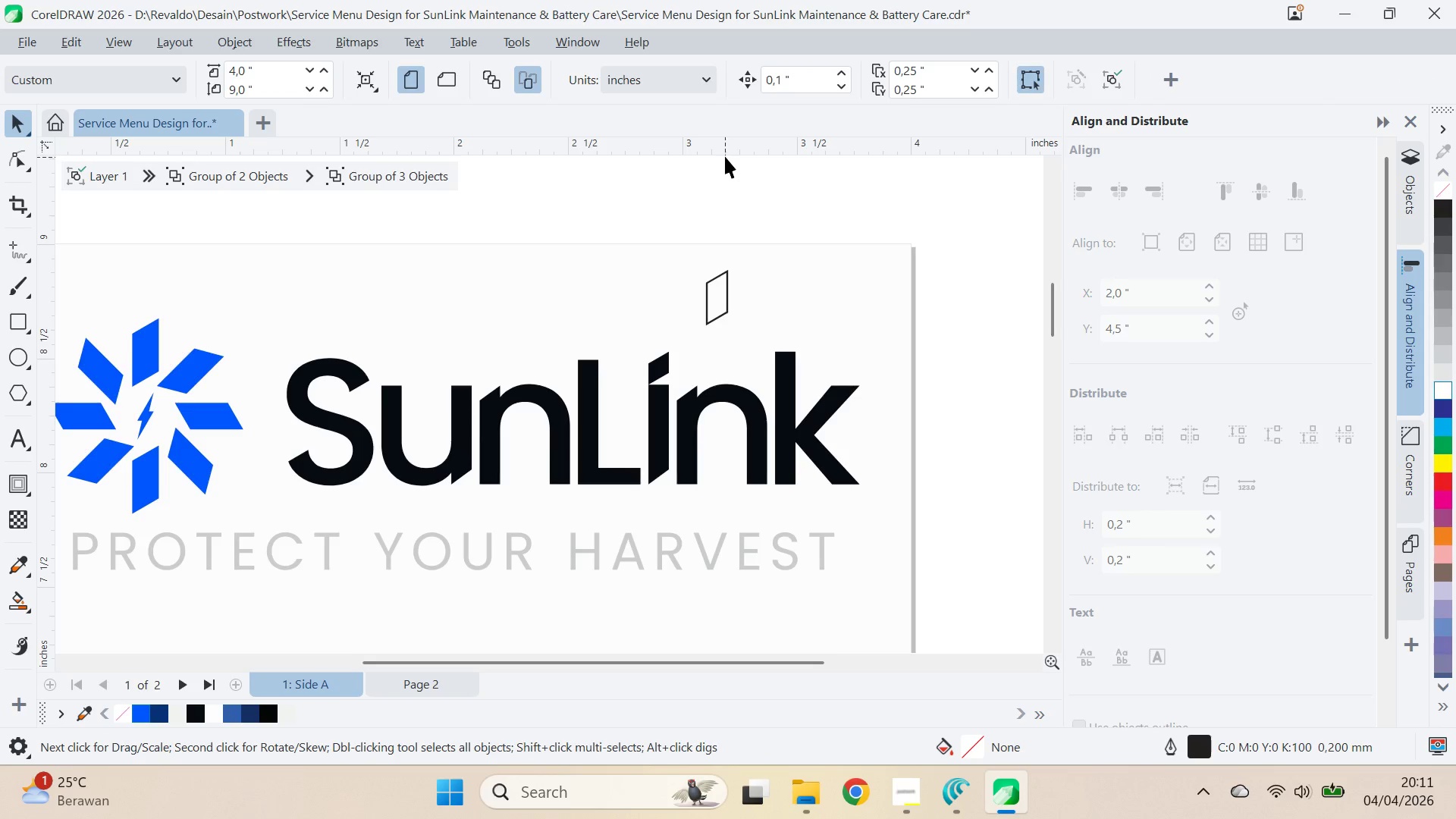 
left_click_drag(start_coordinate=[725, 155], to_coordinate=[698, 388])
 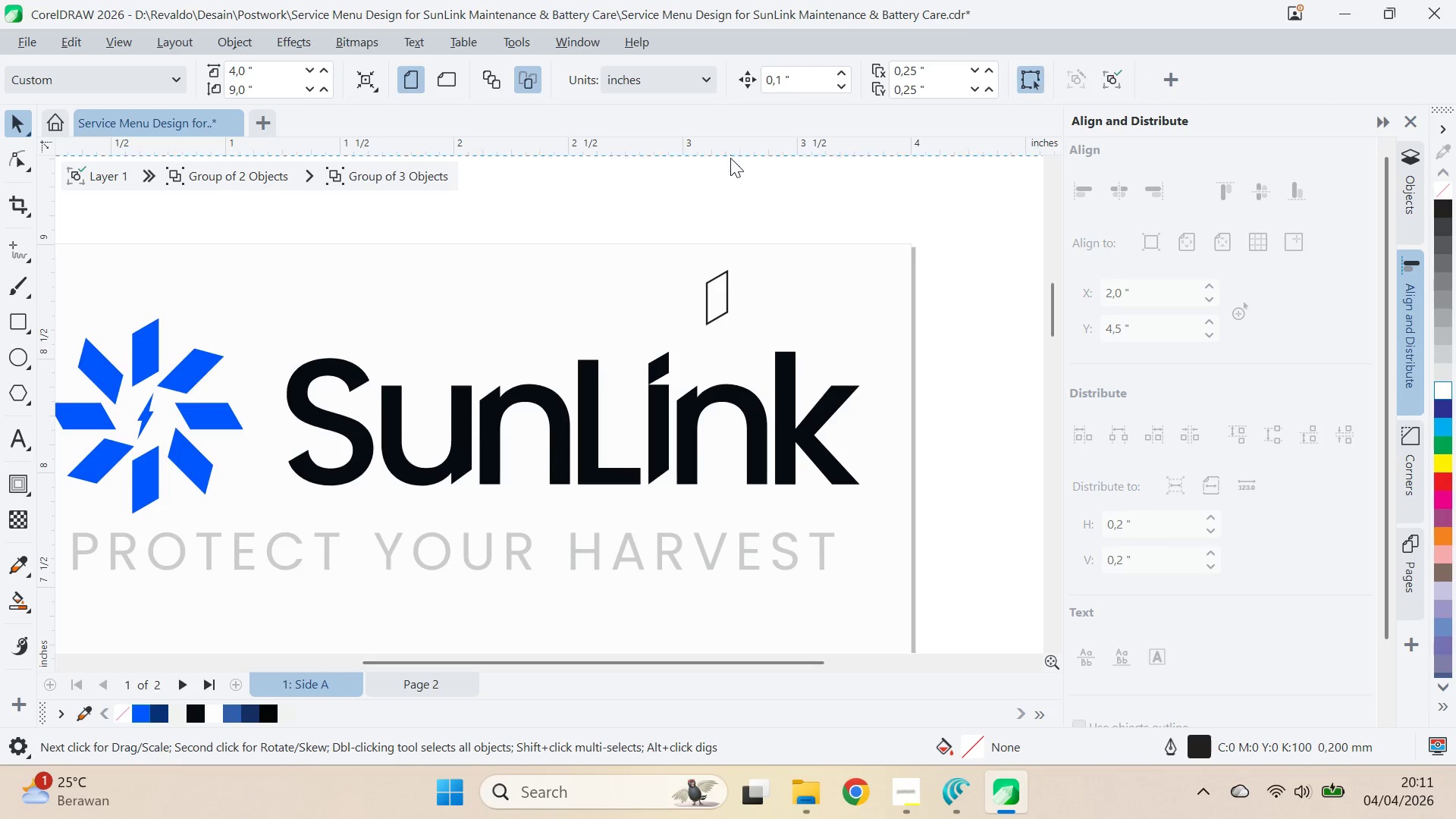 
left_click_drag(start_coordinate=[730, 141], to_coordinate=[720, 111])
 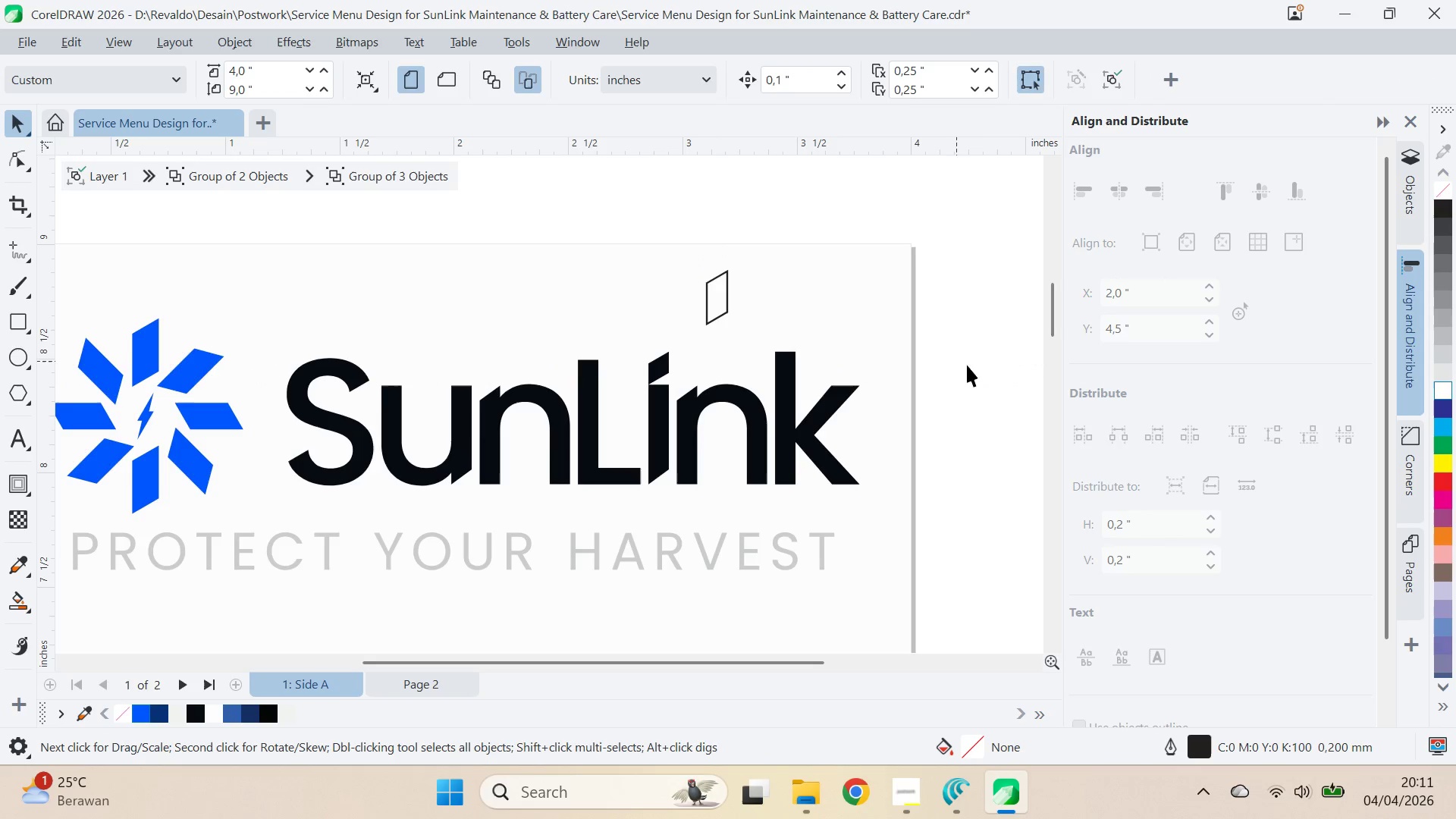 
left_click([981, 368])
 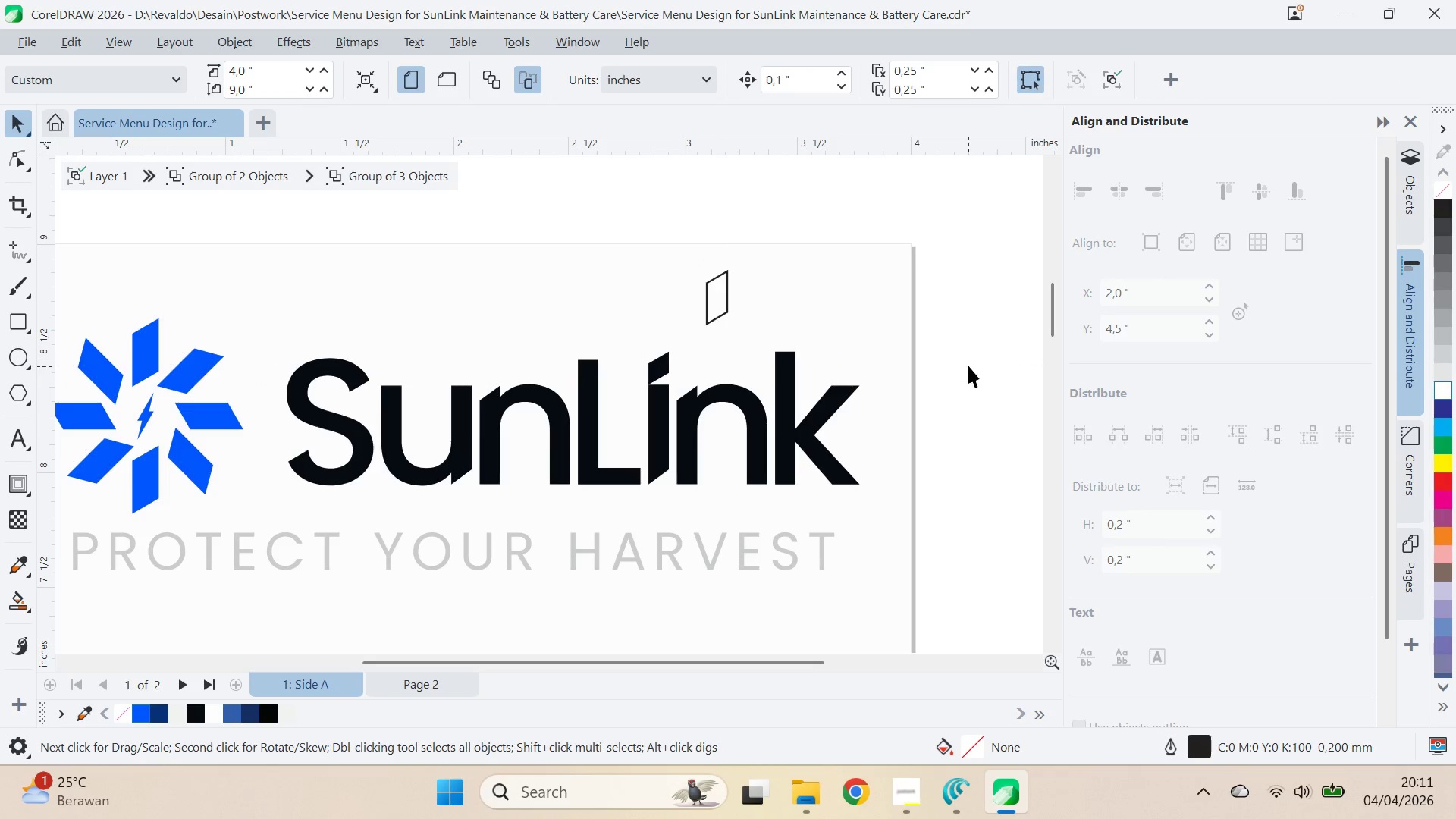 
type(qv)
 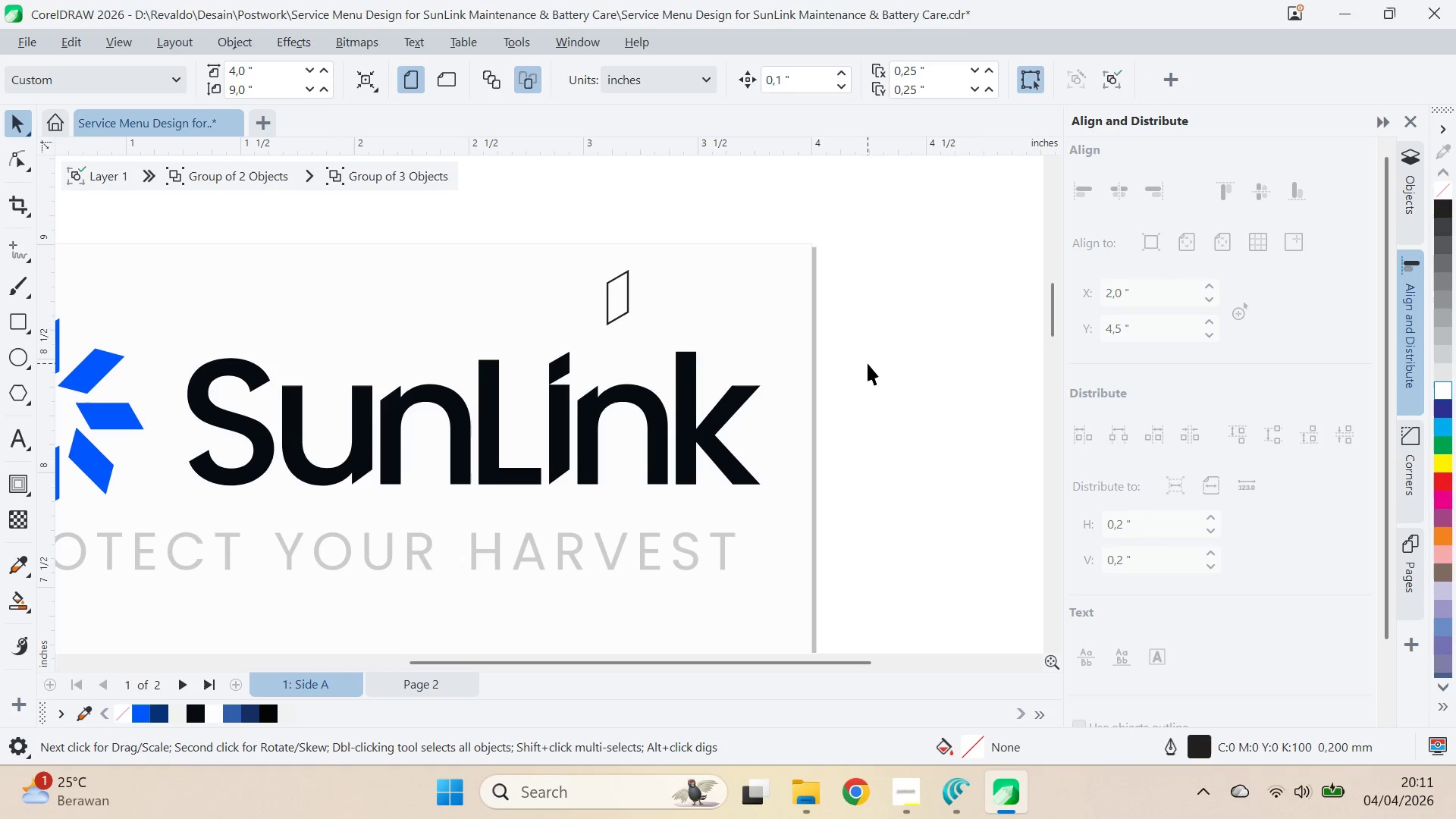 
left_click_drag(start_coordinate=[962, 362], to_coordinate=[863, 362])
 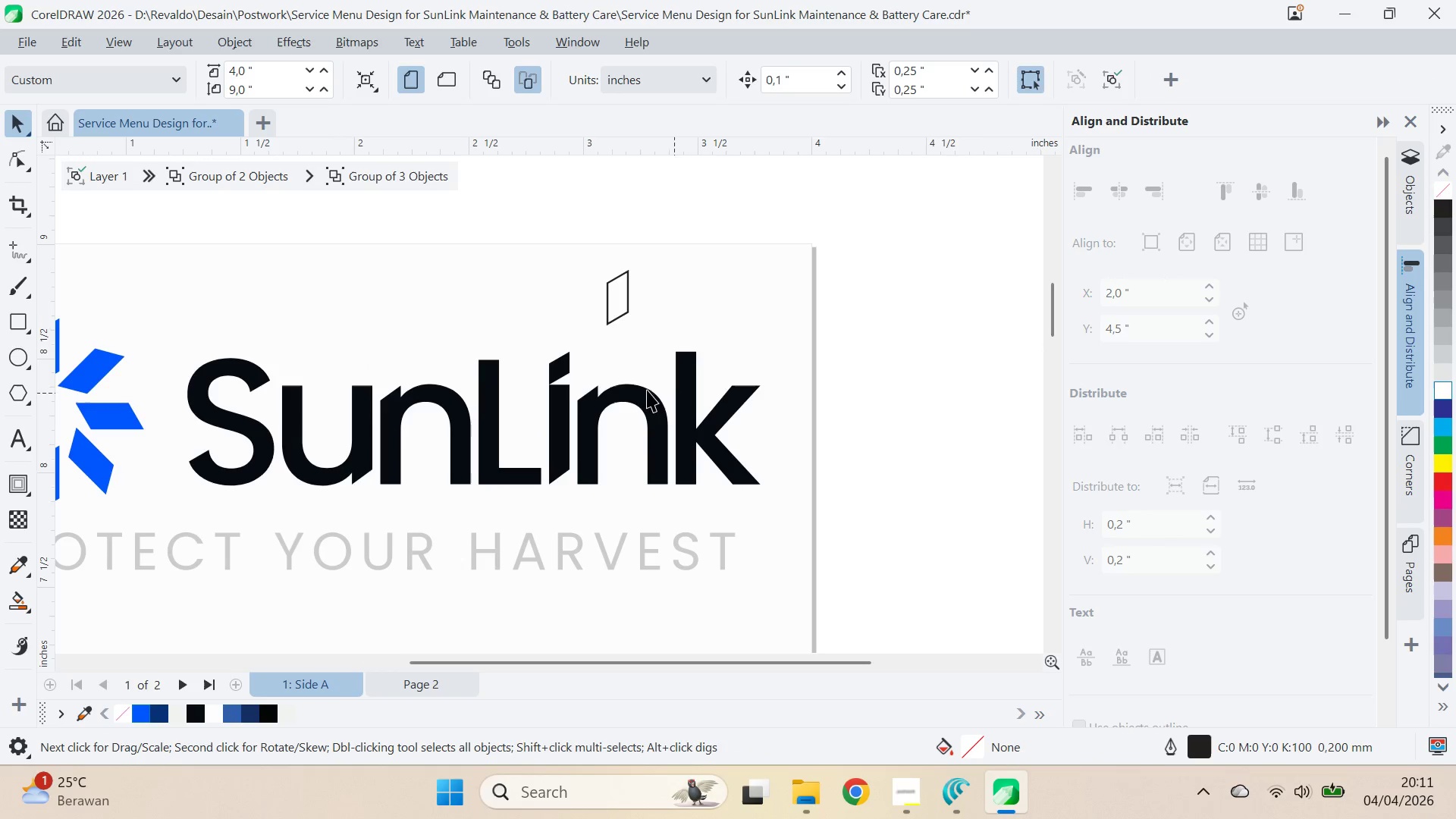 
left_click([626, 297])
 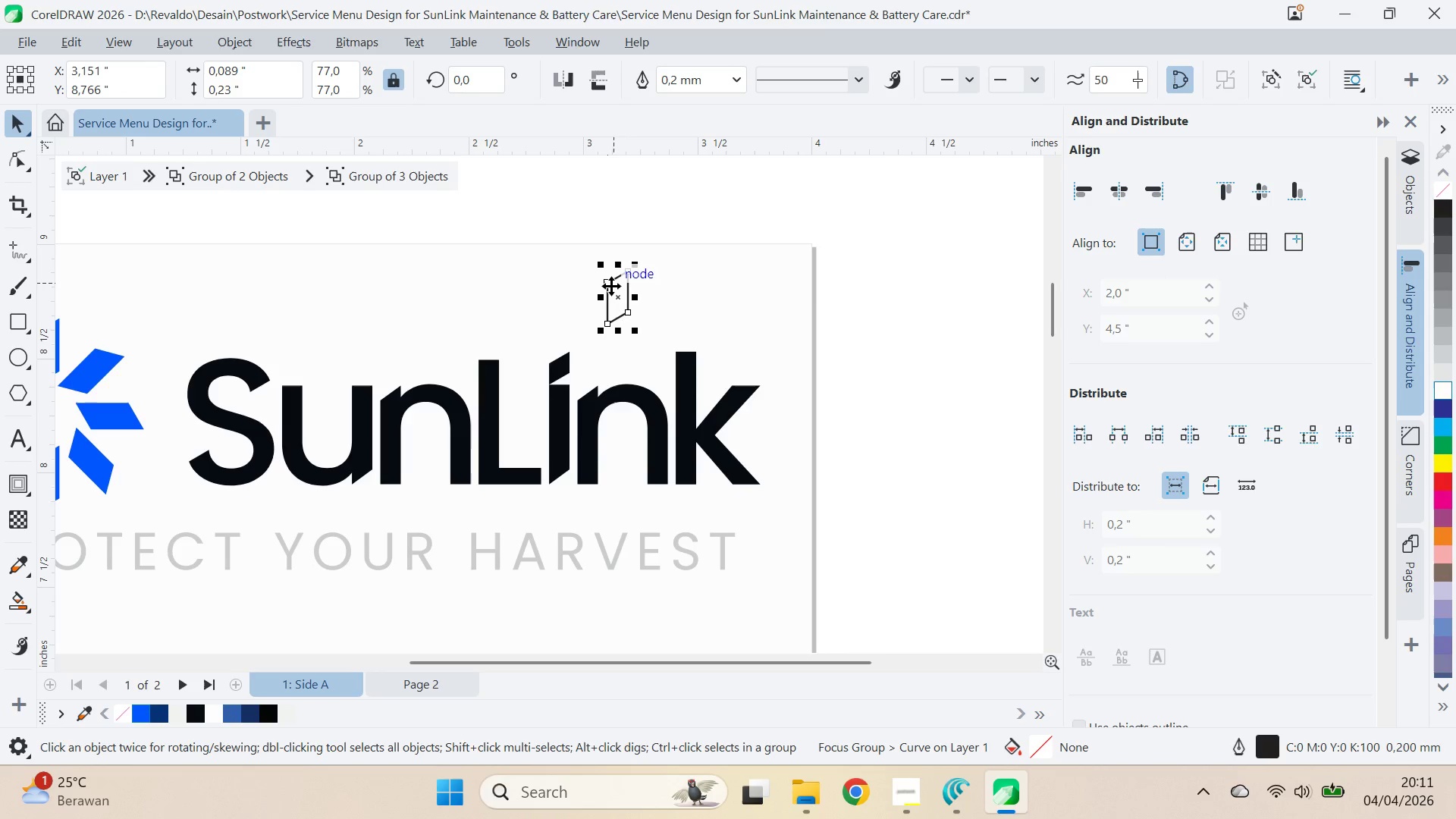 
left_click_drag(start_coordinate=[610, 284], to_coordinate=[481, 380])
 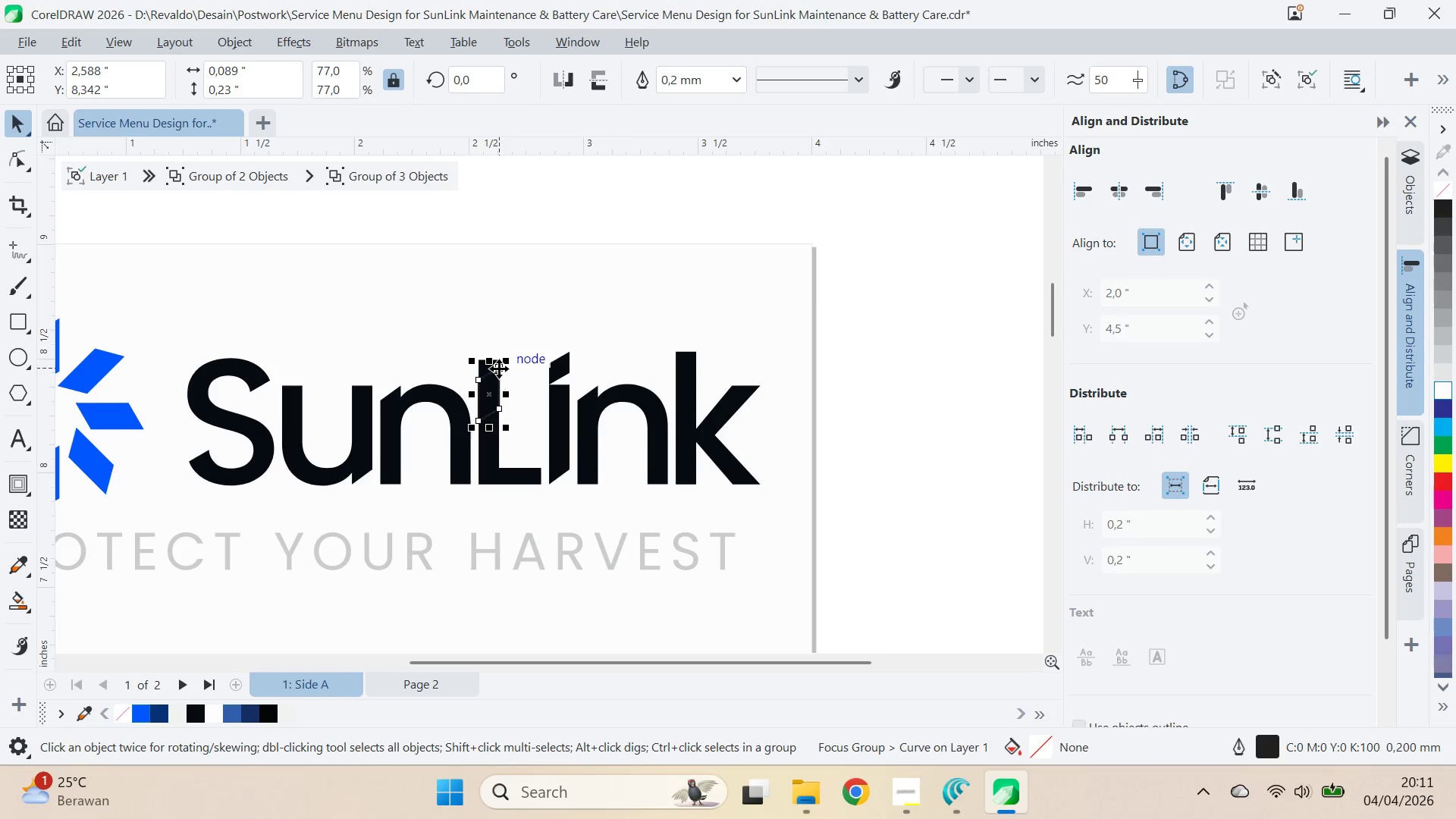 
left_click_drag(start_coordinate=[499, 369], to_coordinate=[500, 362])
 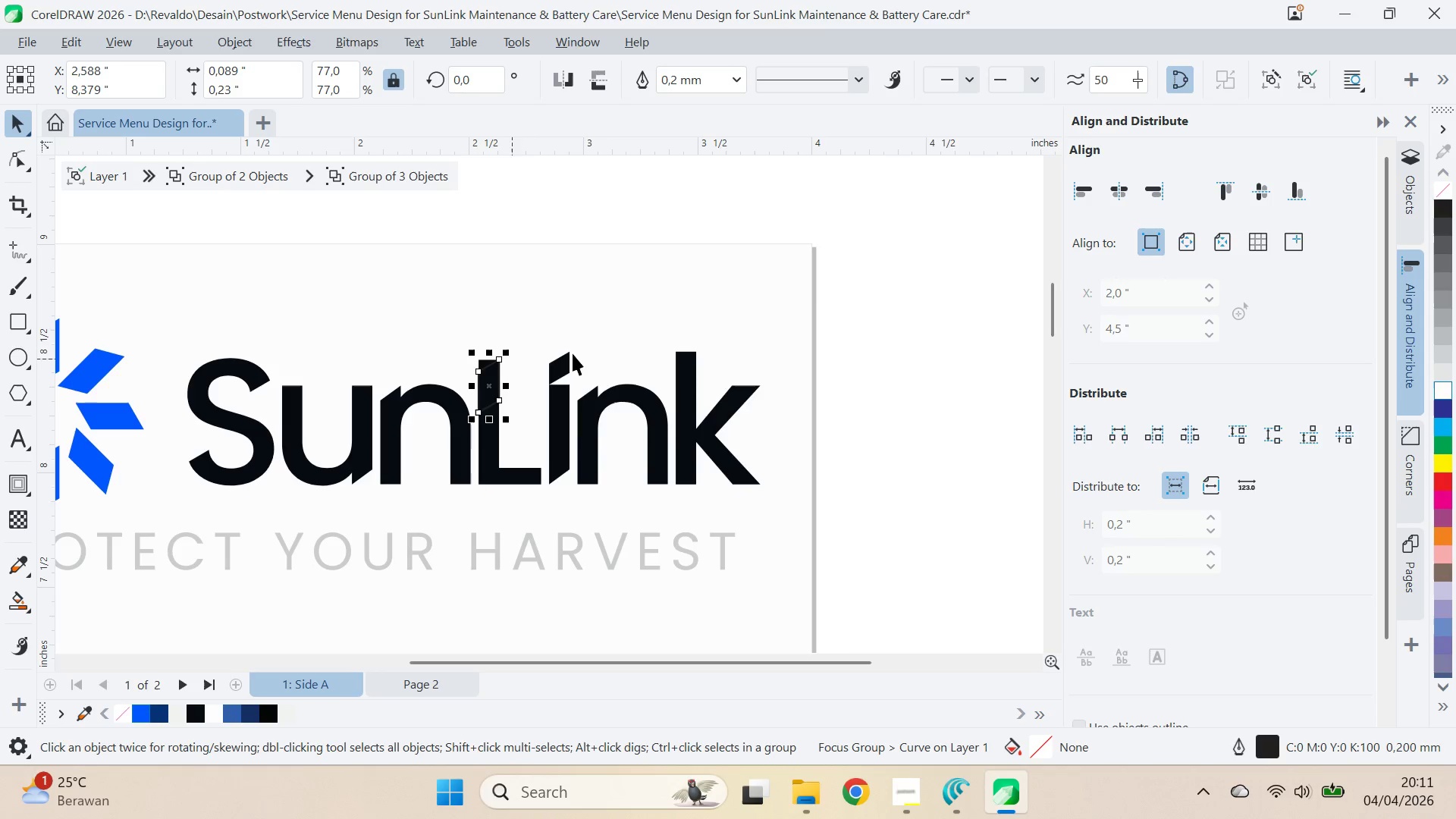 
hold_key(key=ShiftLeft, duration=0.66)
left_click([569, 358])
 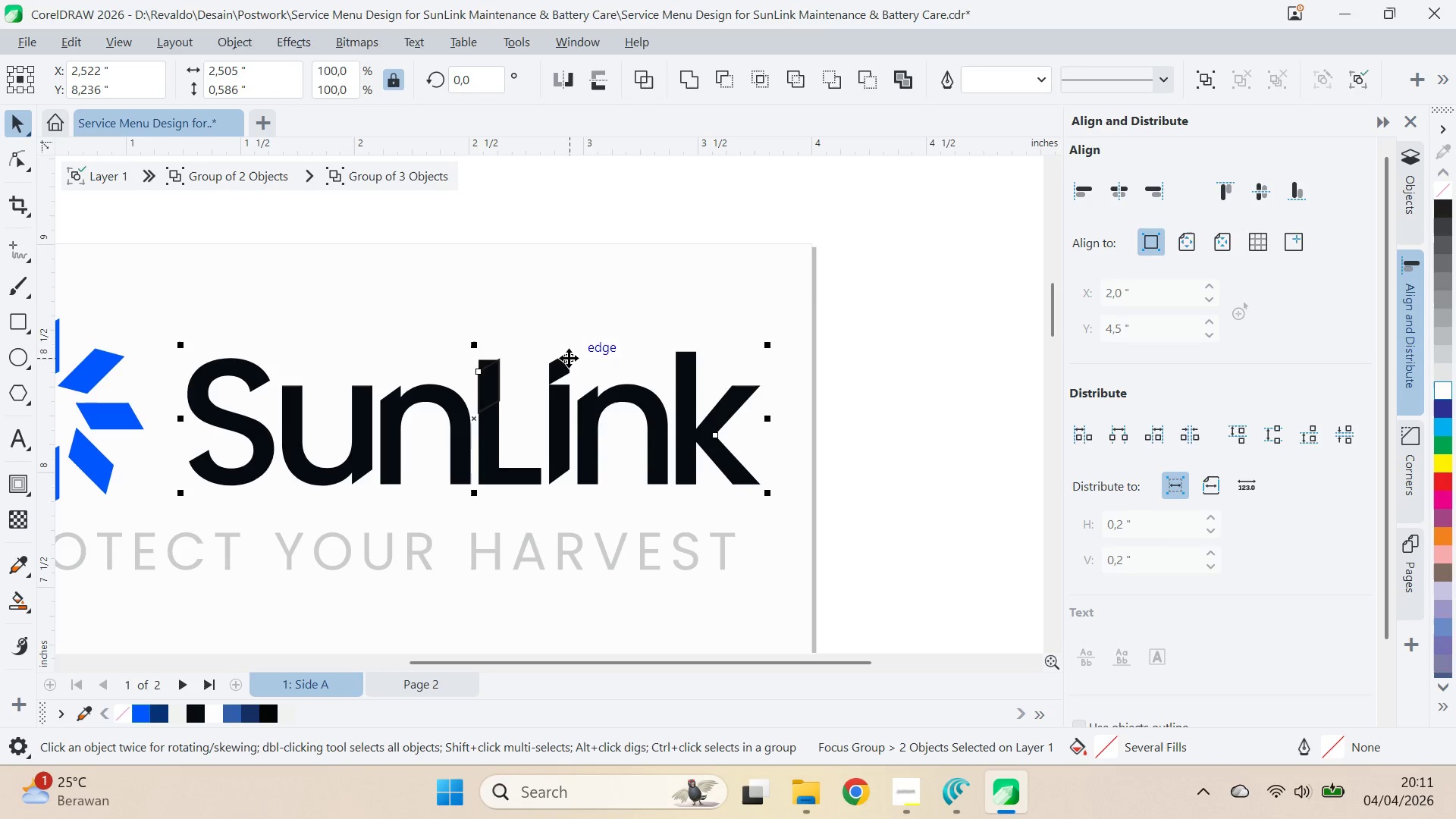 
key(T)
 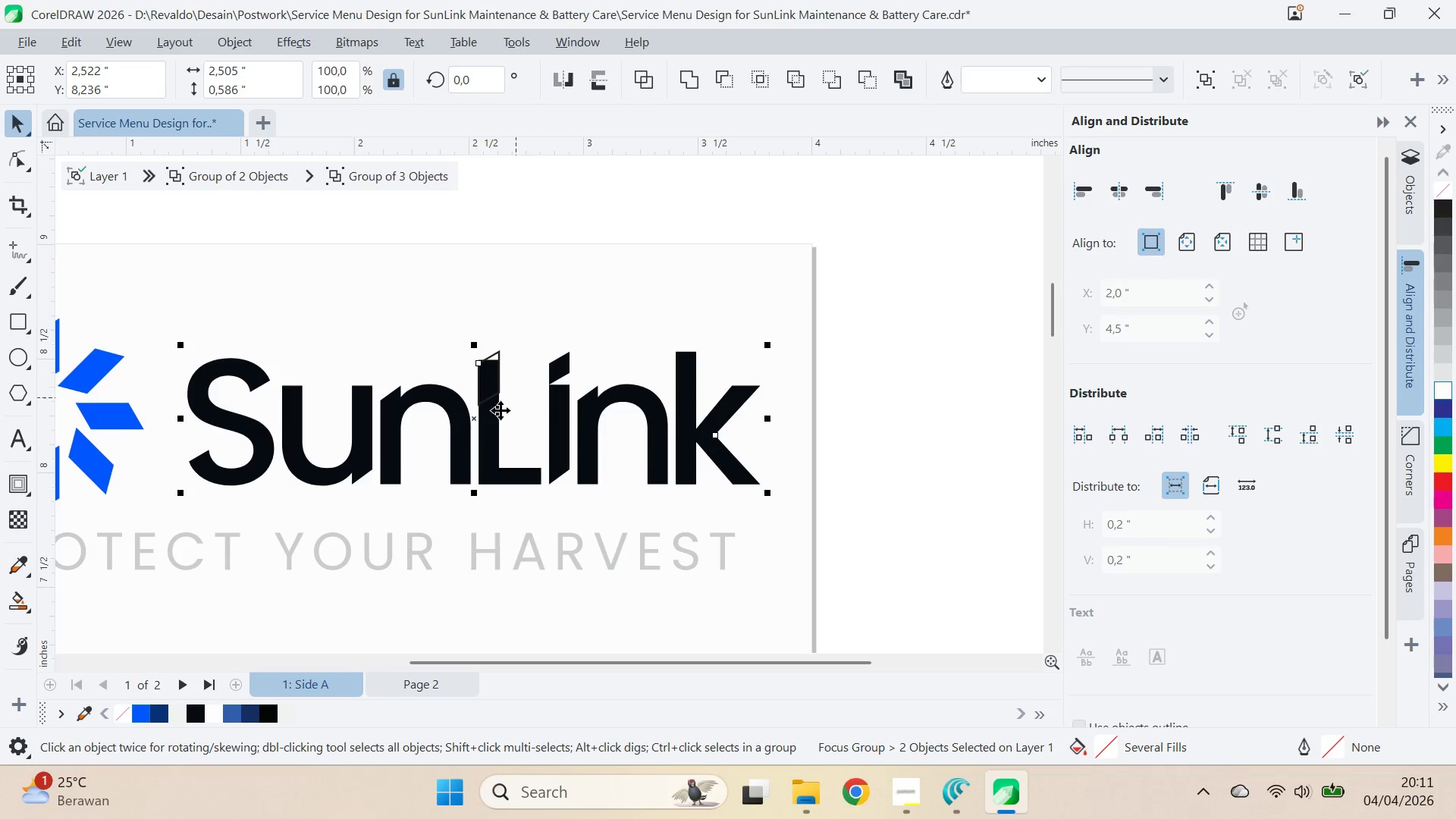 
left_click([485, 418])
 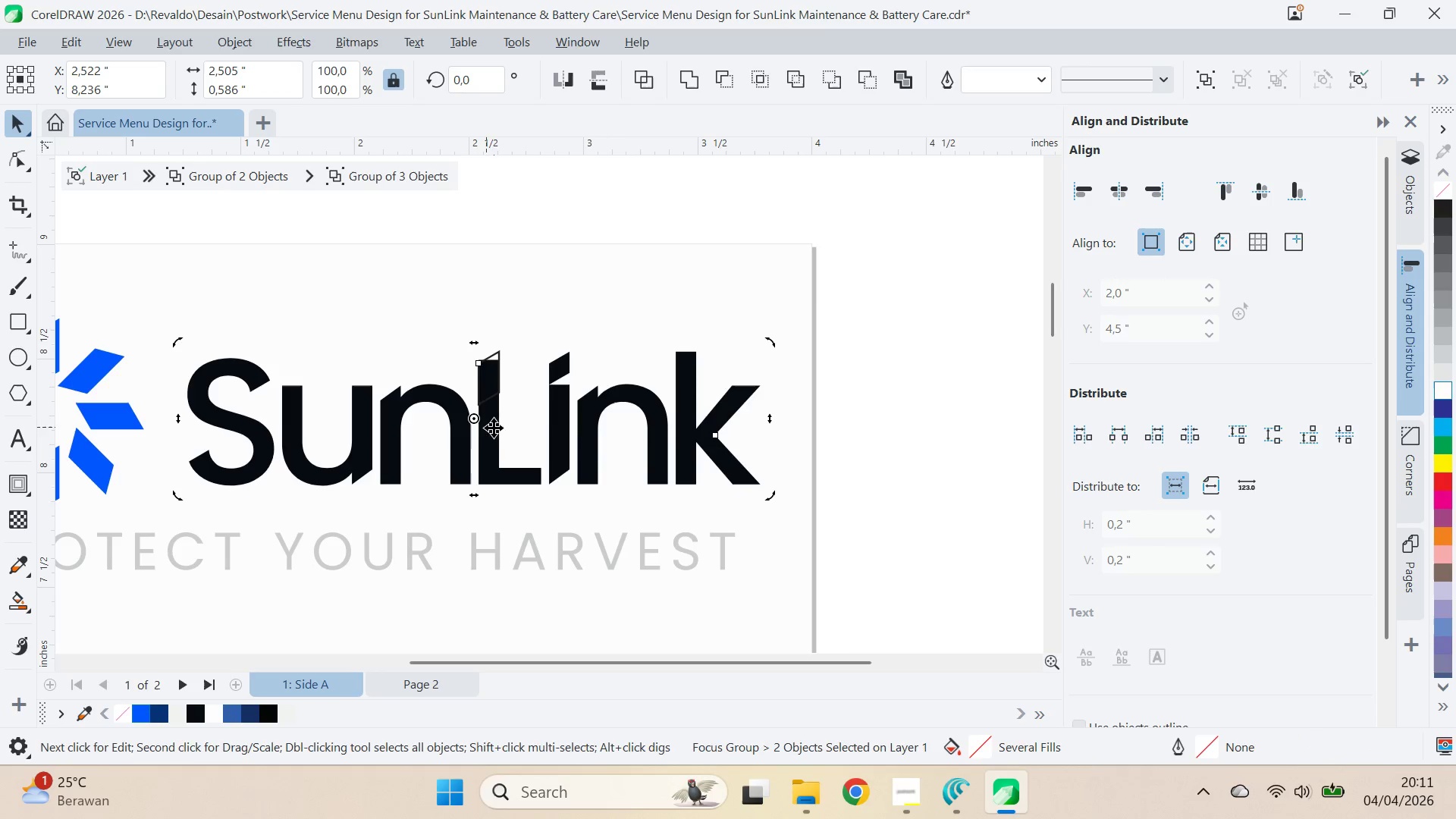 
left_click_drag(start_coordinate=[495, 439], to_coordinate=[495, 450])
 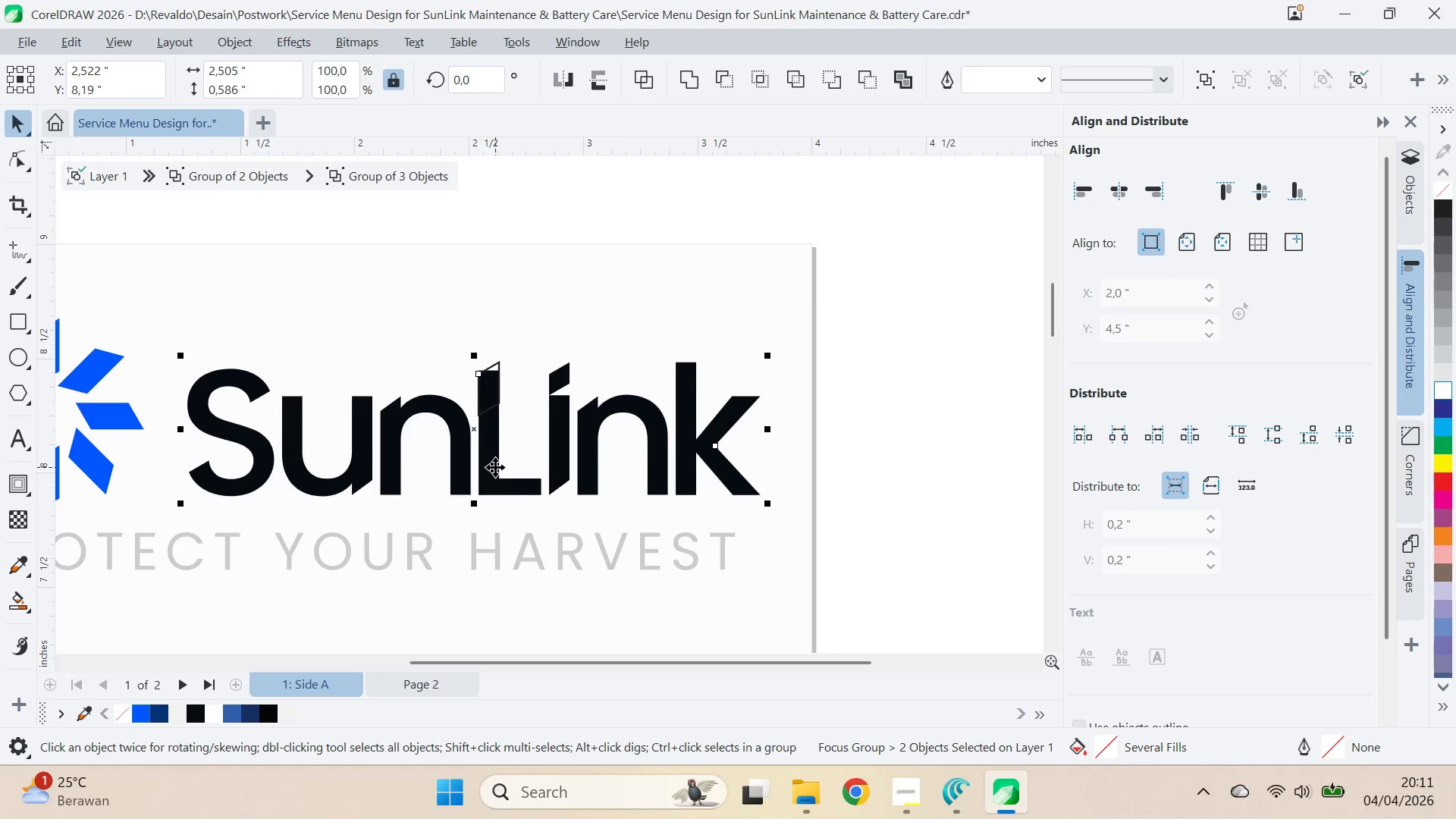 
key(Control+Z)
 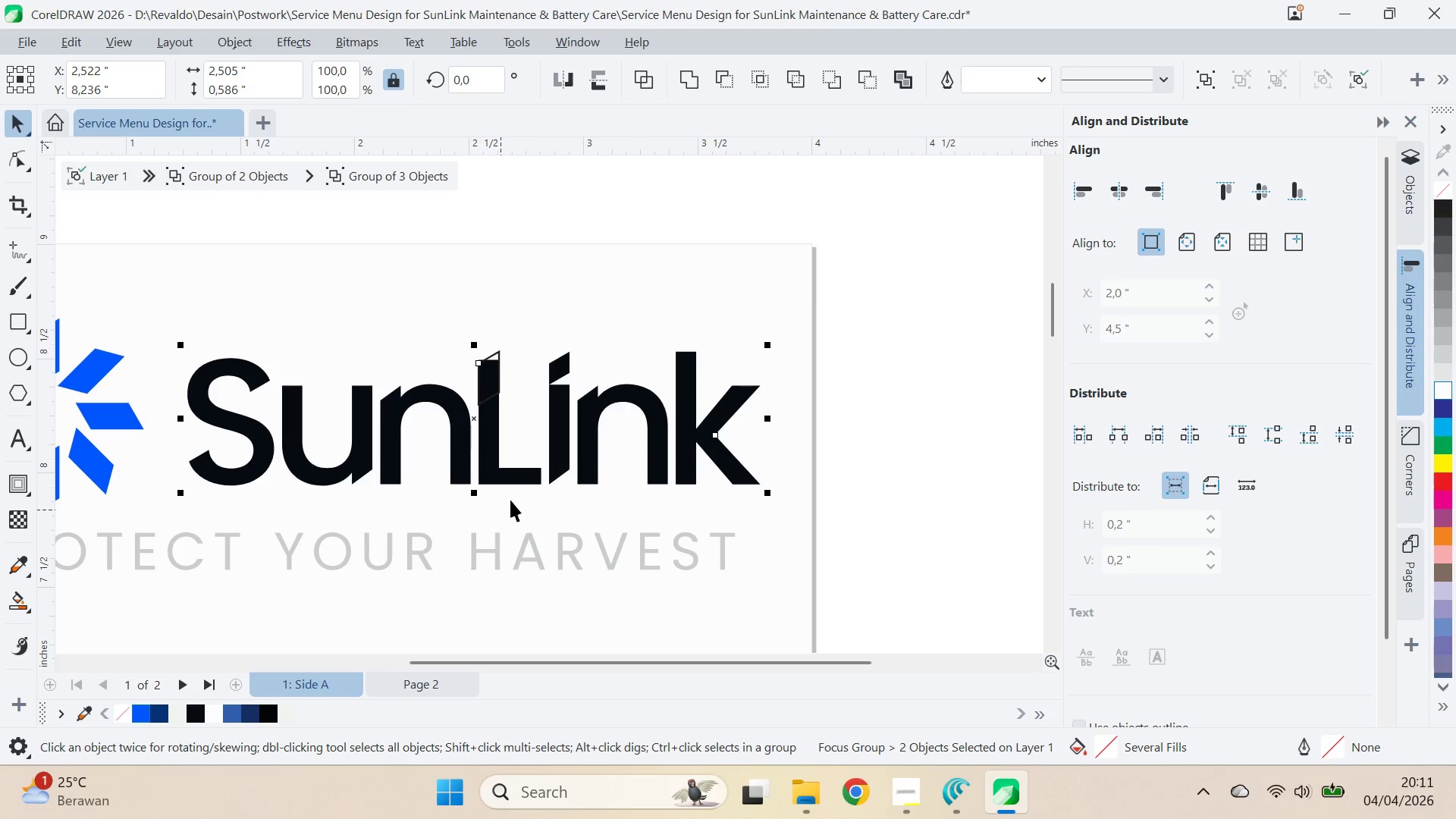 
type(av)
 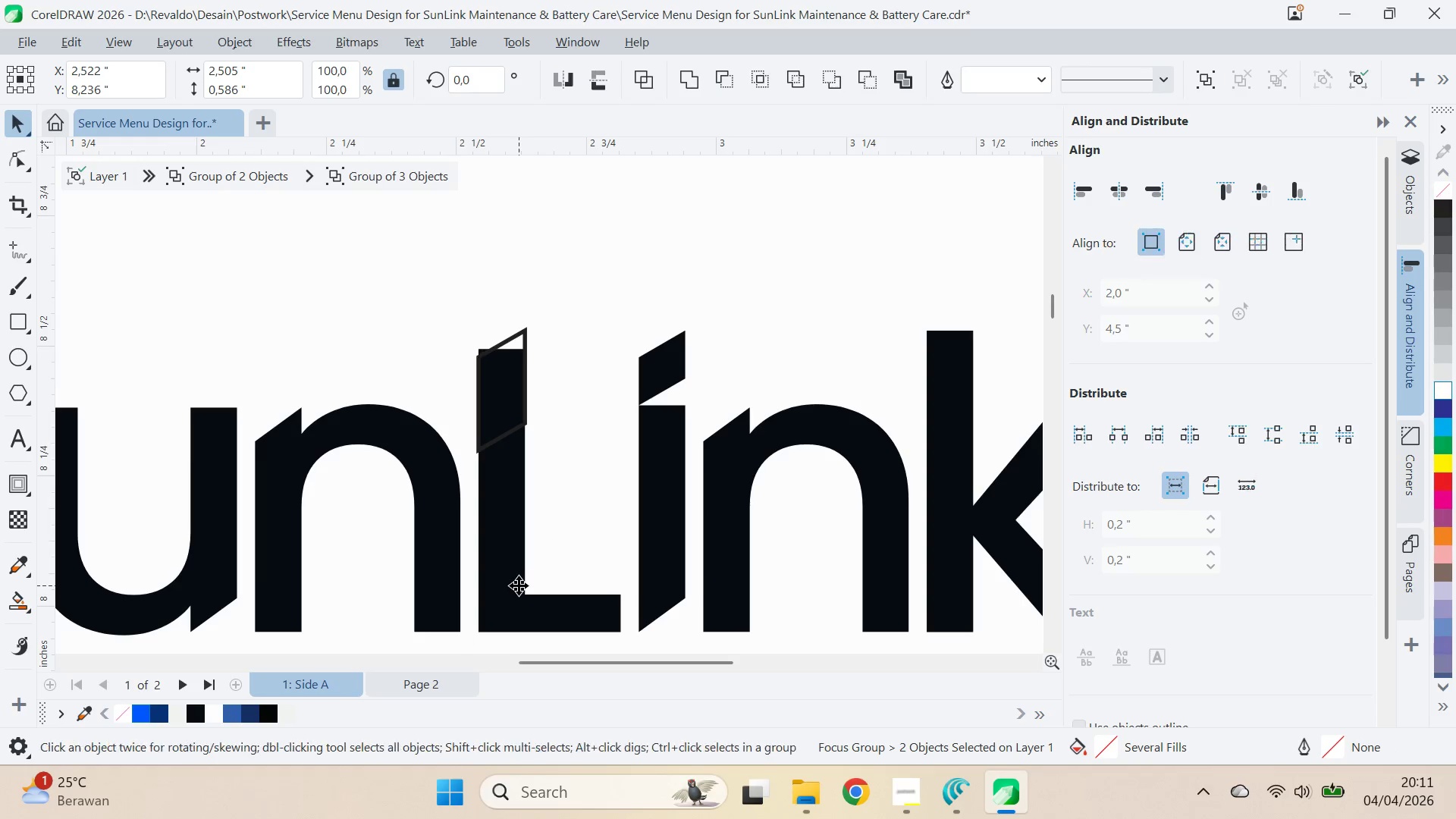 
scroll: coordinate [486, 387], scroll_direction: up, amount: 5.0
 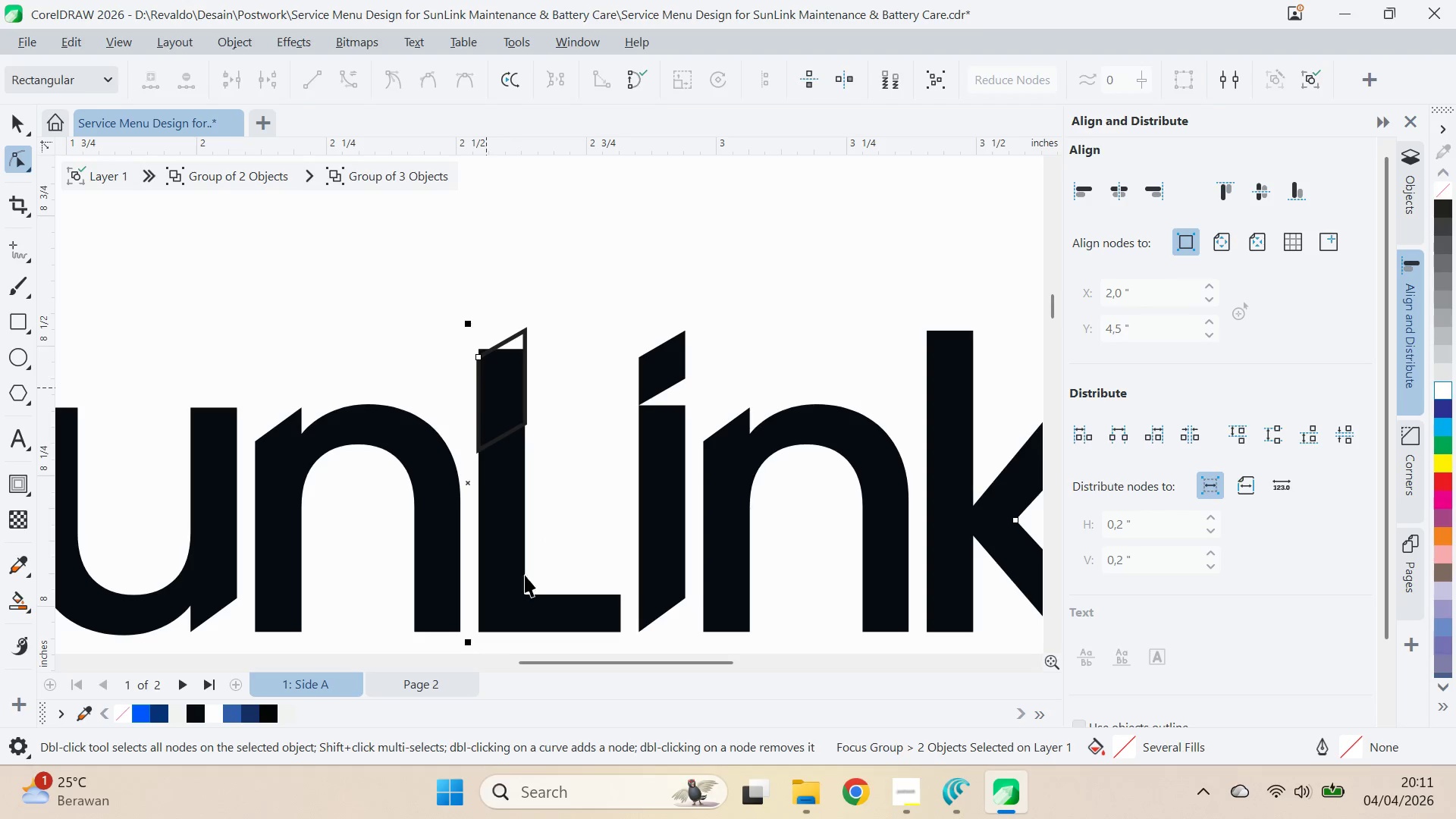 
left_click([519, 585])
 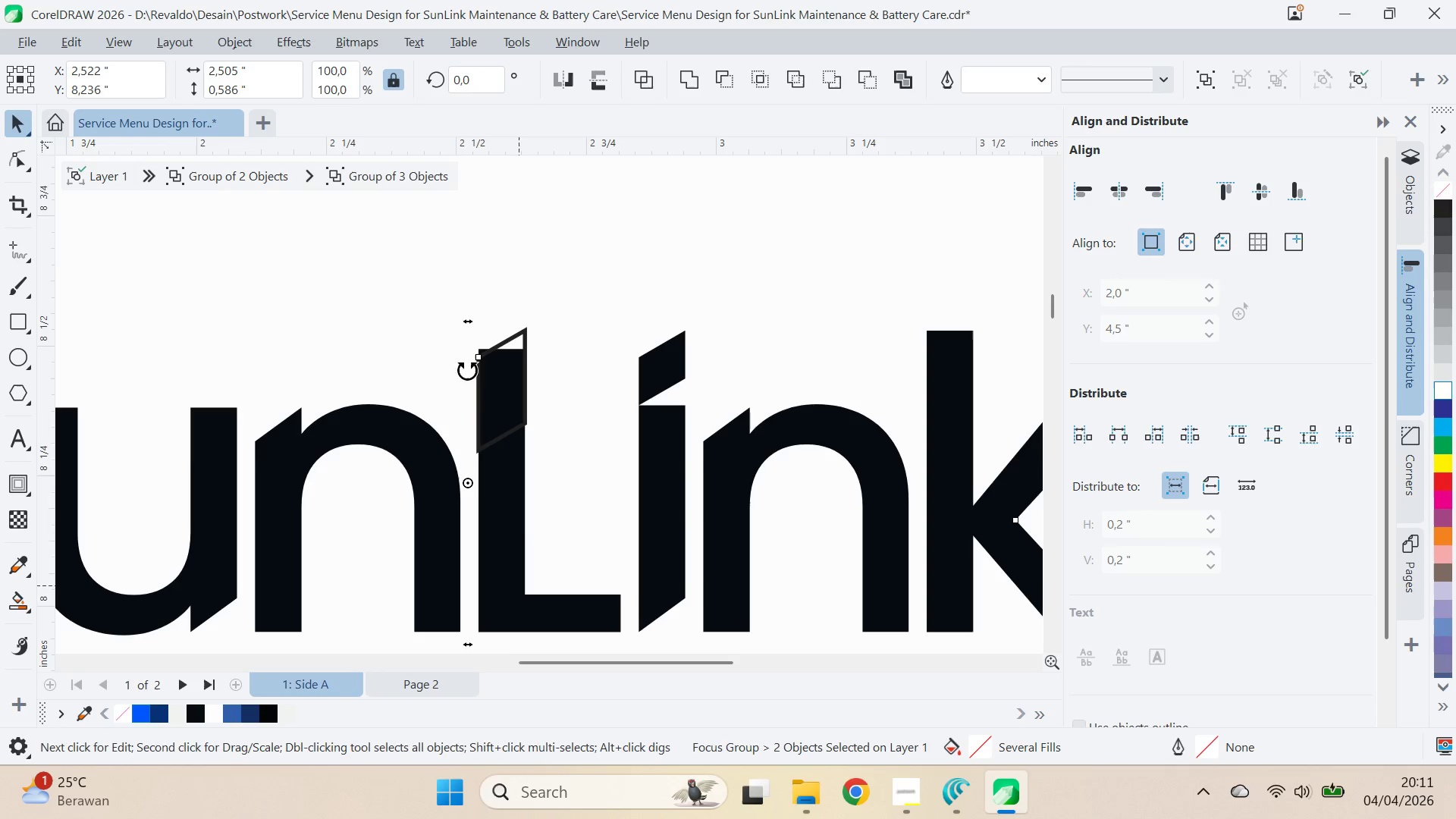 
left_click([453, 265])
 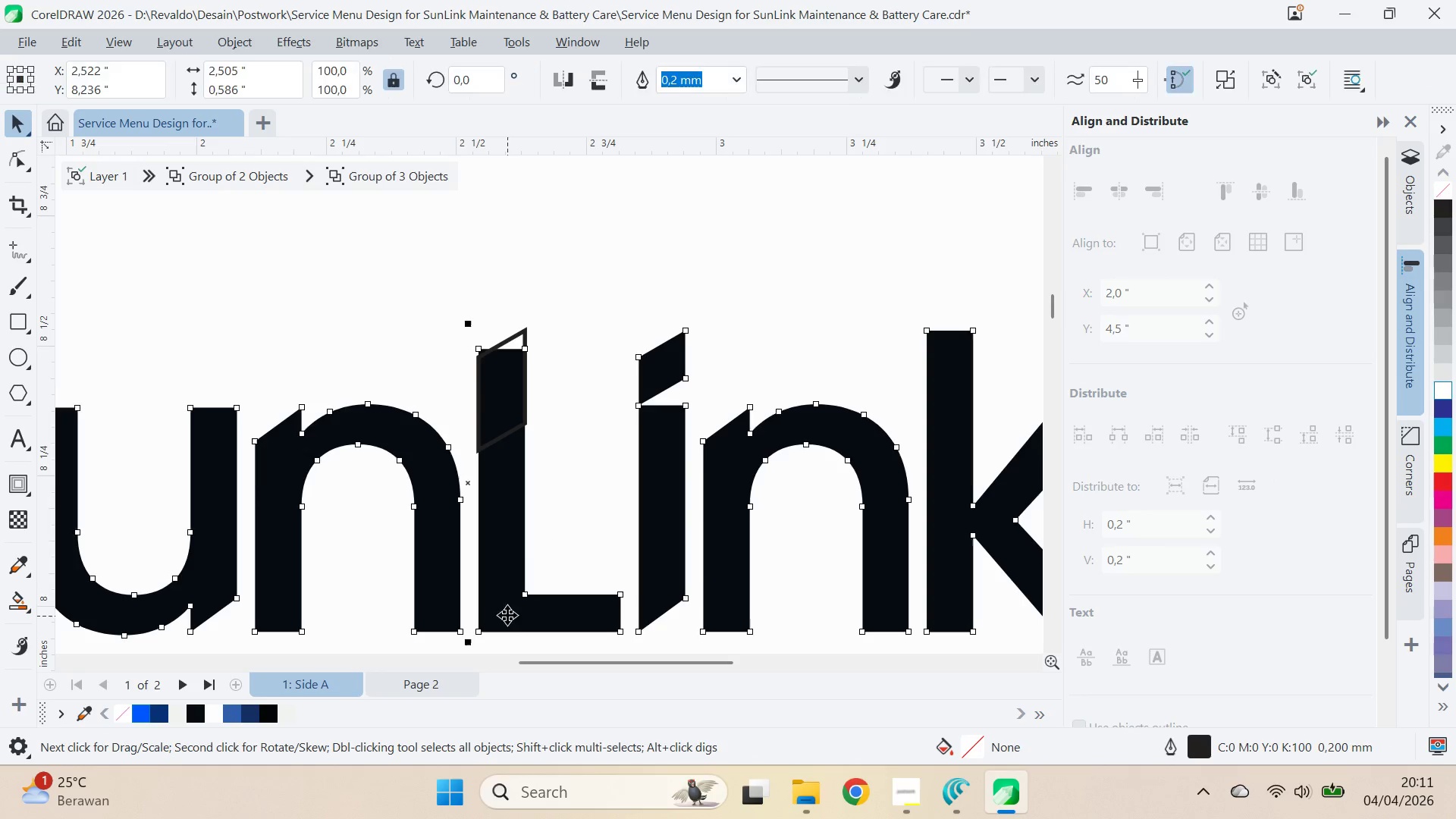 
key(A)
 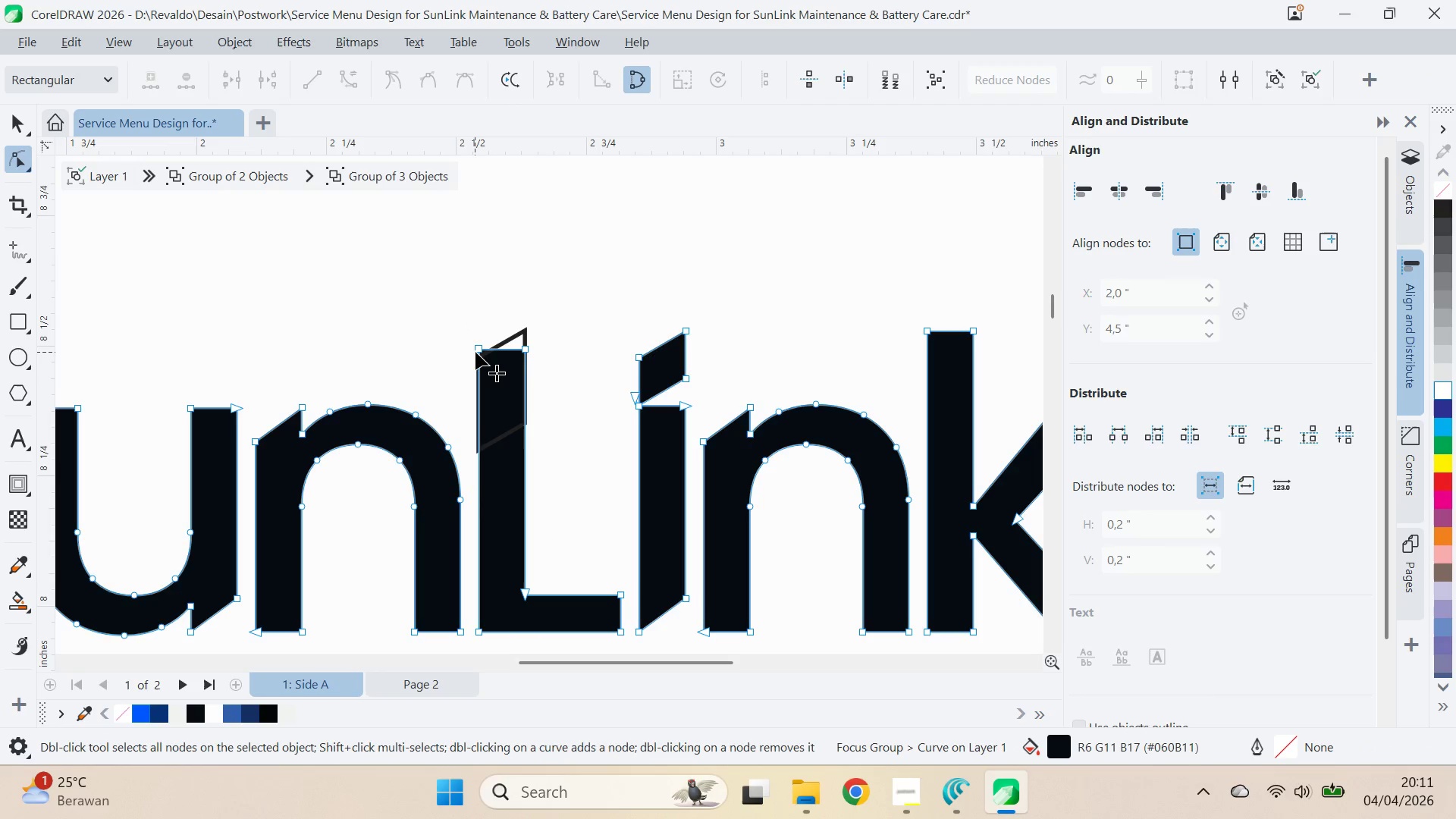 
left_click_drag(start_coordinate=[475, 352], to_coordinate=[476, 359])
 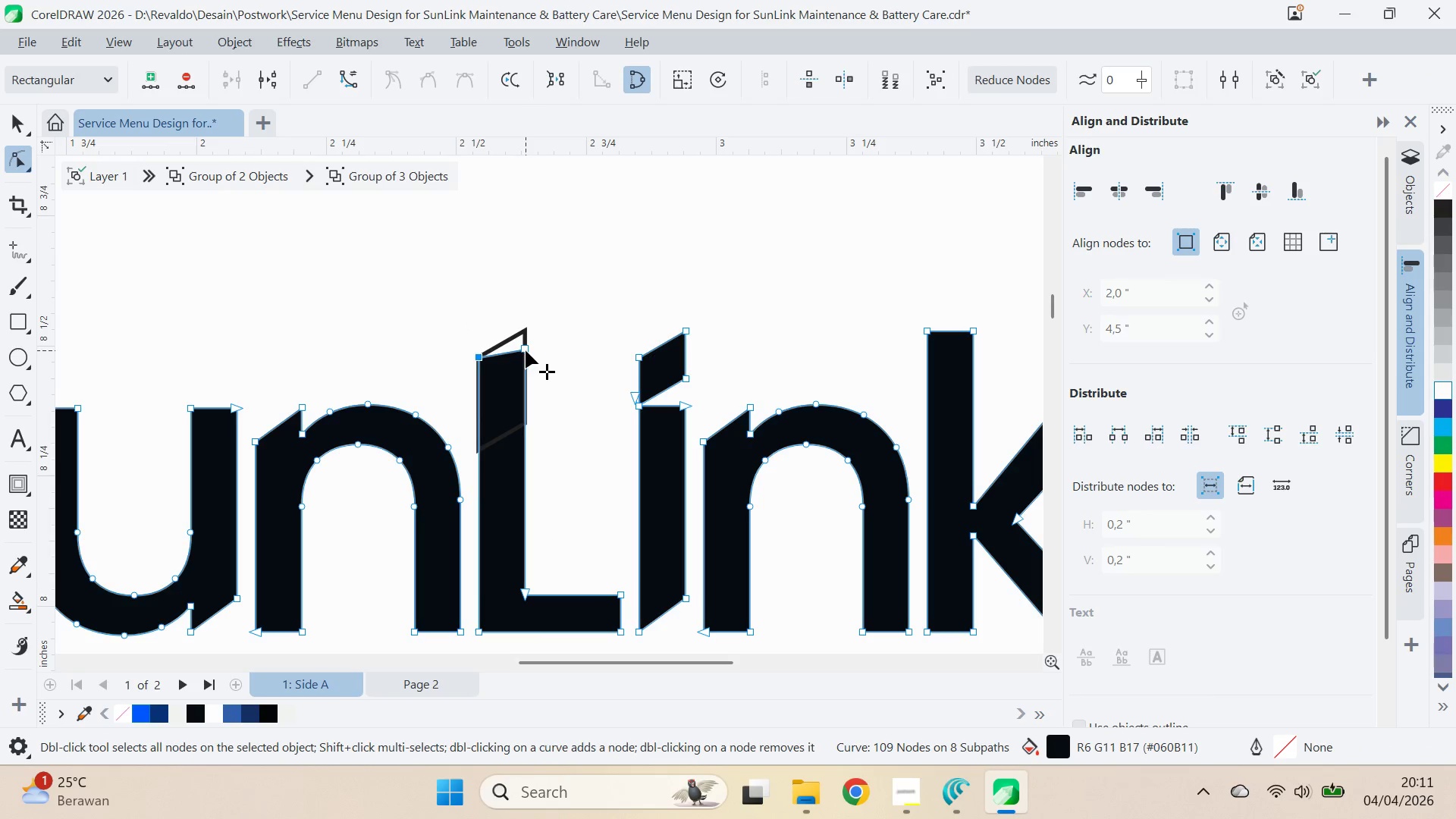 
left_click_drag(start_coordinate=[526, 350], to_coordinate=[526, 328])
 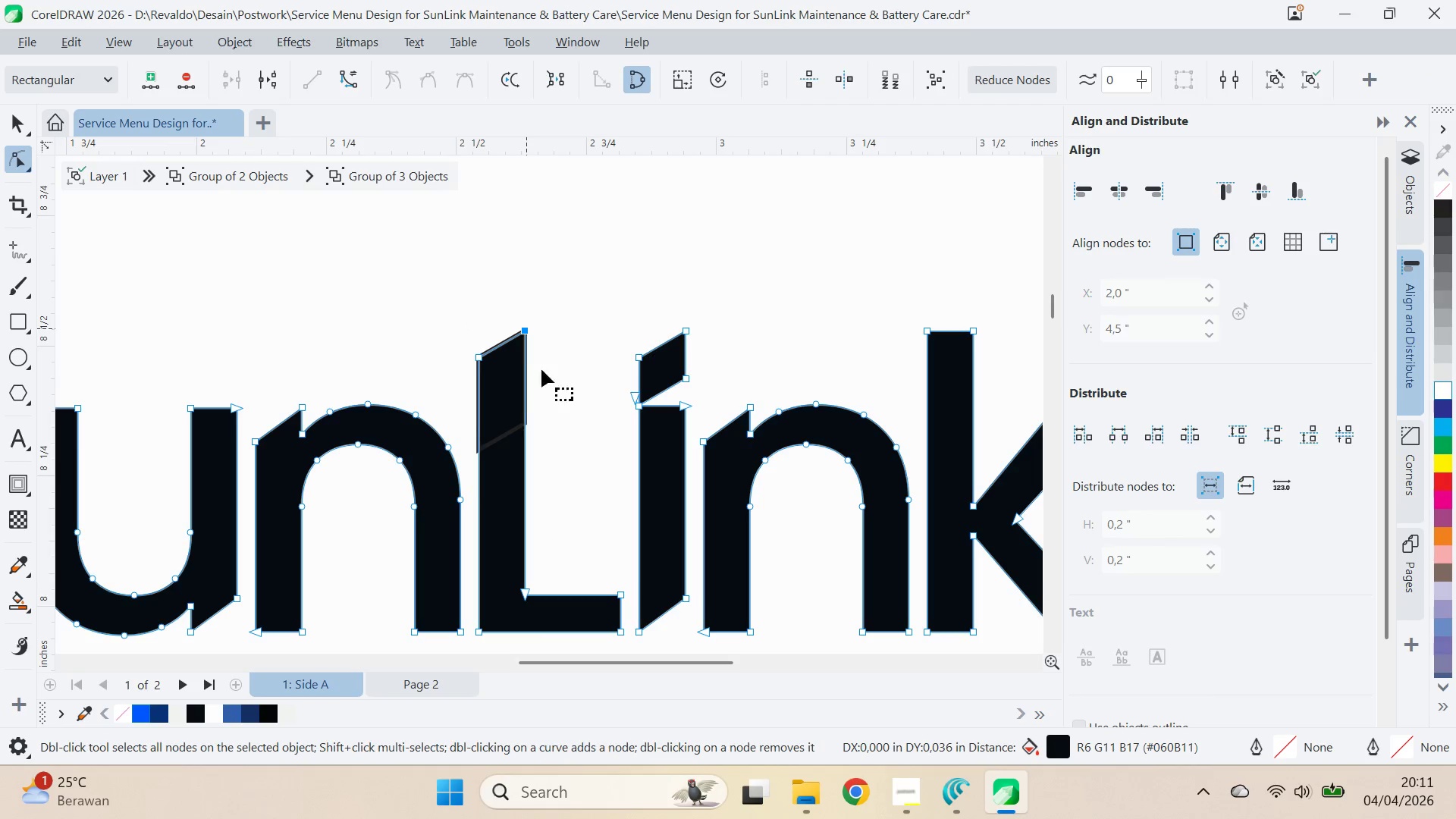 
key(V)
 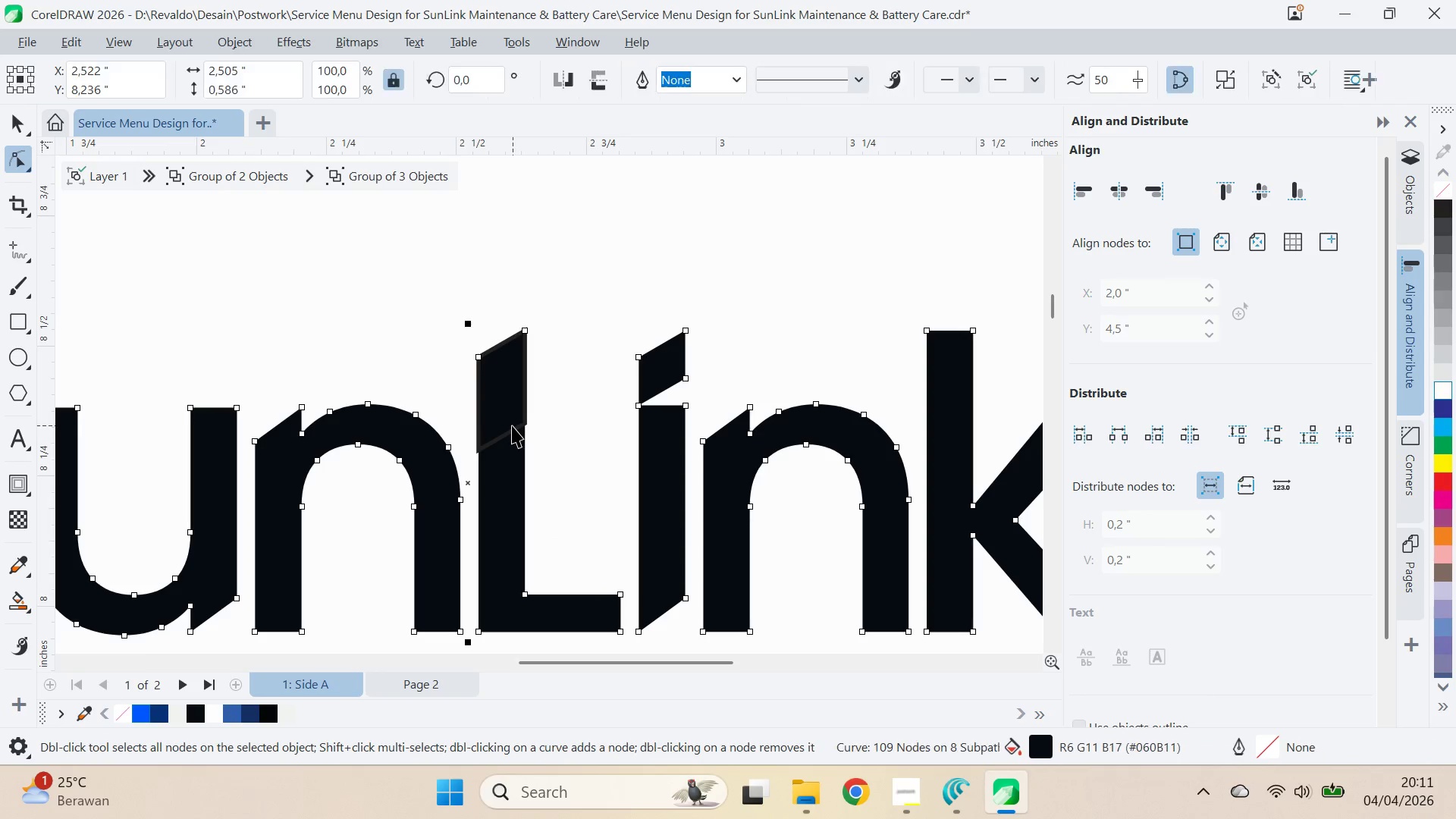 
left_click_drag(start_coordinate=[512, 425], to_coordinate=[602, 378])
 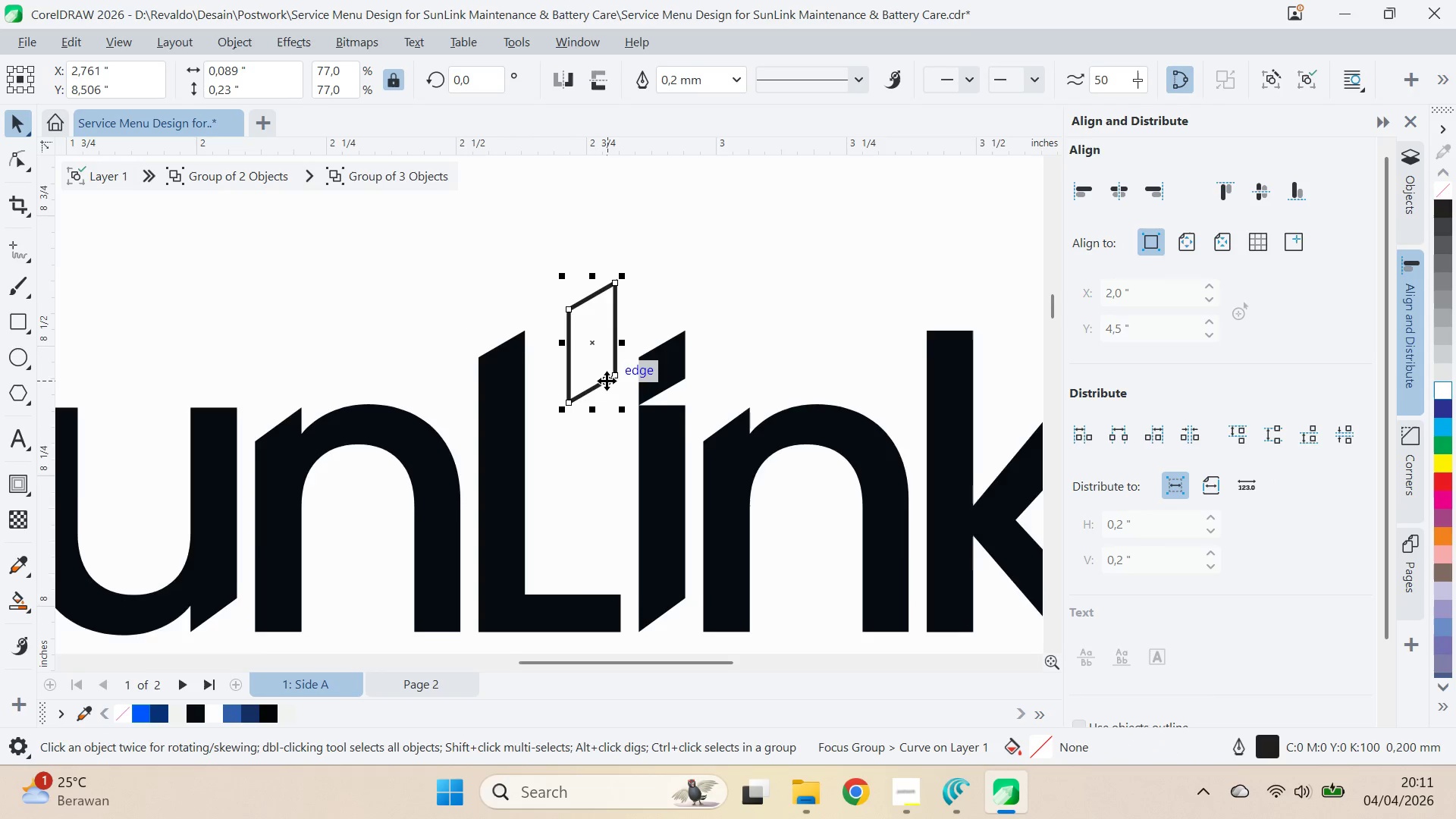 
key(Q)
 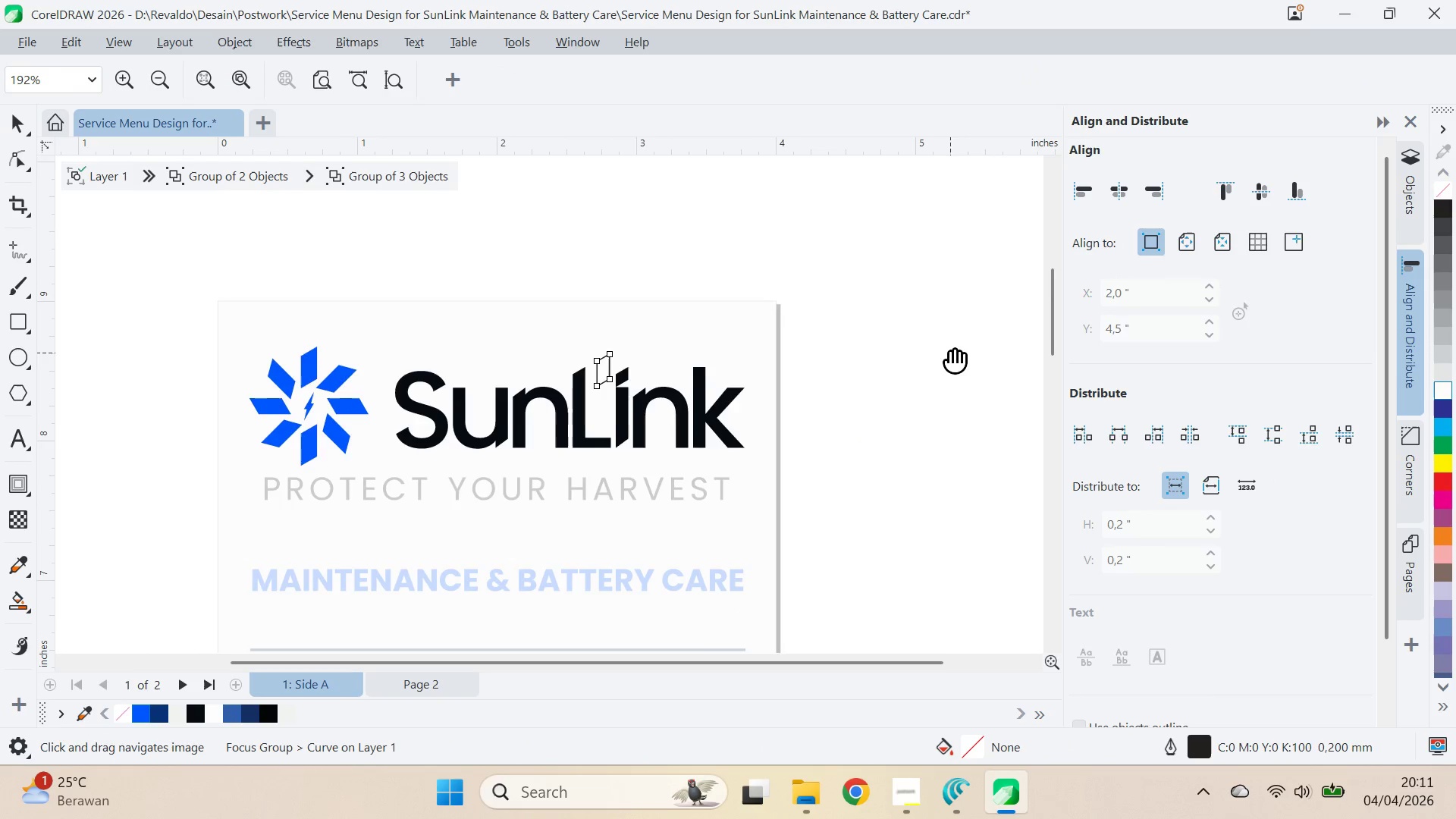 
scroll: coordinate [607, 380], scroll_direction: down, amount: 9.0
 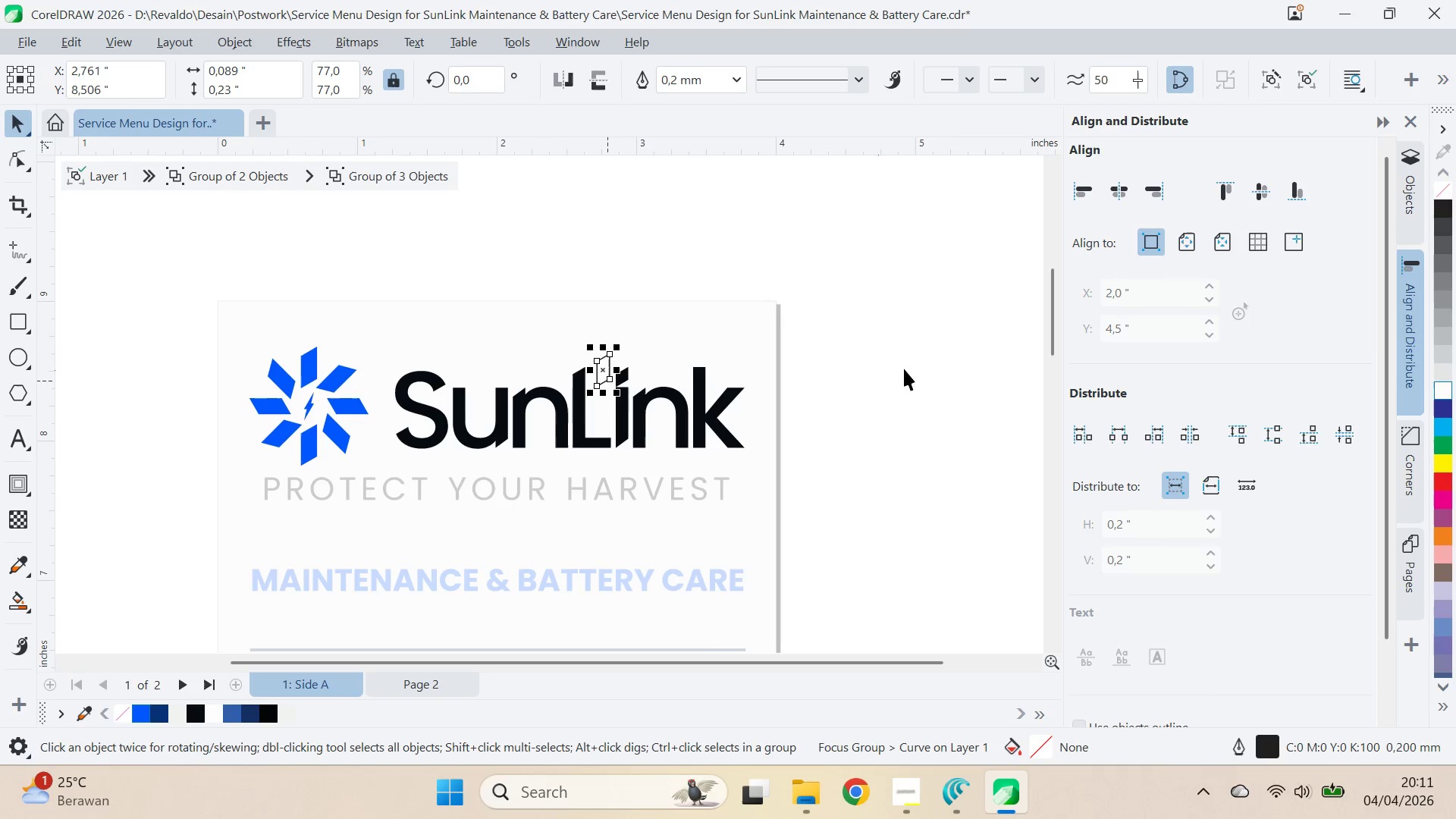 
left_click_drag(start_coordinate=[948, 353], to_coordinate=[877, 435])
 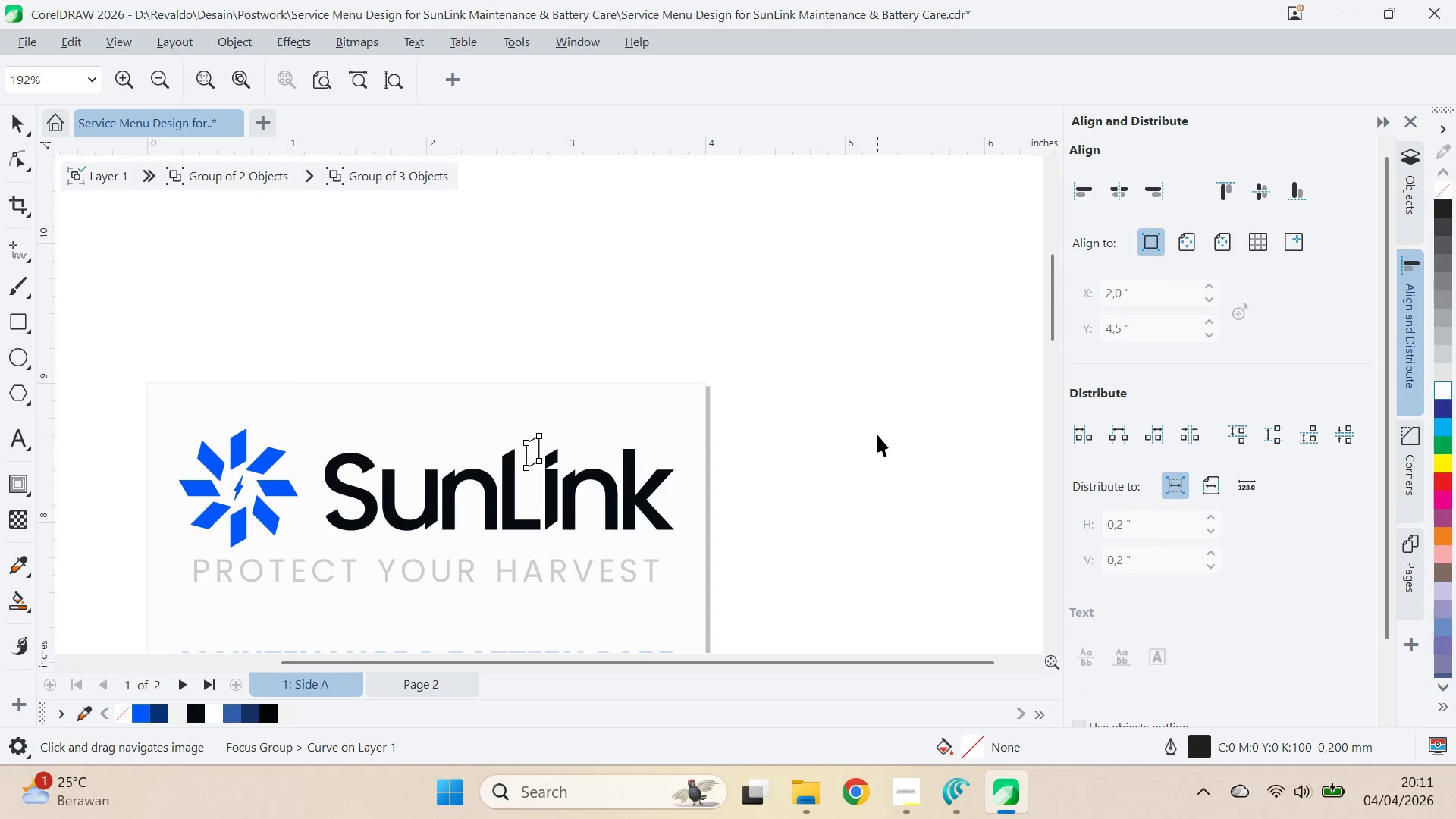 
key(V)
 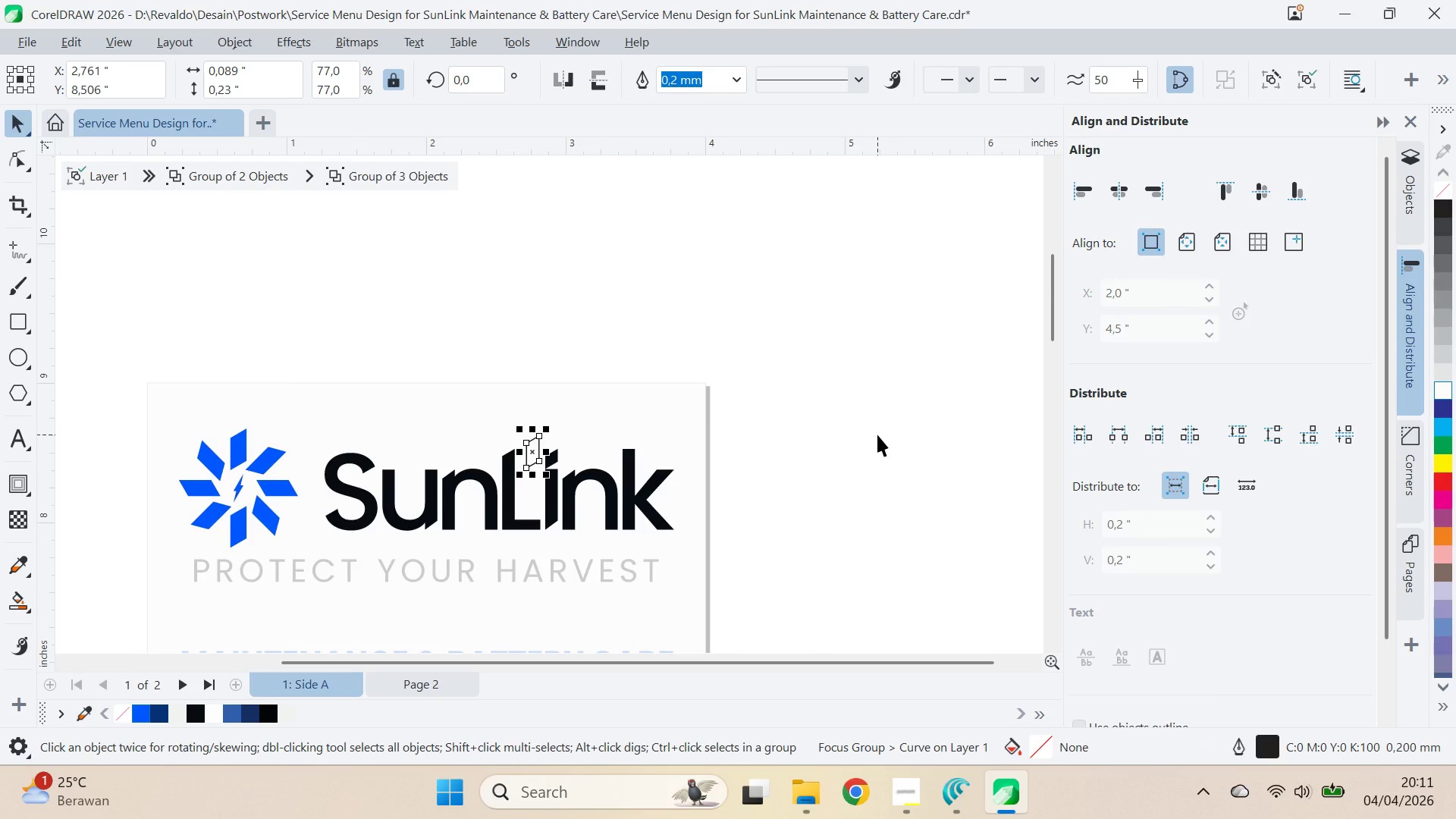 
left_click([877, 435])
 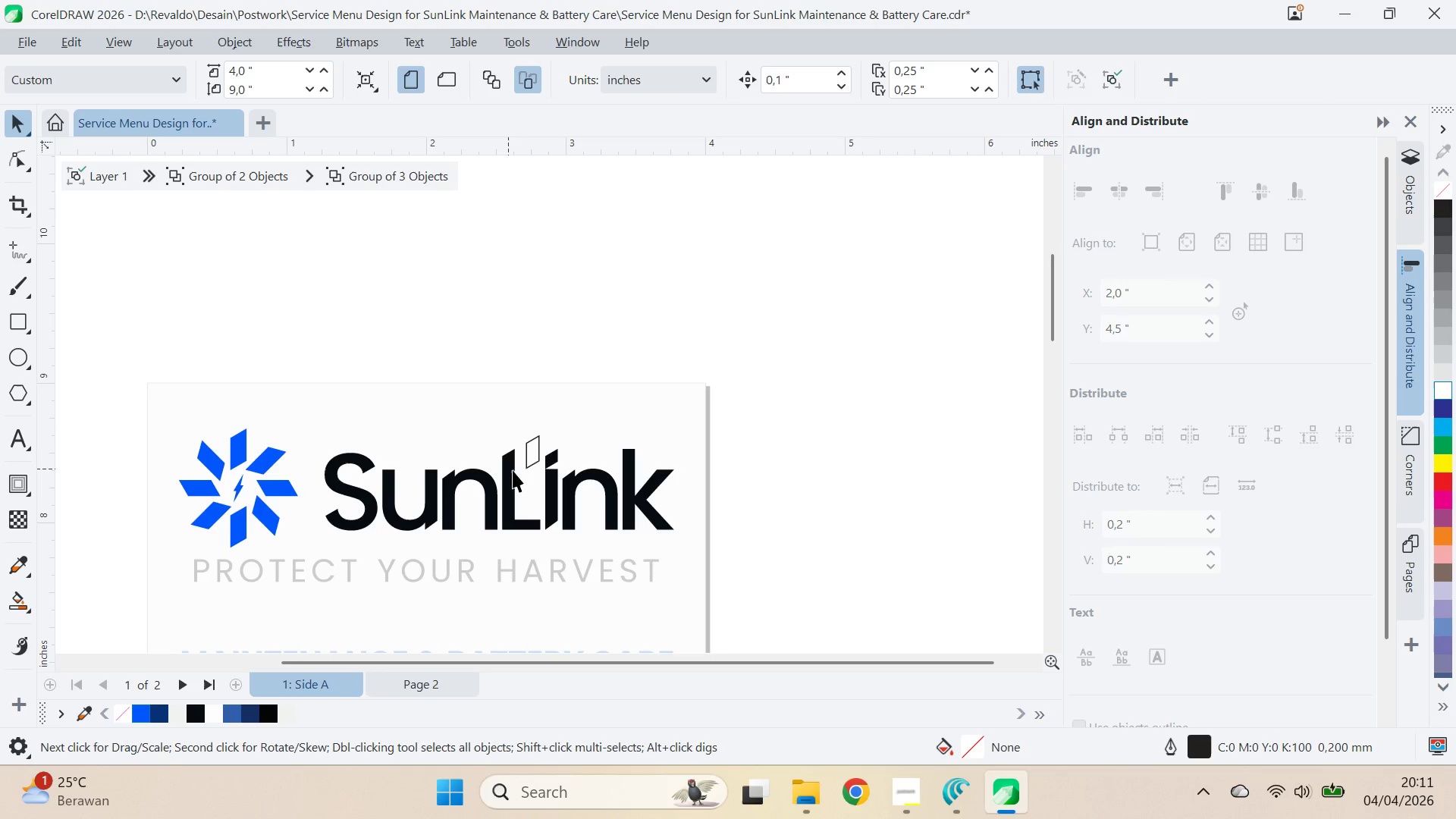 
left_click([538, 457])
 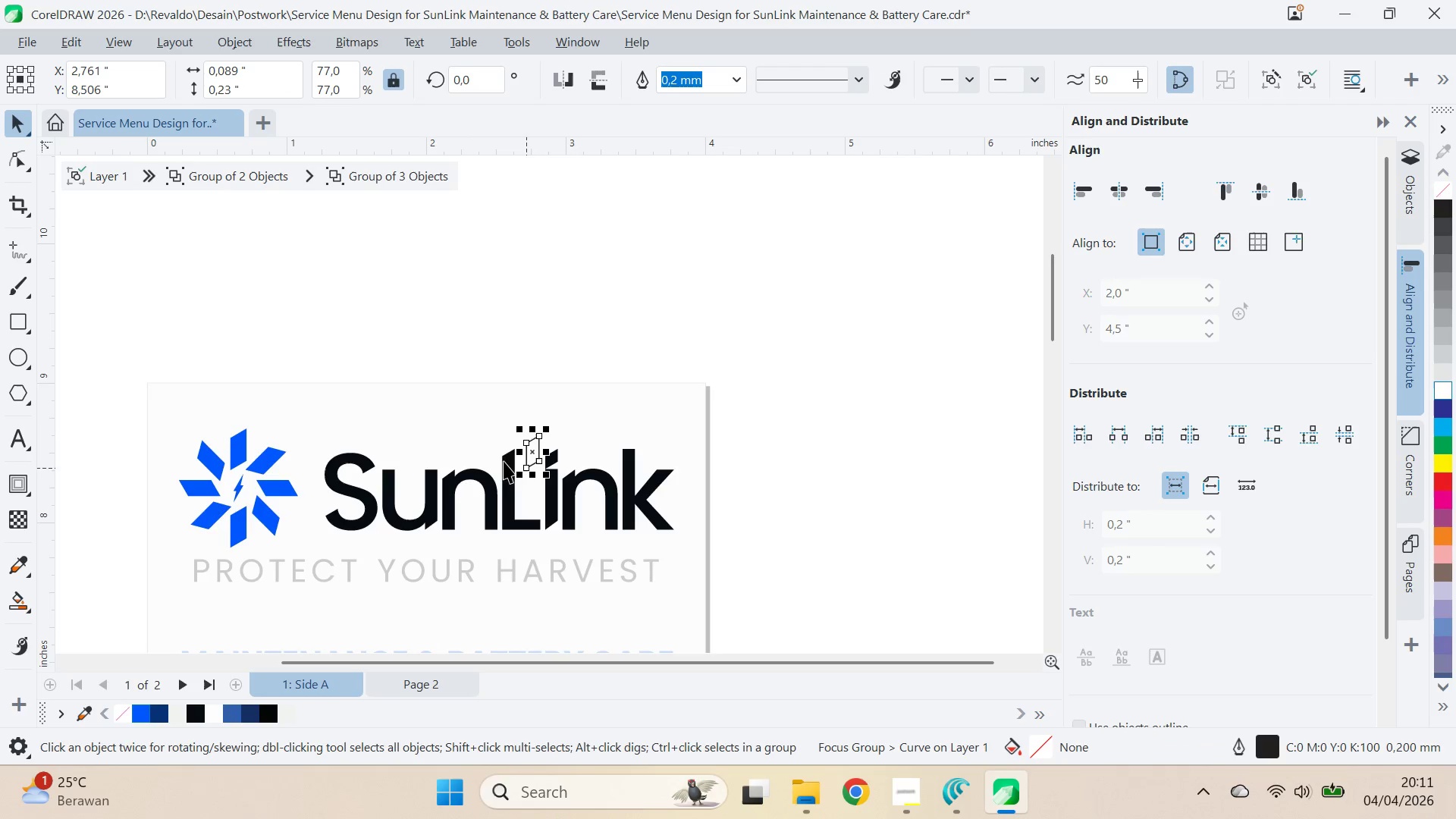 
key(Q)
 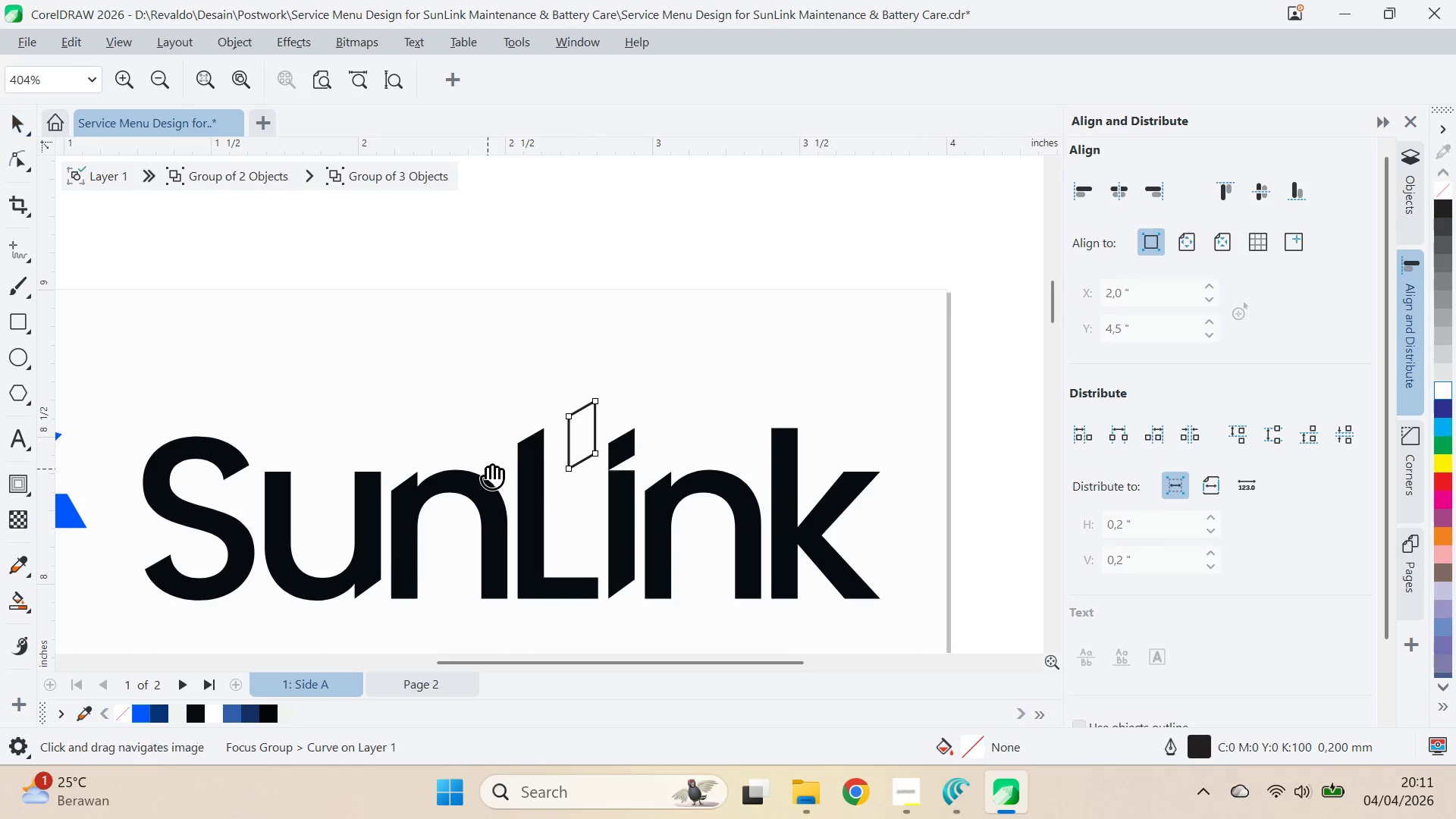 
left_click_drag(start_coordinate=[488, 469], to_coordinate=[626, 460])
 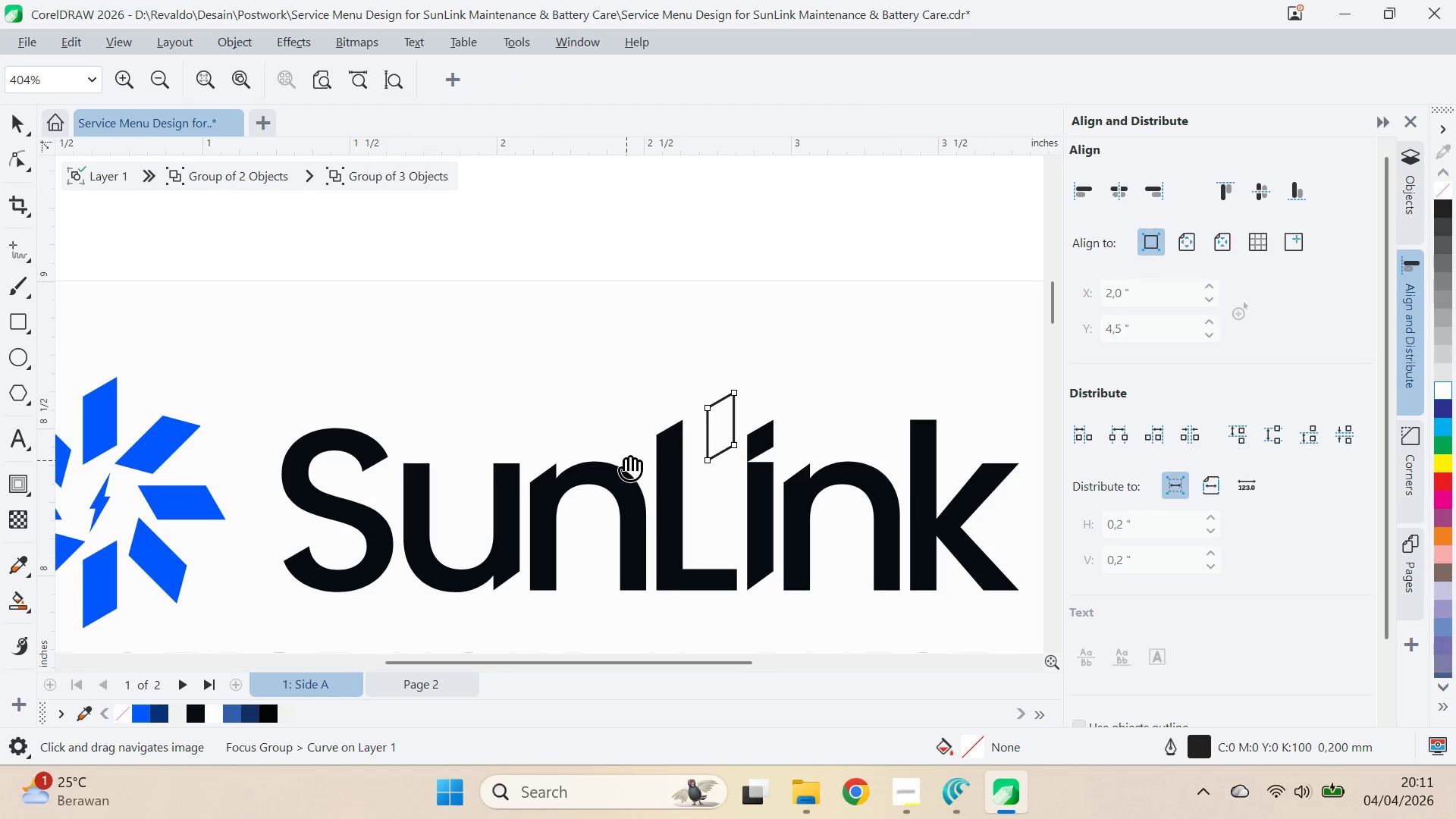 
scroll: coordinate [488, 469], scroll_direction: up, amount: 4.0
 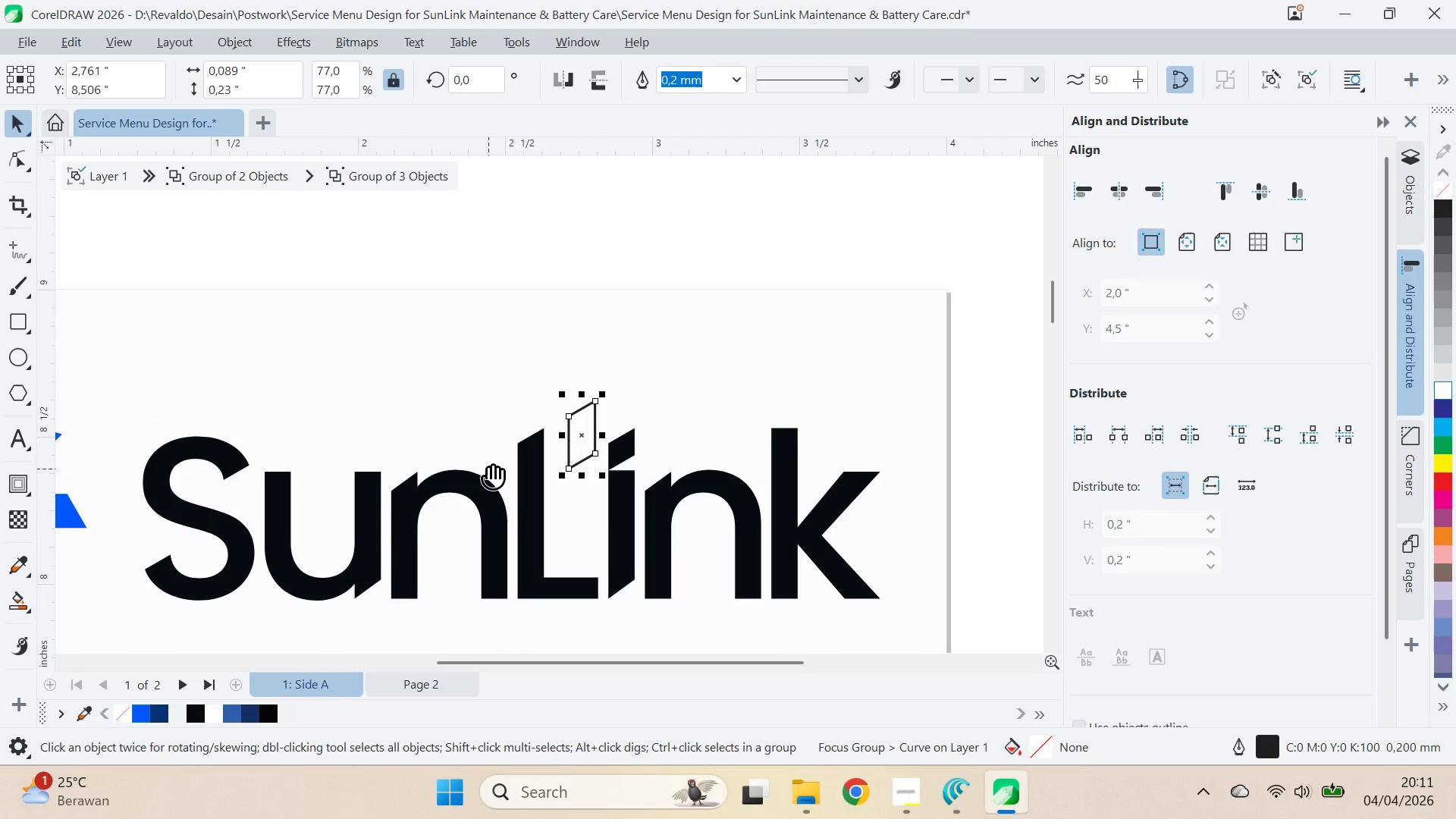 
key(V)
 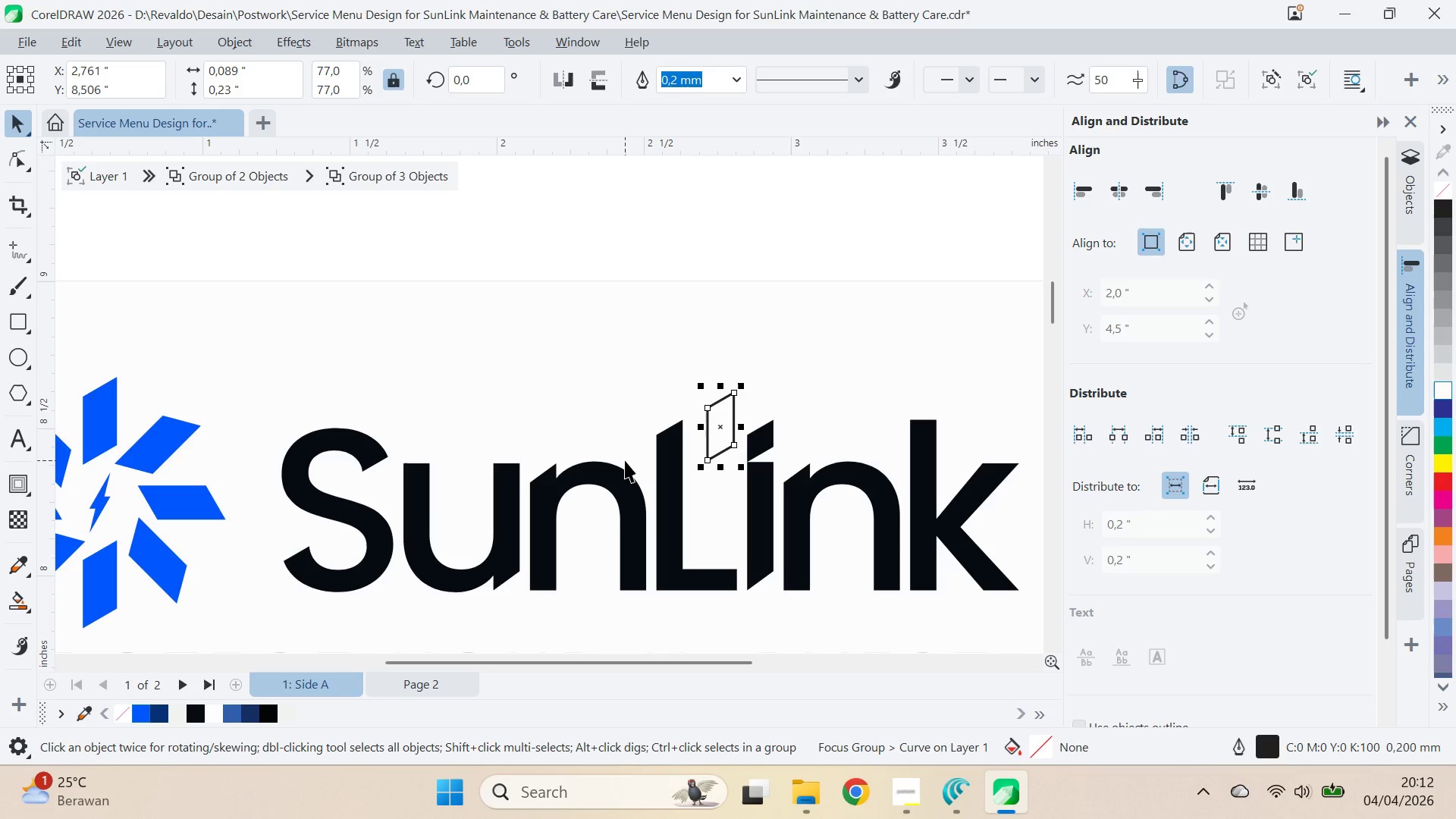 
wait(5.75)
 